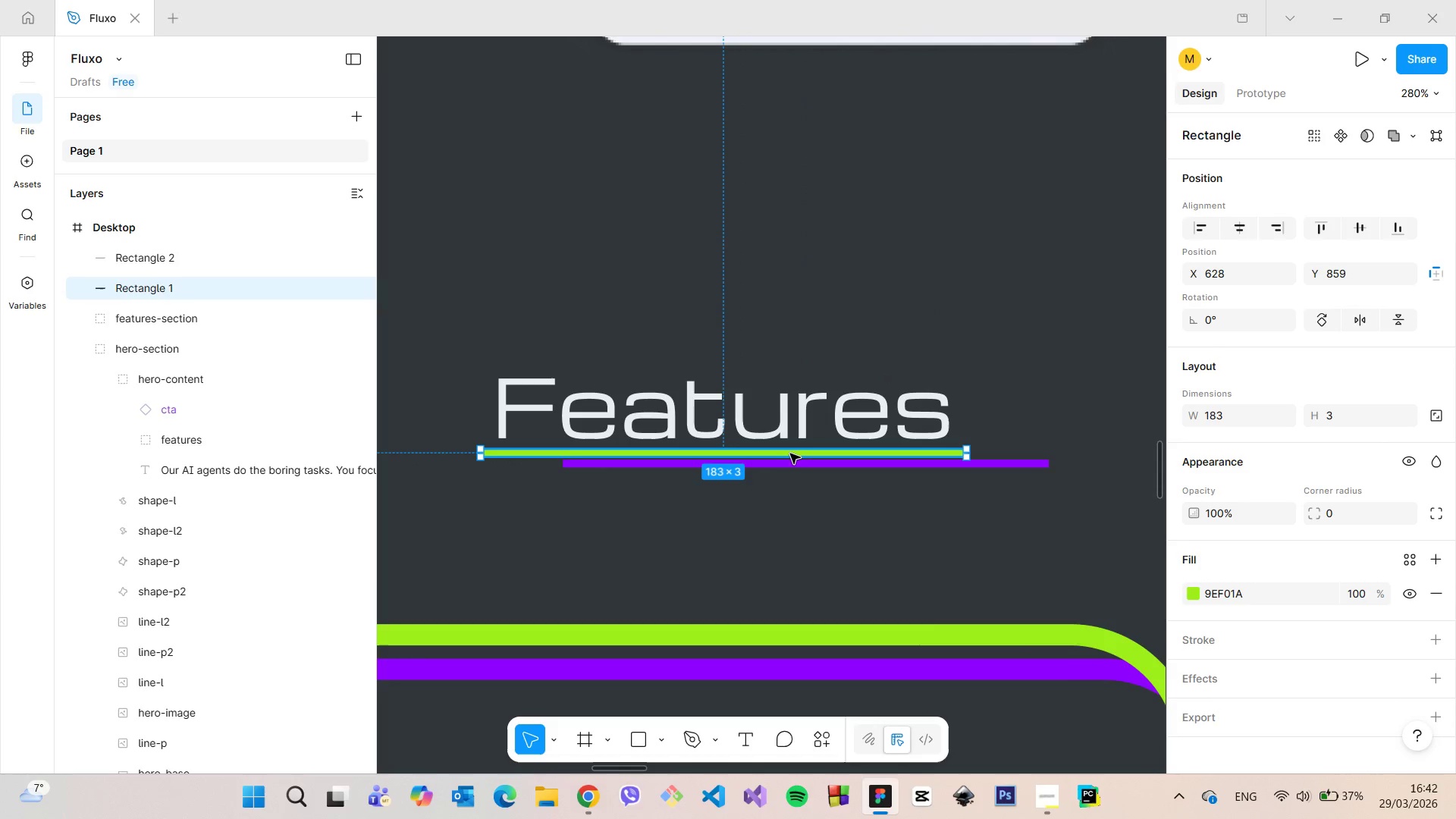 
left_click_drag(start_coordinate=[790, 453], to_coordinate=[767, 450])
 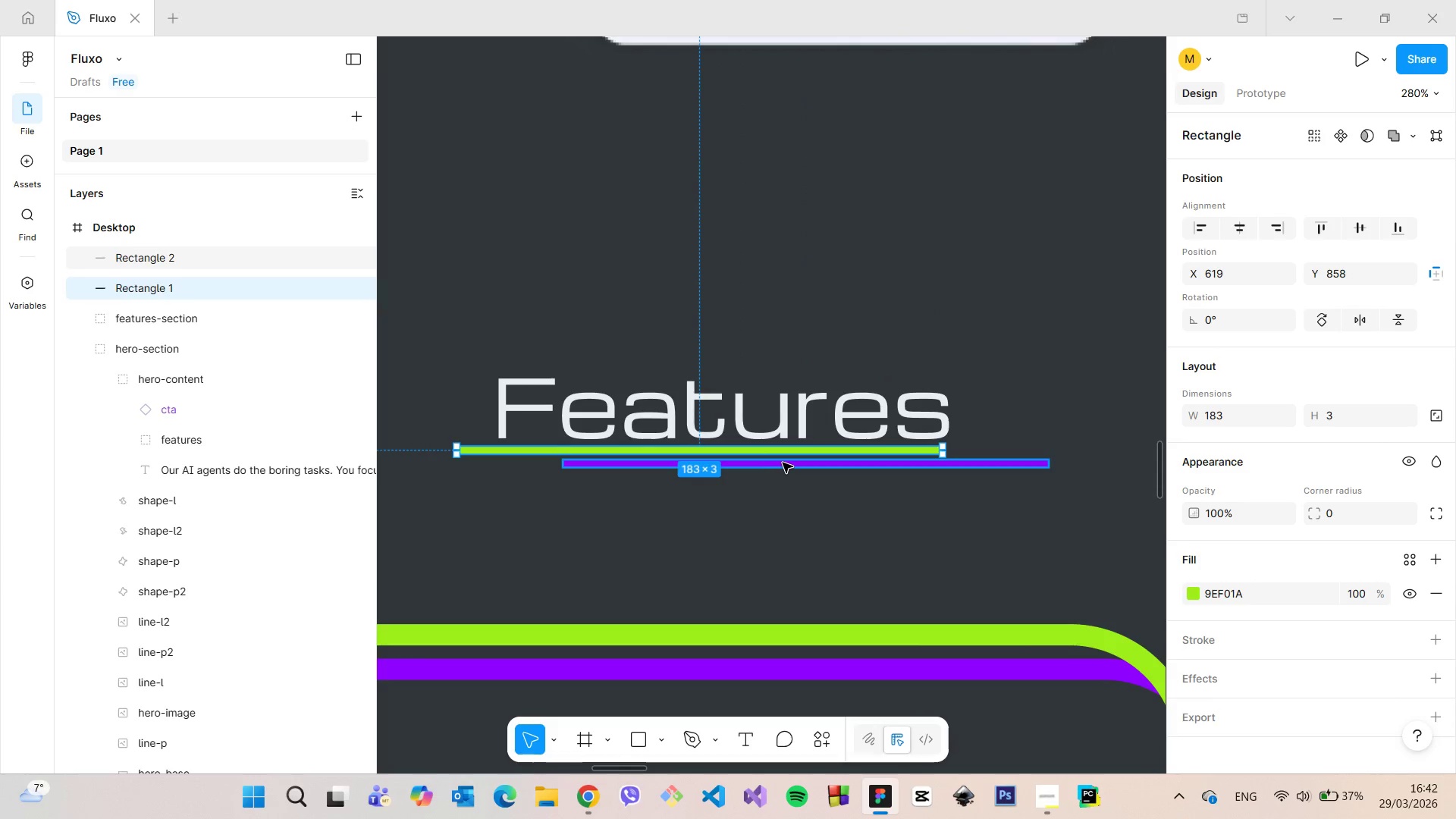 
left_click([783, 463])
 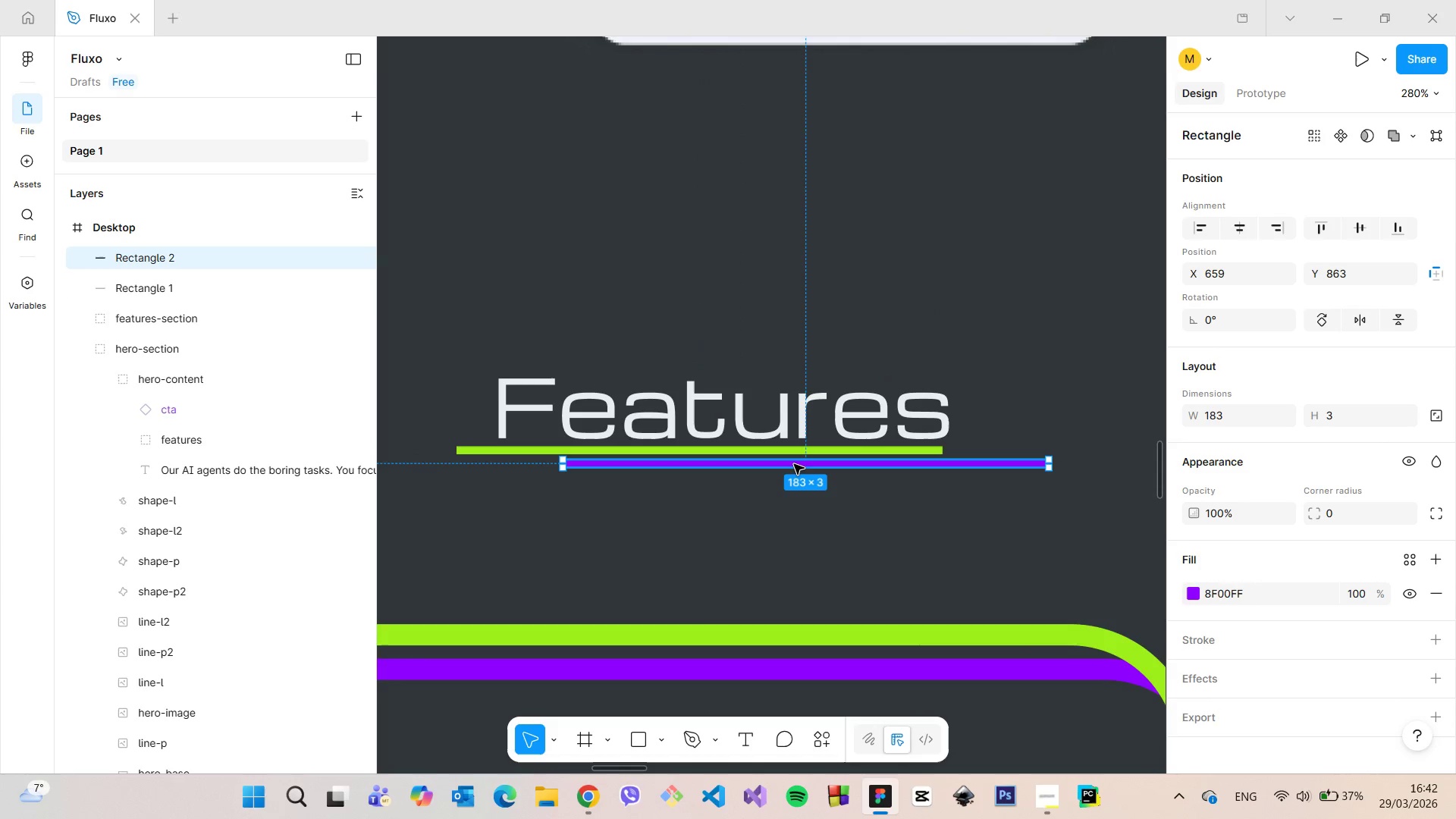 
left_click_drag(start_coordinate=[794, 464], to_coordinate=[751, 463])
 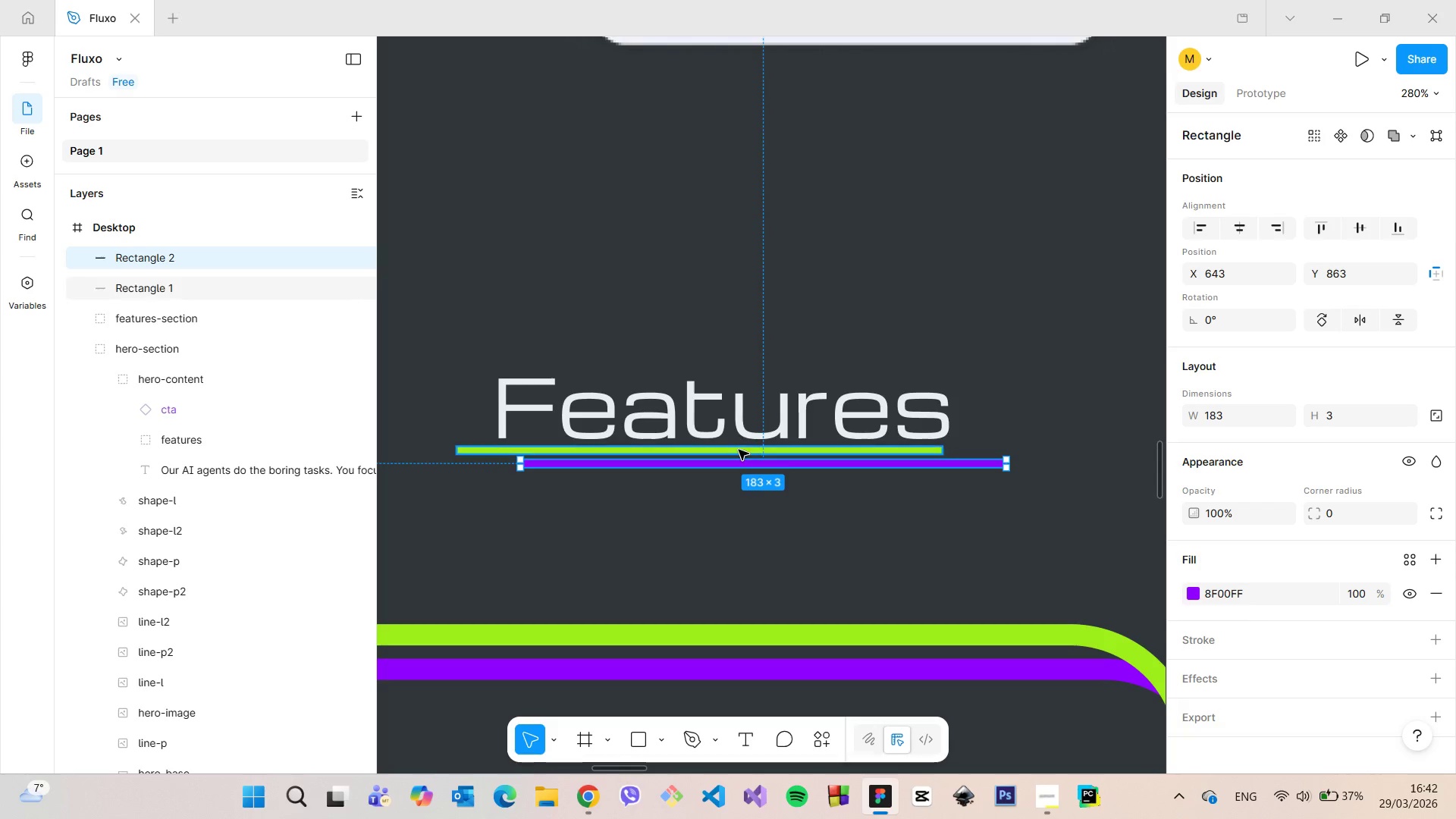 
left_click([739, 450])
 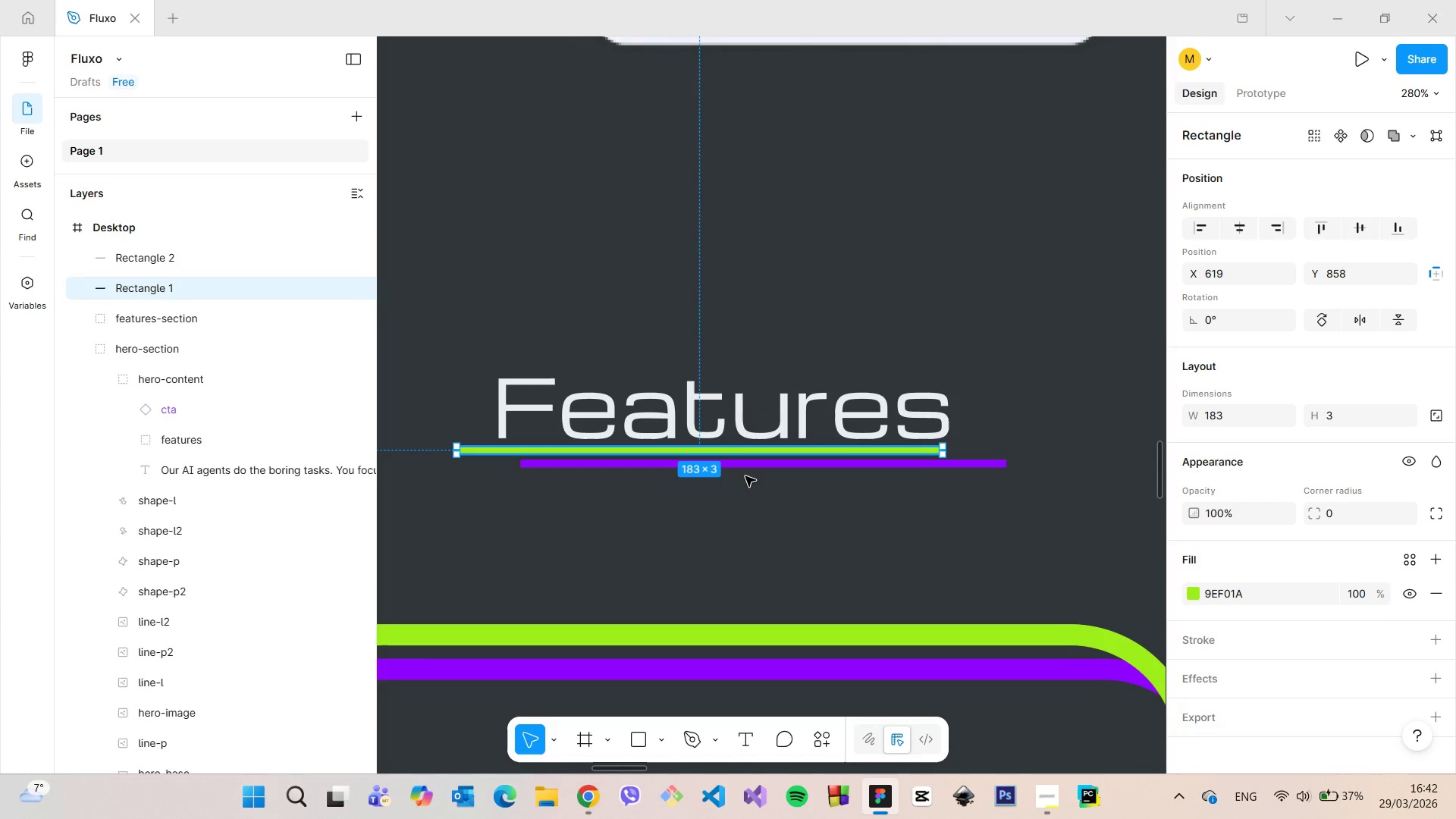 
left_click([771, 533])
 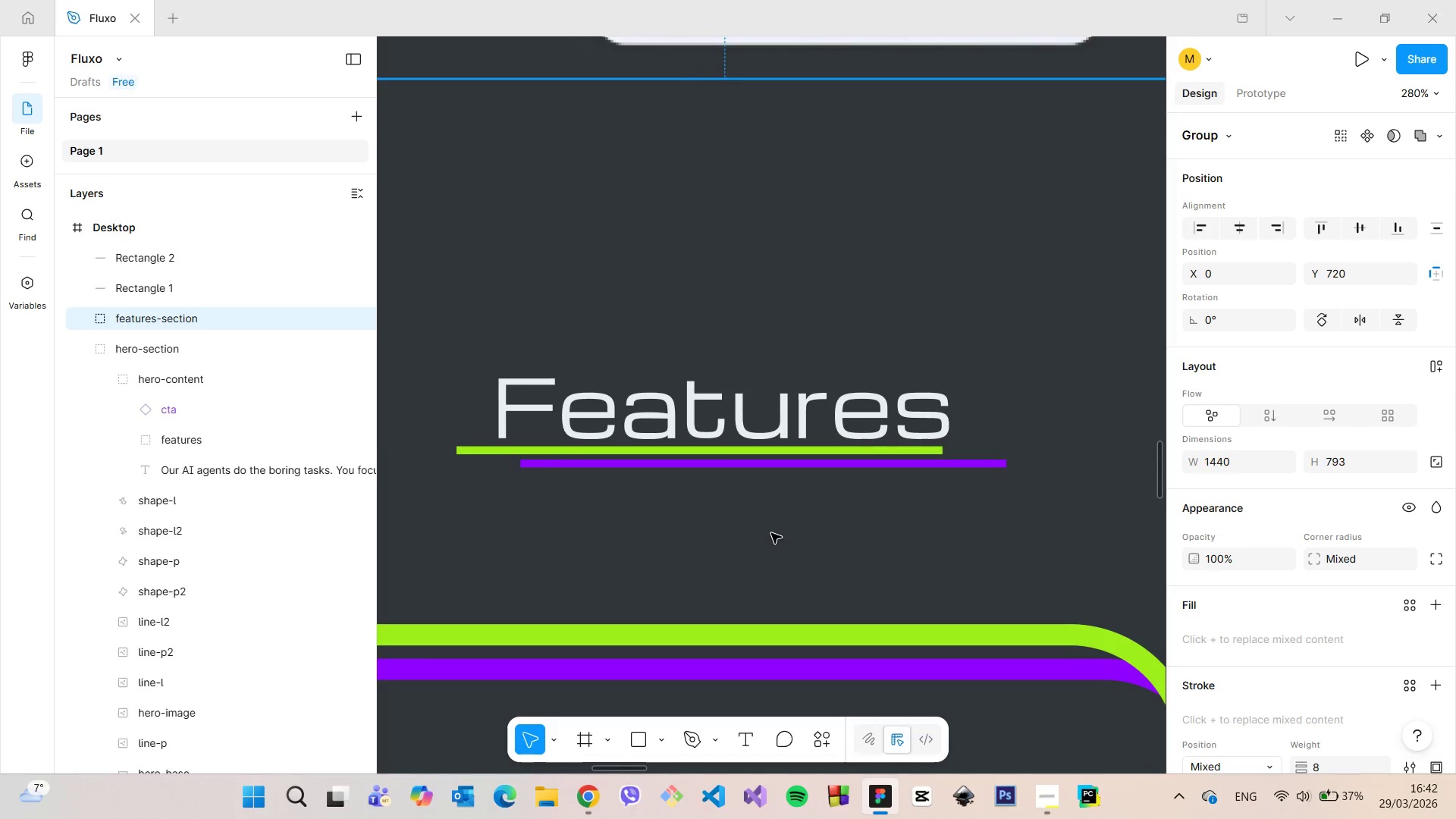 
scroll: coordinate [770, 532], scroll_direction: down, amount: 15.0
 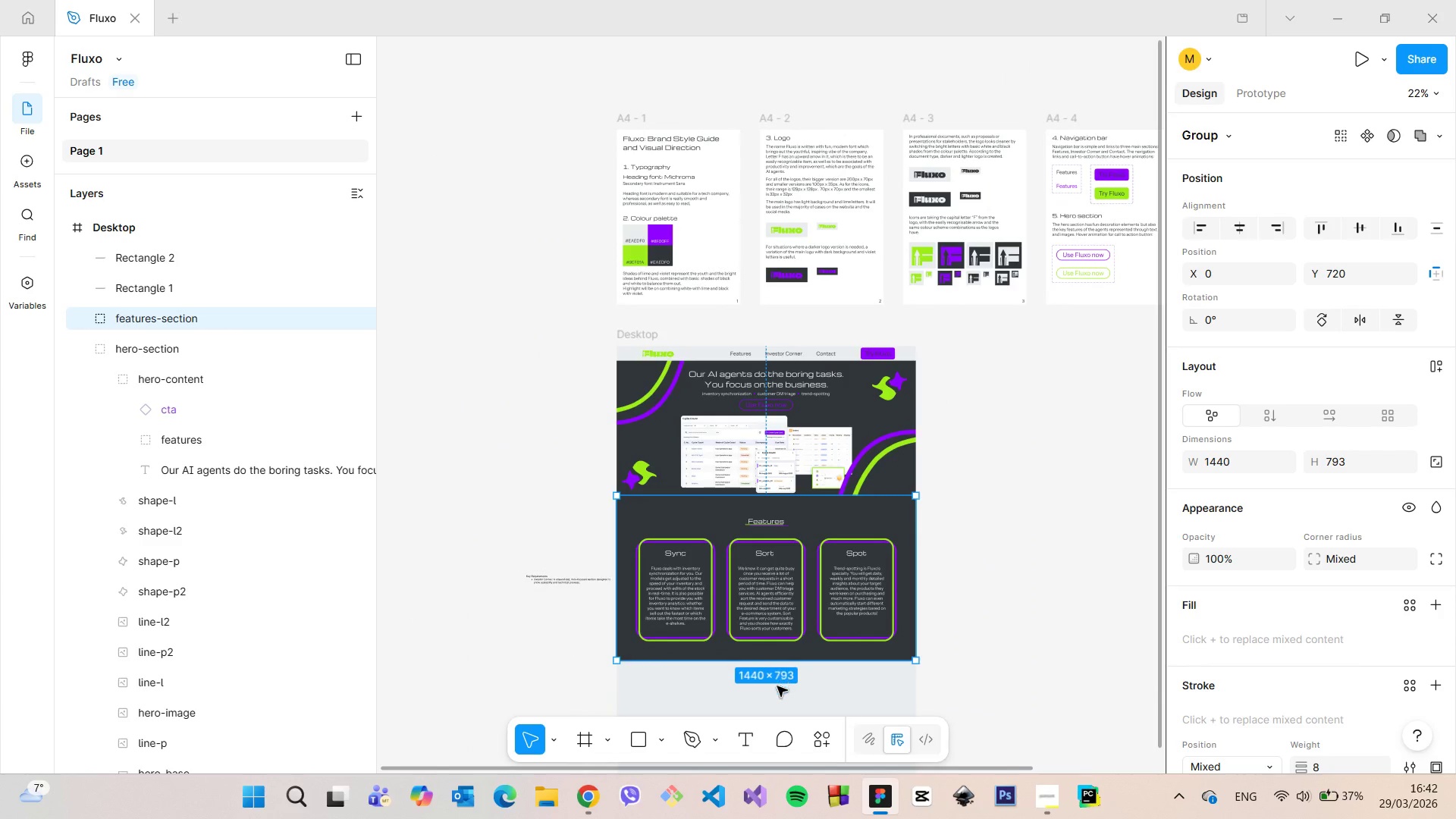 
scroll: coordinate [777, 692], scroll_direction: up, amount: 6.0
 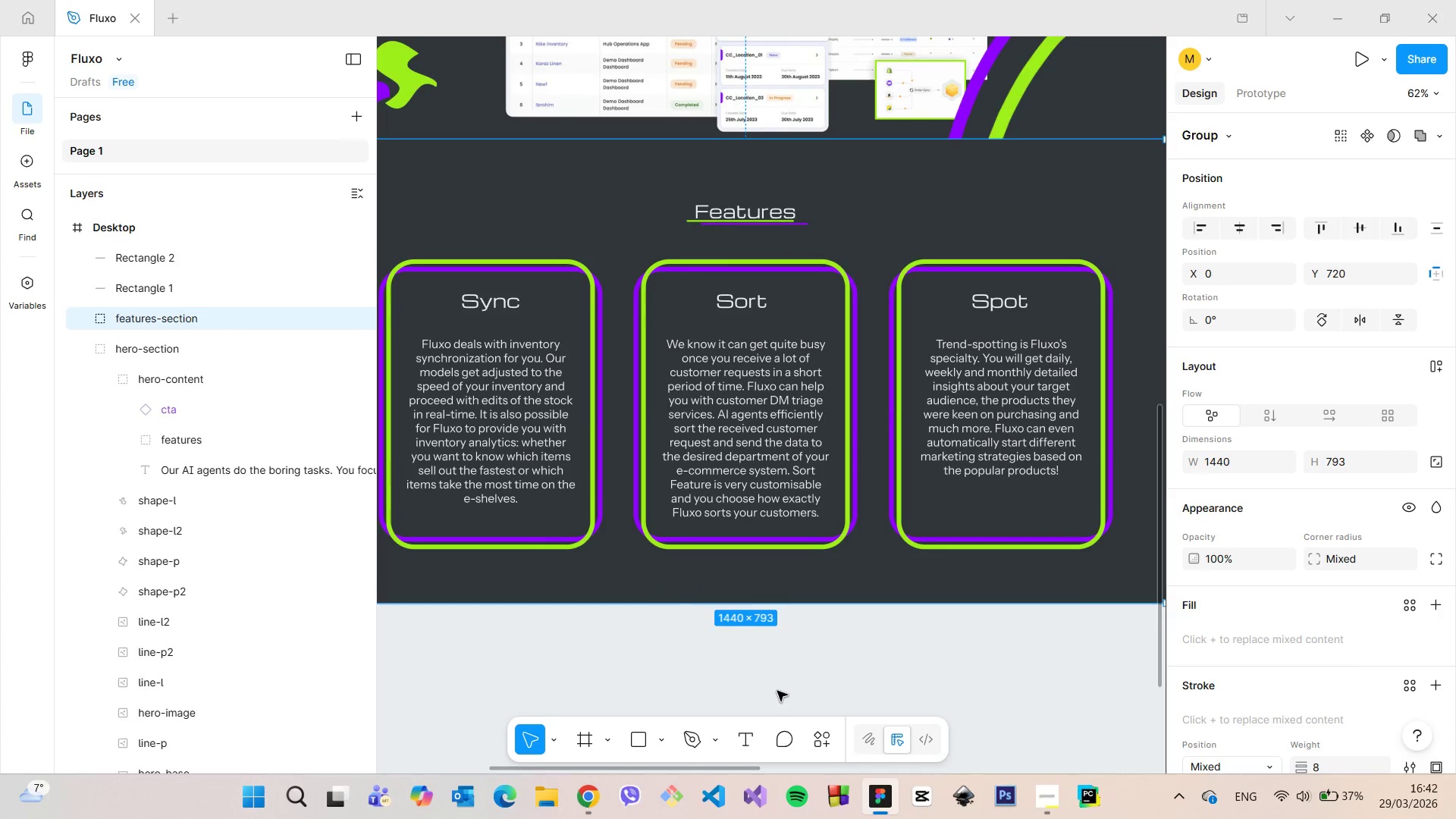 
scroll: coordinate [778, 689], scroll_direction: down, amount: 2.0
 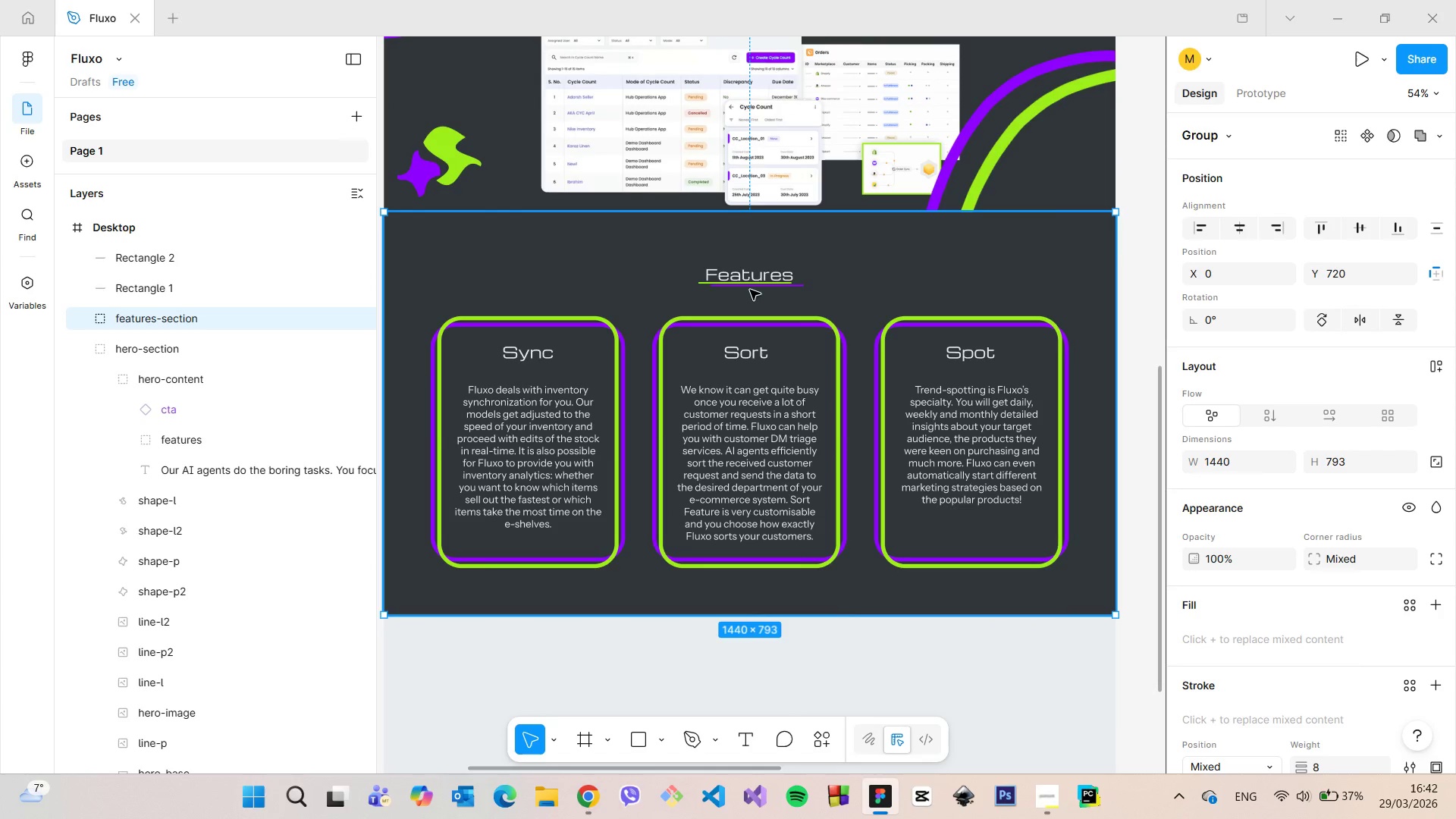 
left_click([749, 278])
 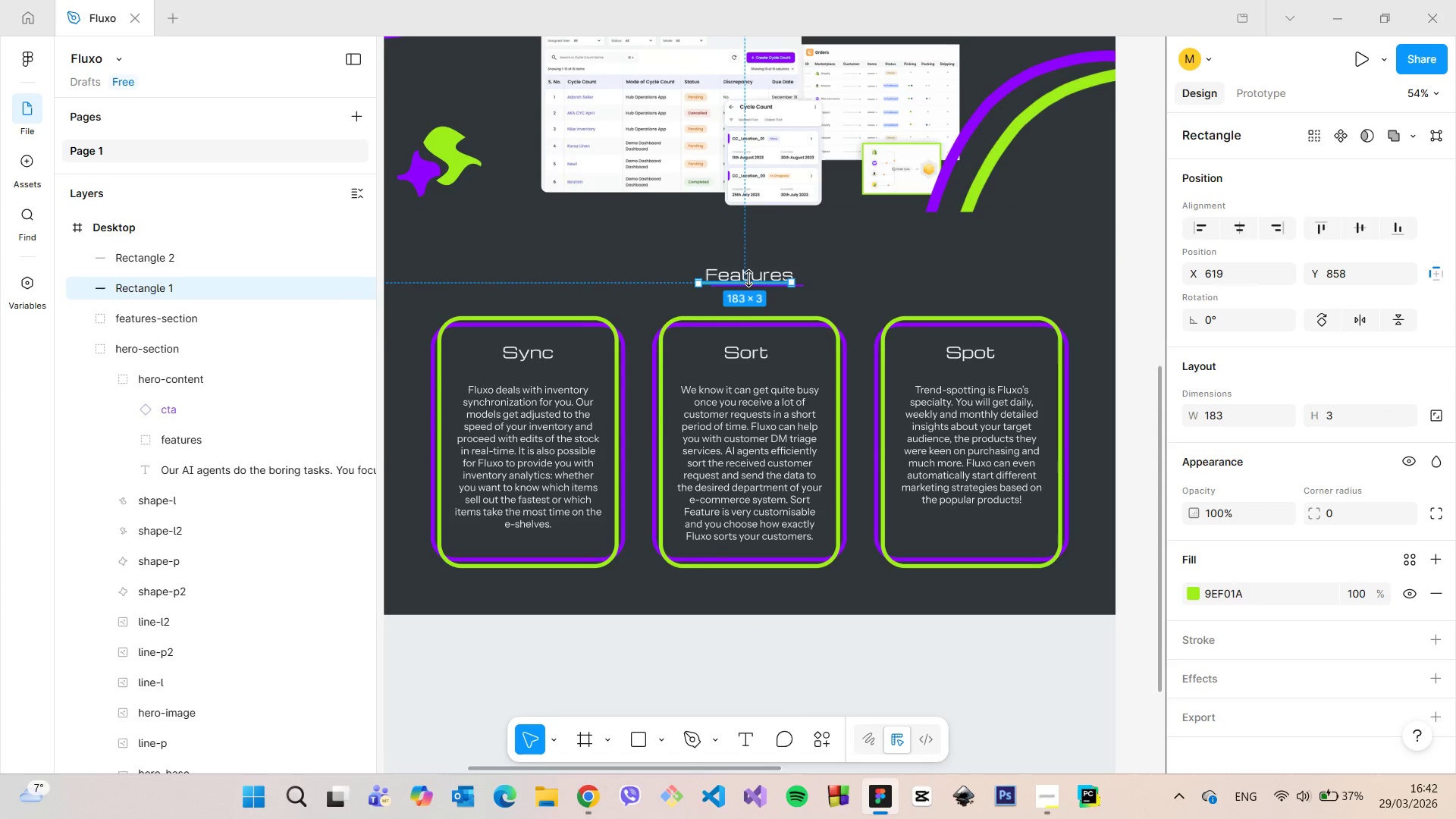 
scroll: coordinate [758, 283], scroll_direction: up, amount: 9.0
 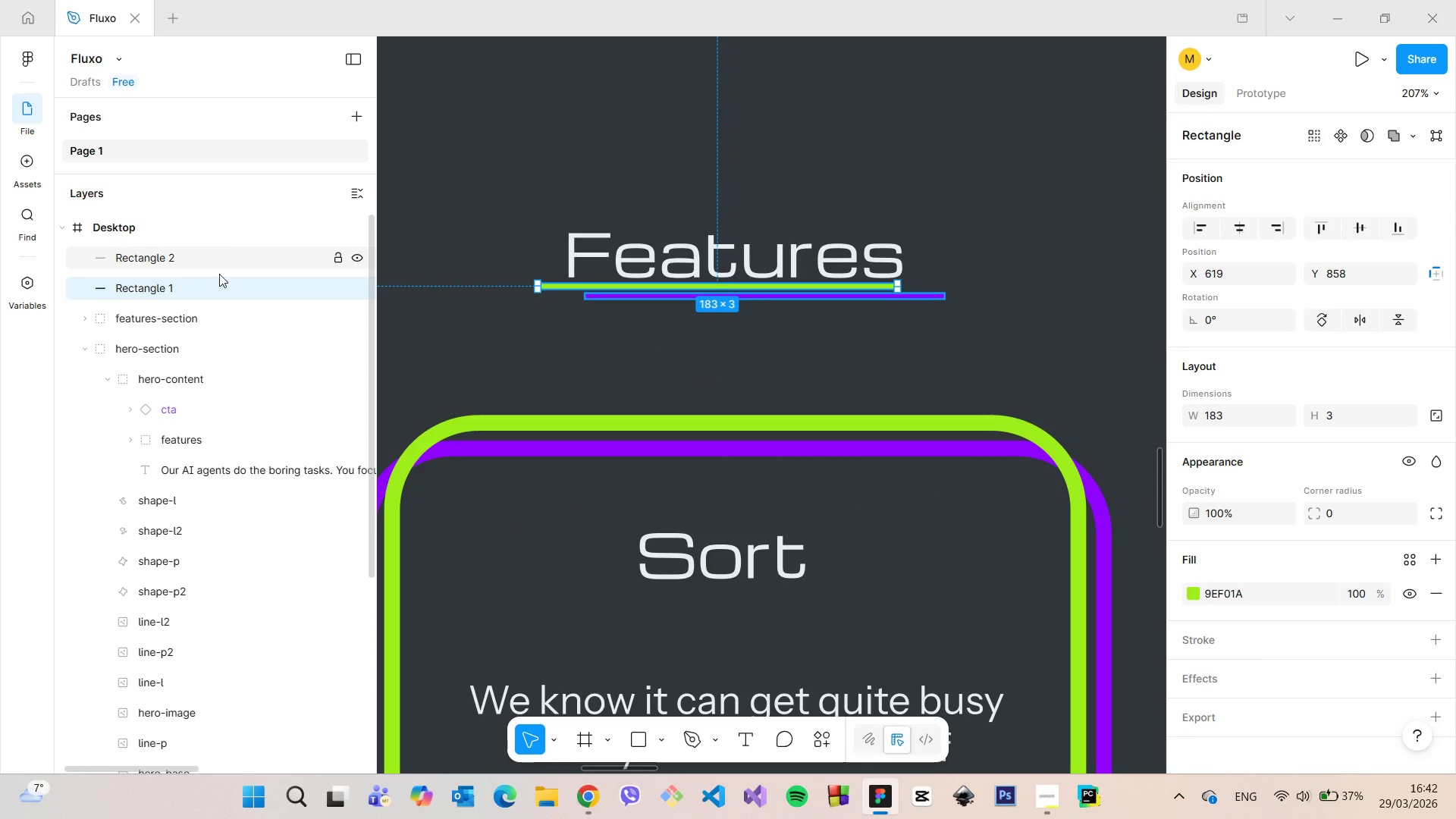 
double_click([218, 274])
 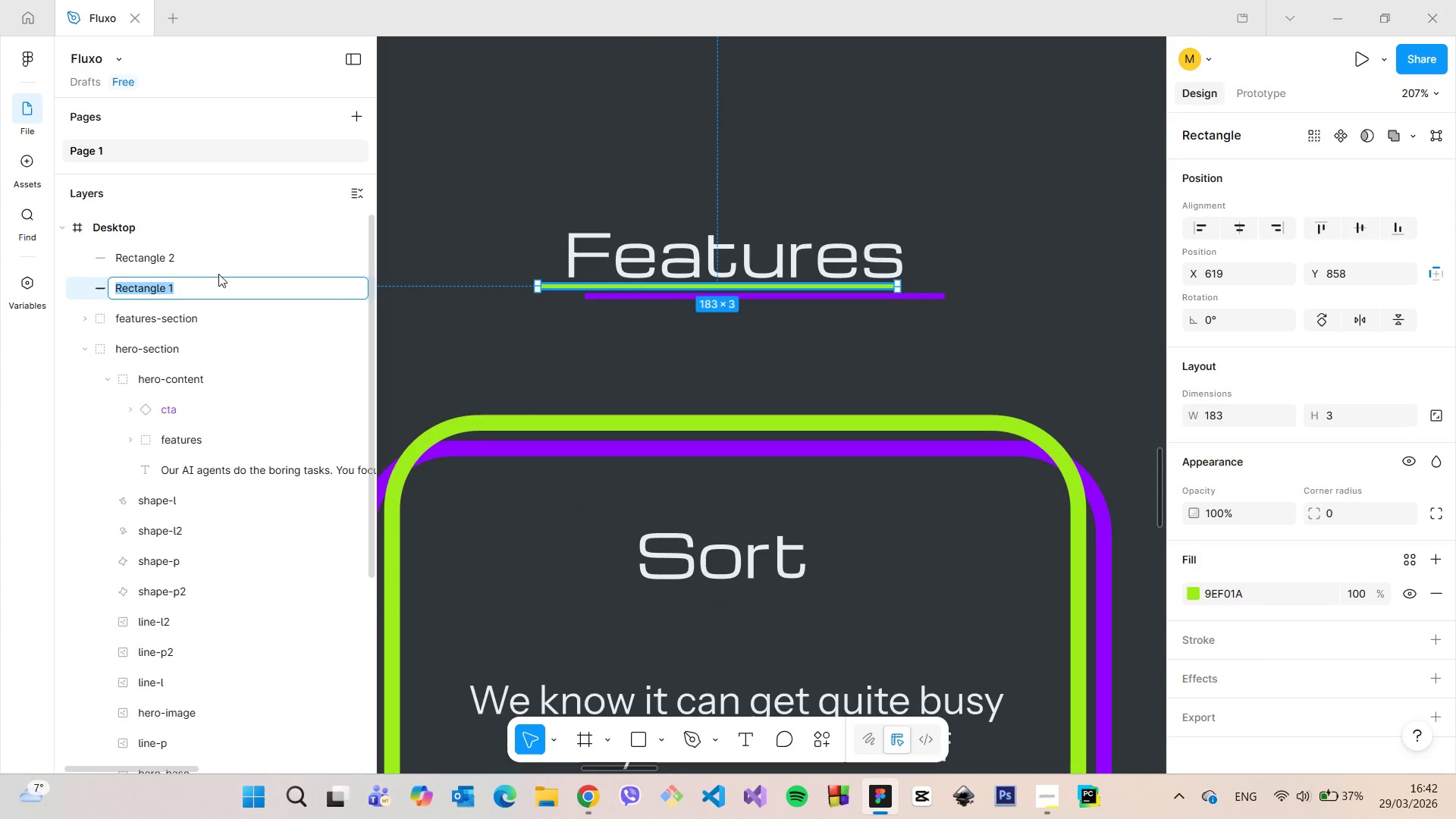 
type(heading-decor)
 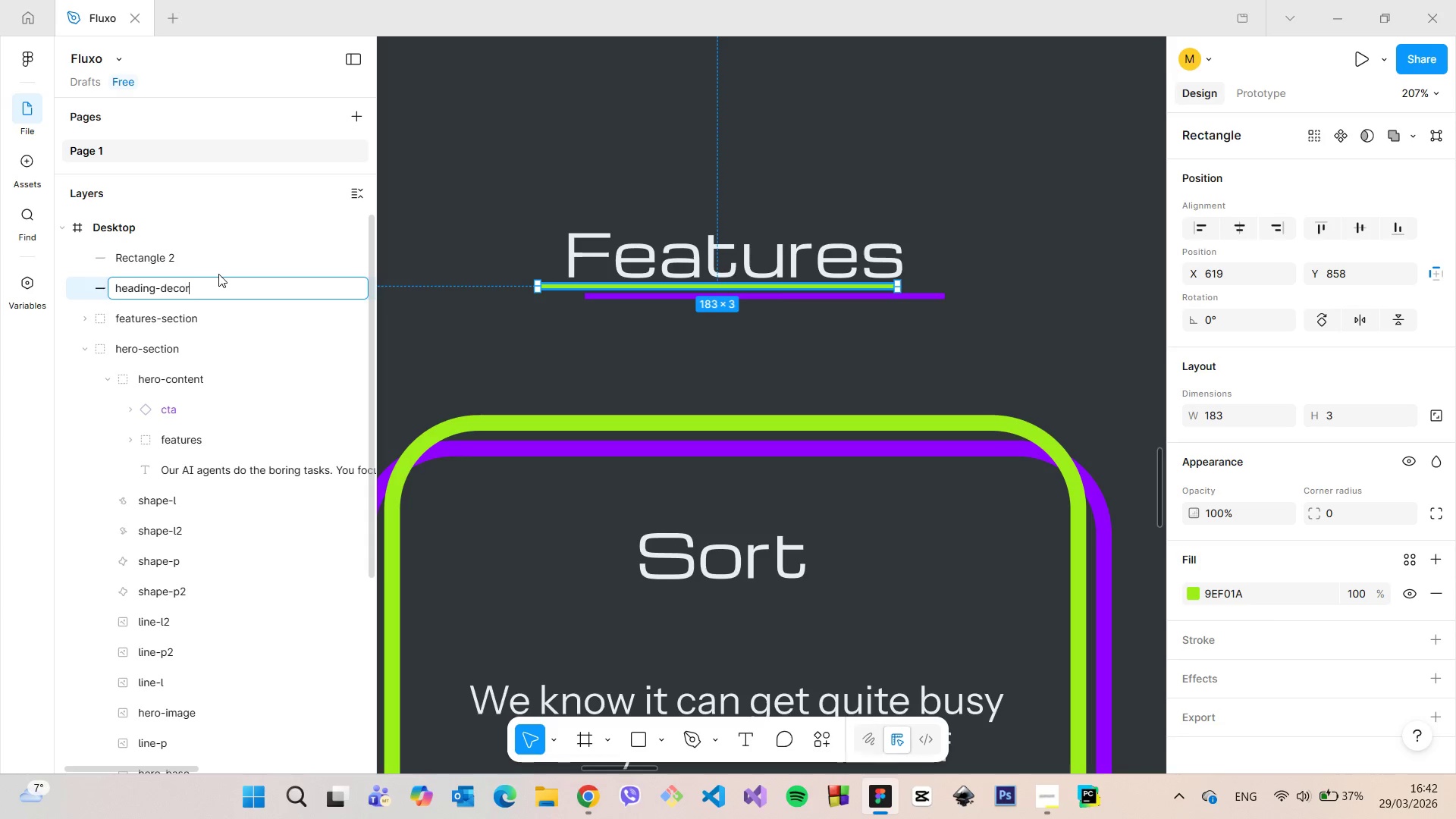 
key(Enter)
 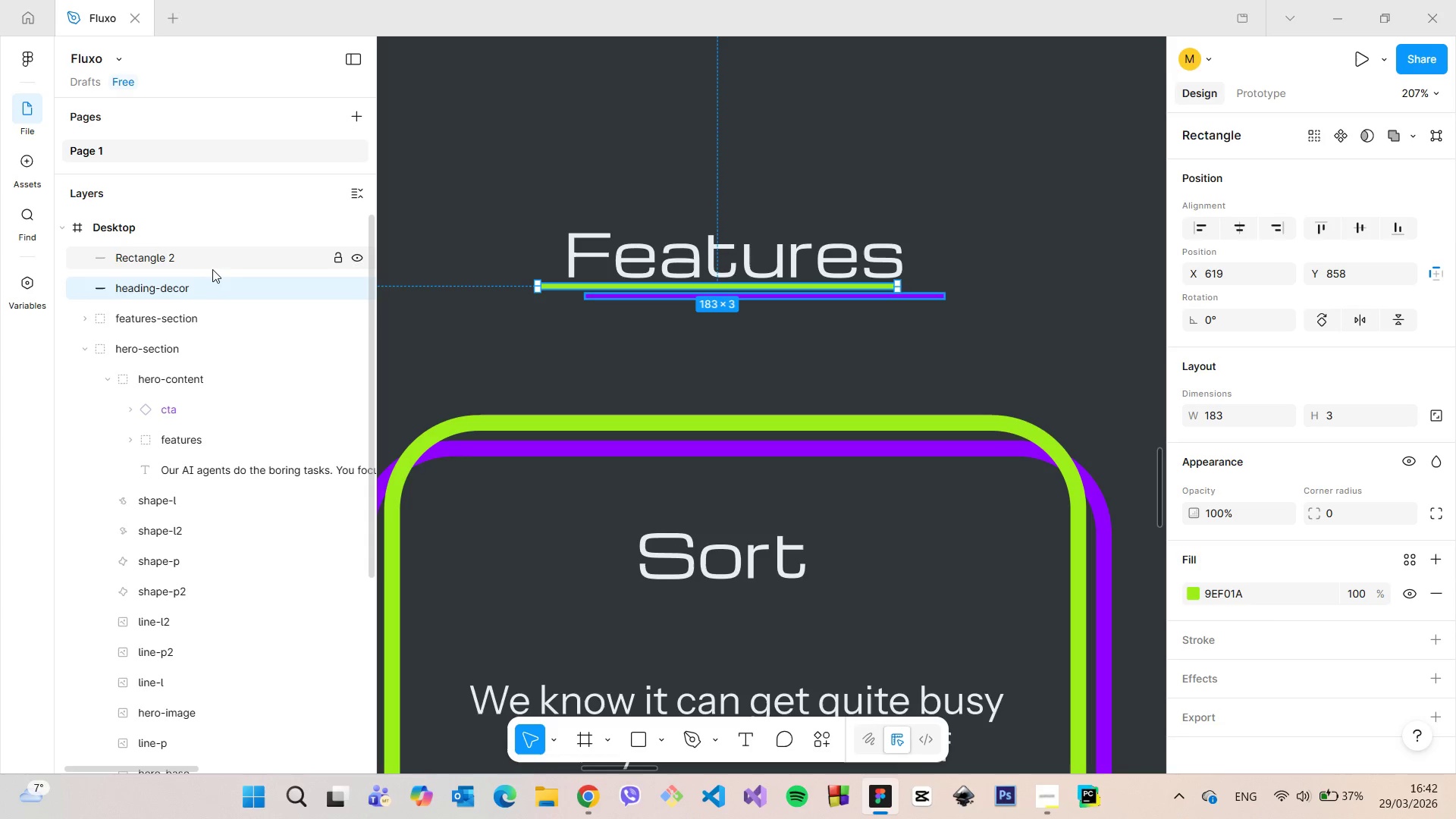 
double_click([212, 268])
 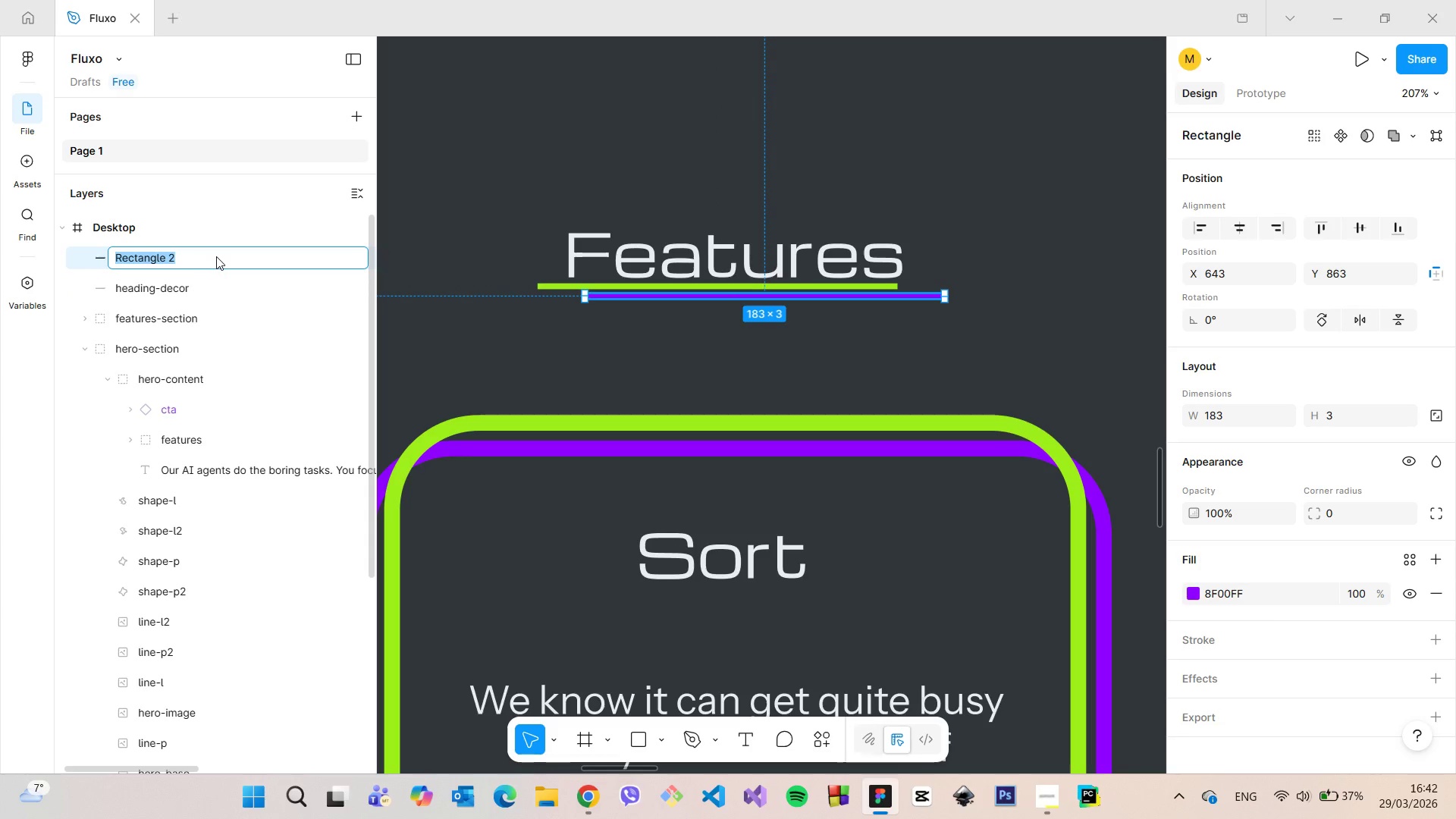 
type(heading-decor)
 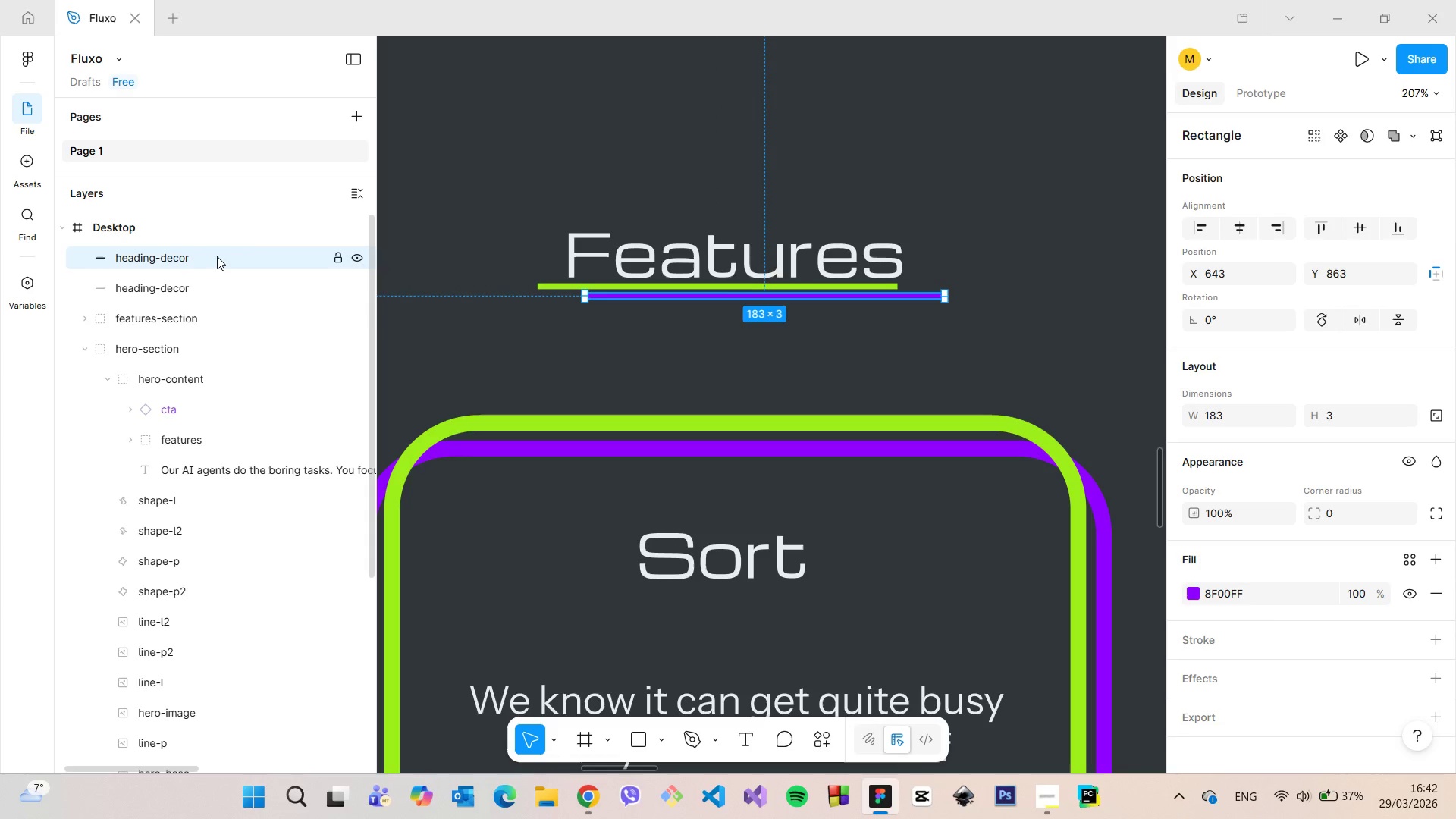 
key(Enter)
 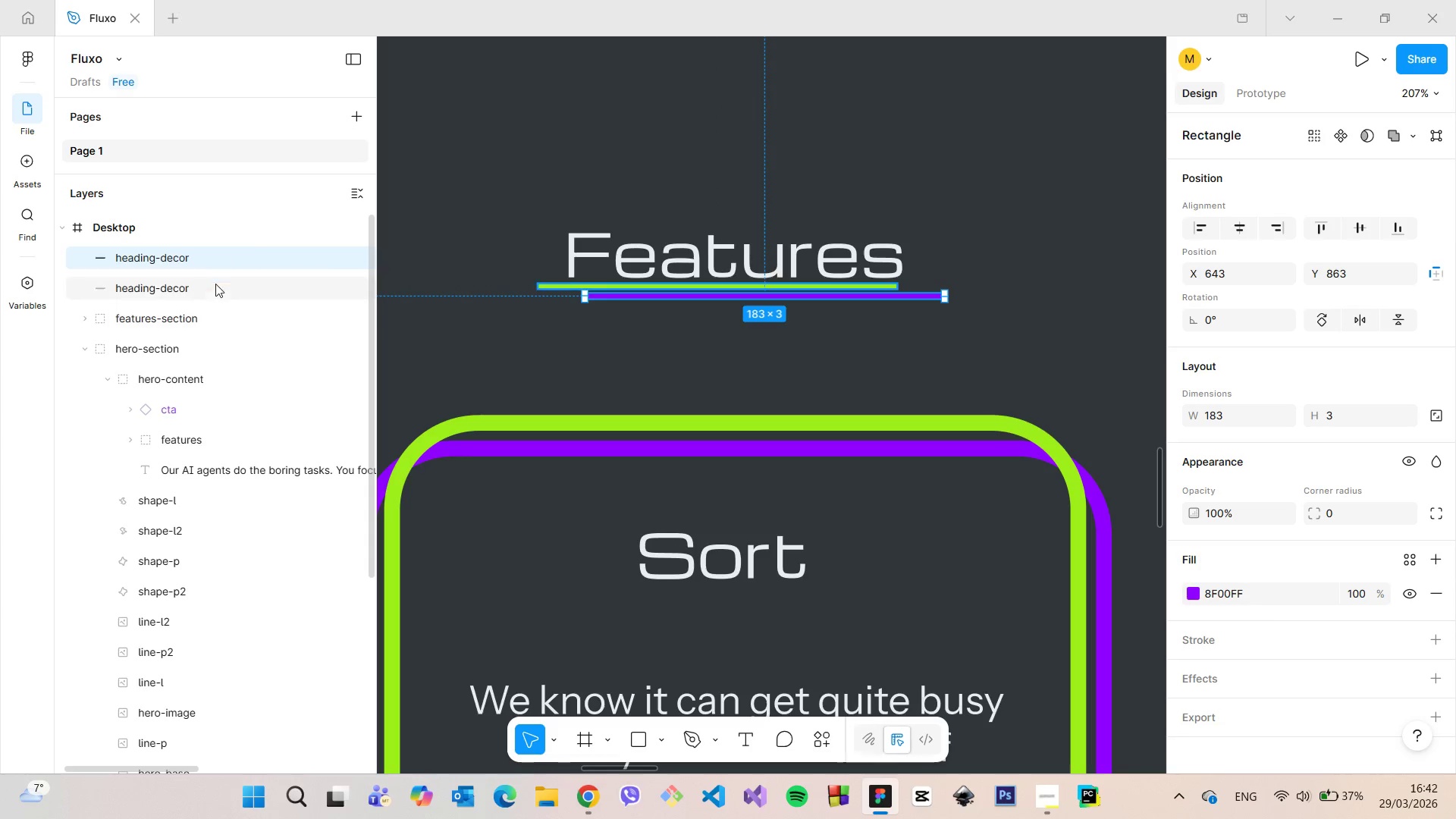 
left_click([215, 287])
 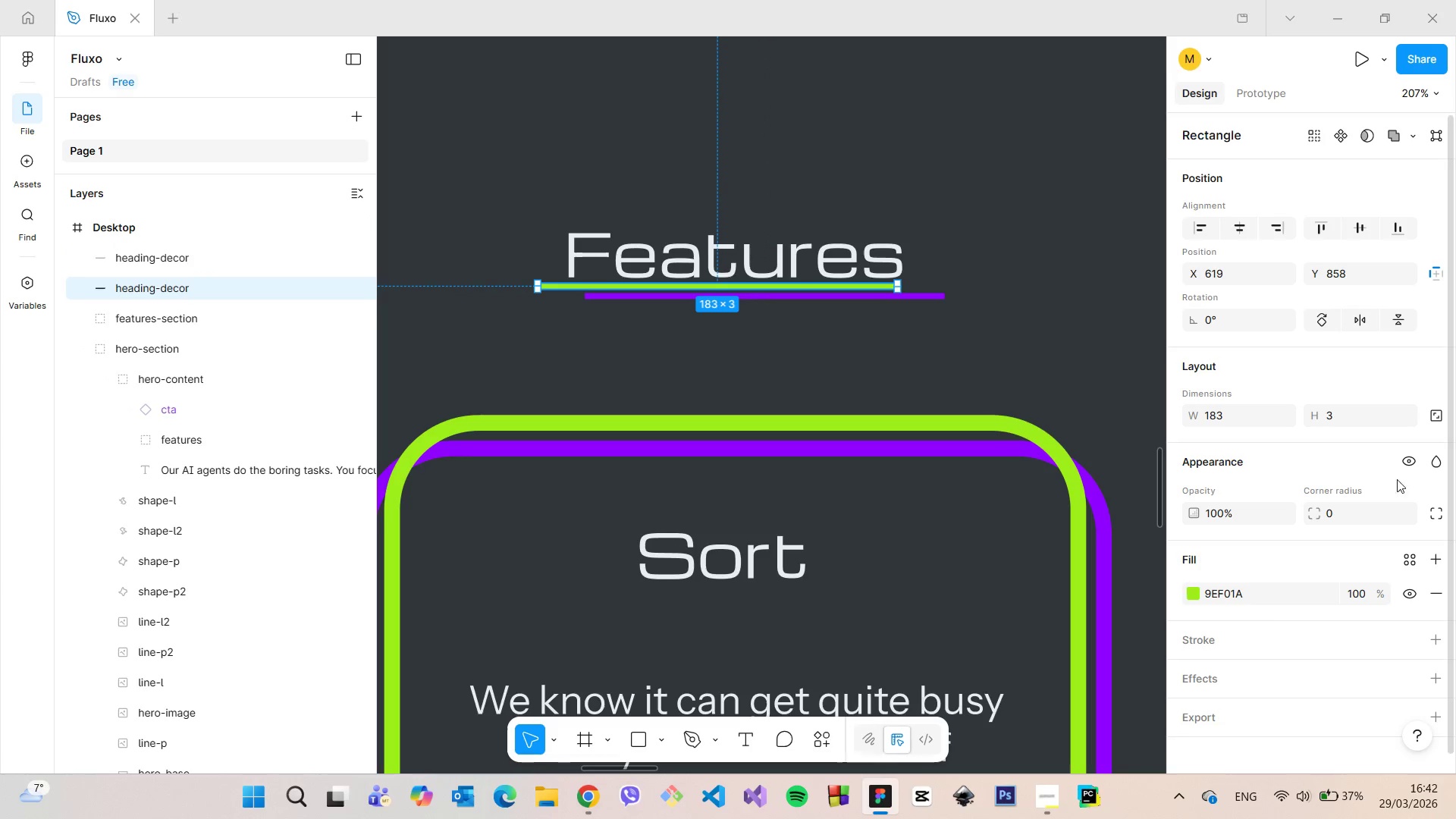 
left_click([1367, 511])
 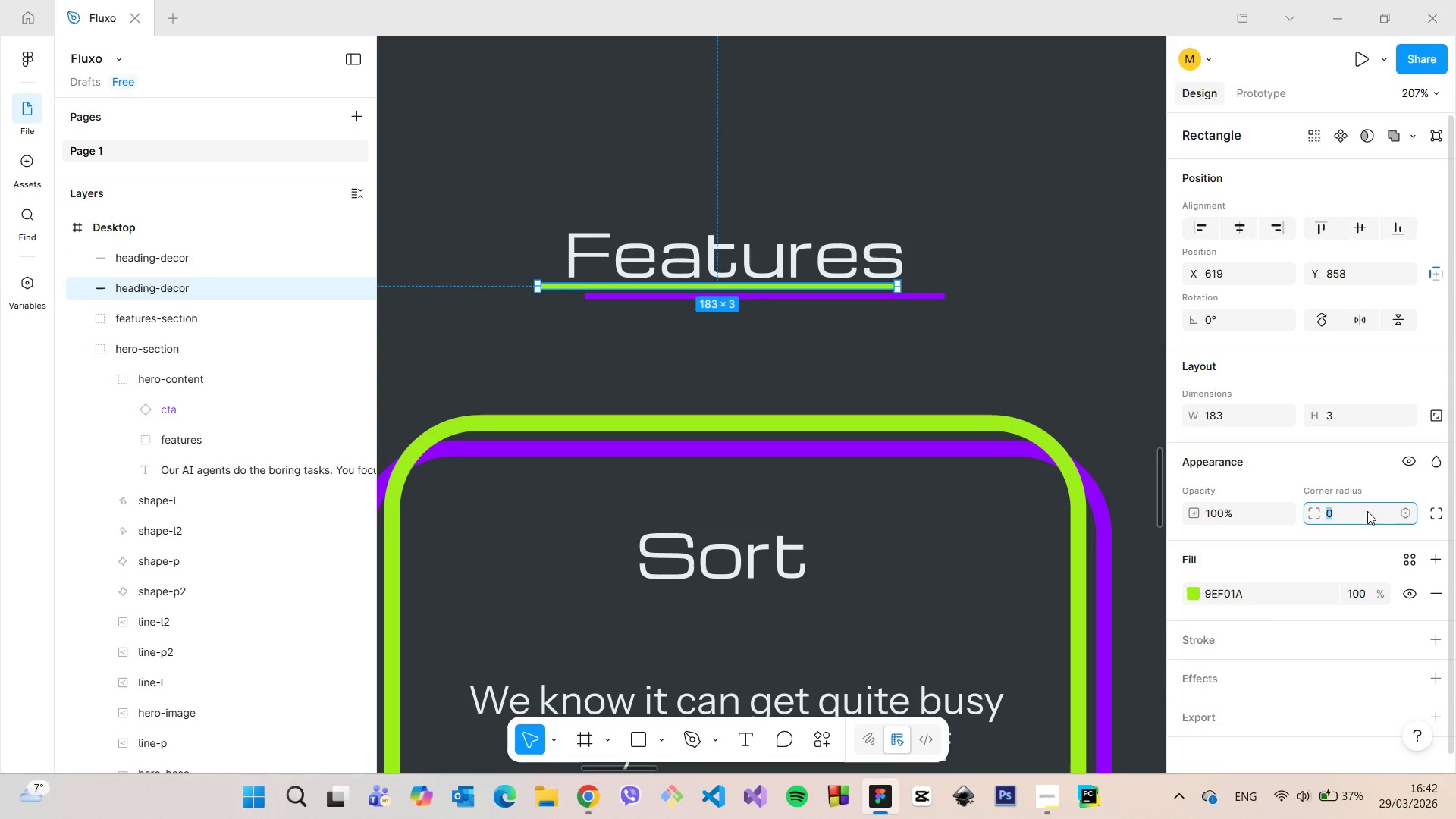 
type(10)
 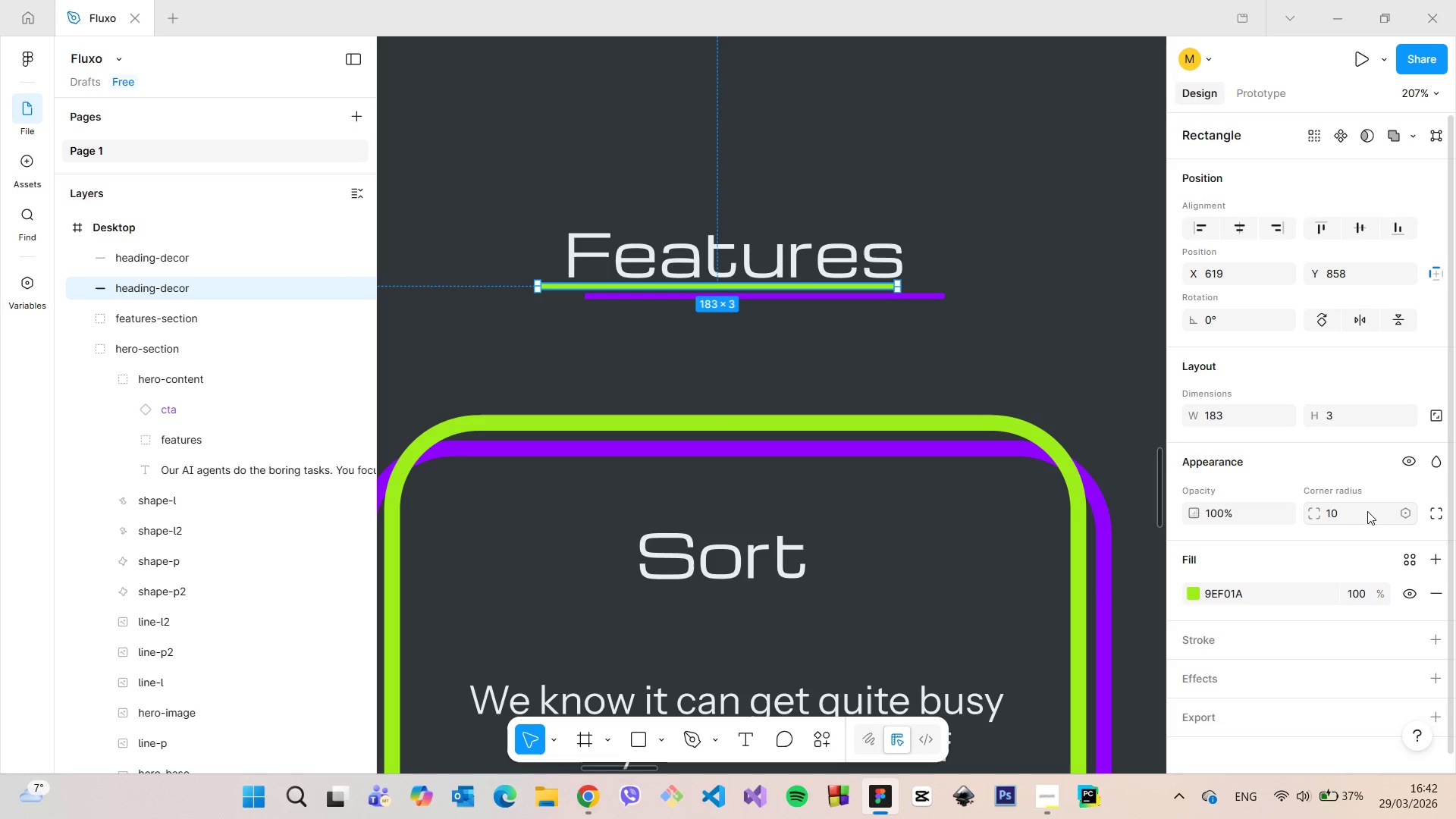 
key(Enter)
 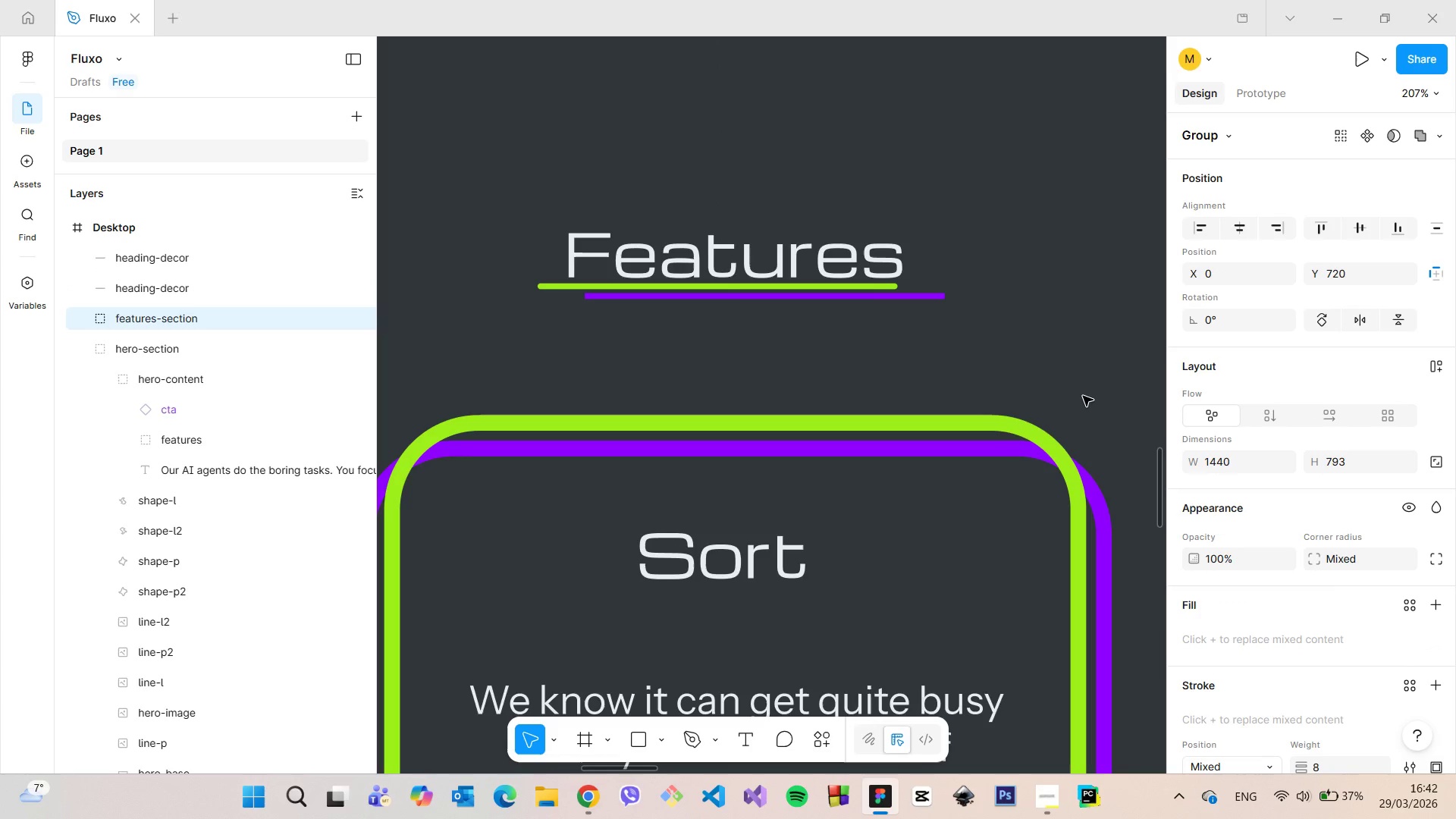 
left_click([942, 302])
 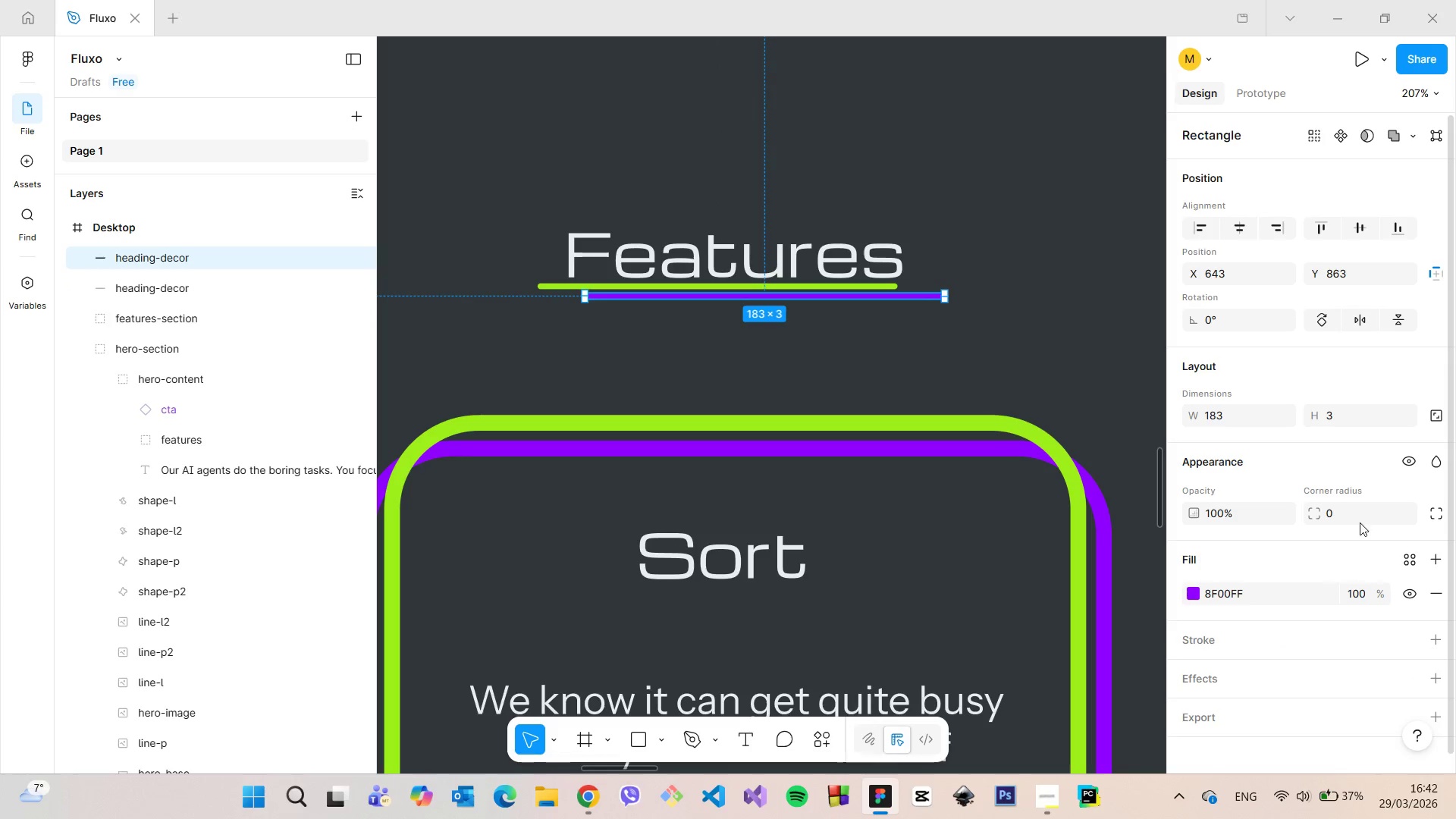 
left_click([1360, 519])
 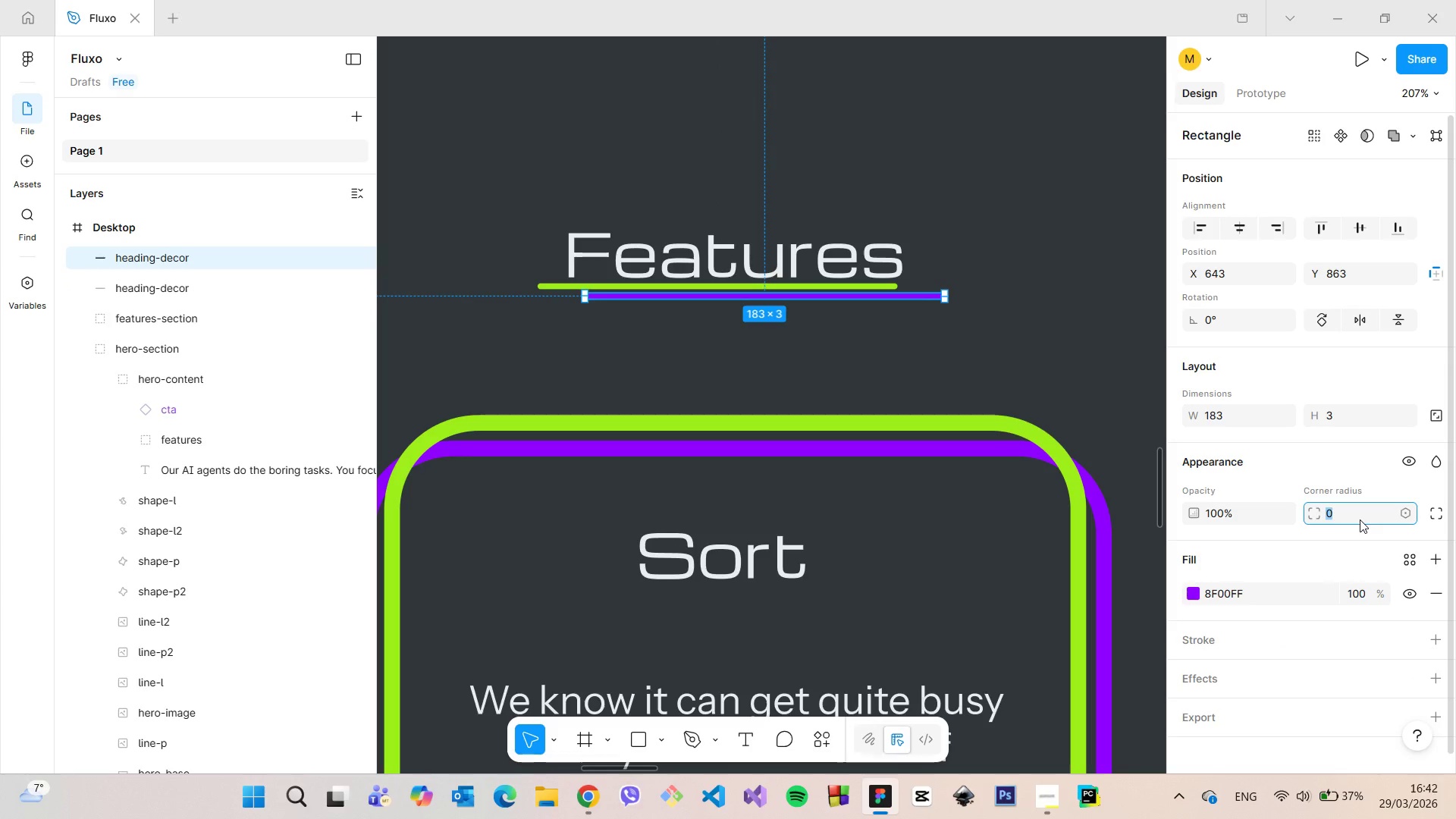 
type(10)
 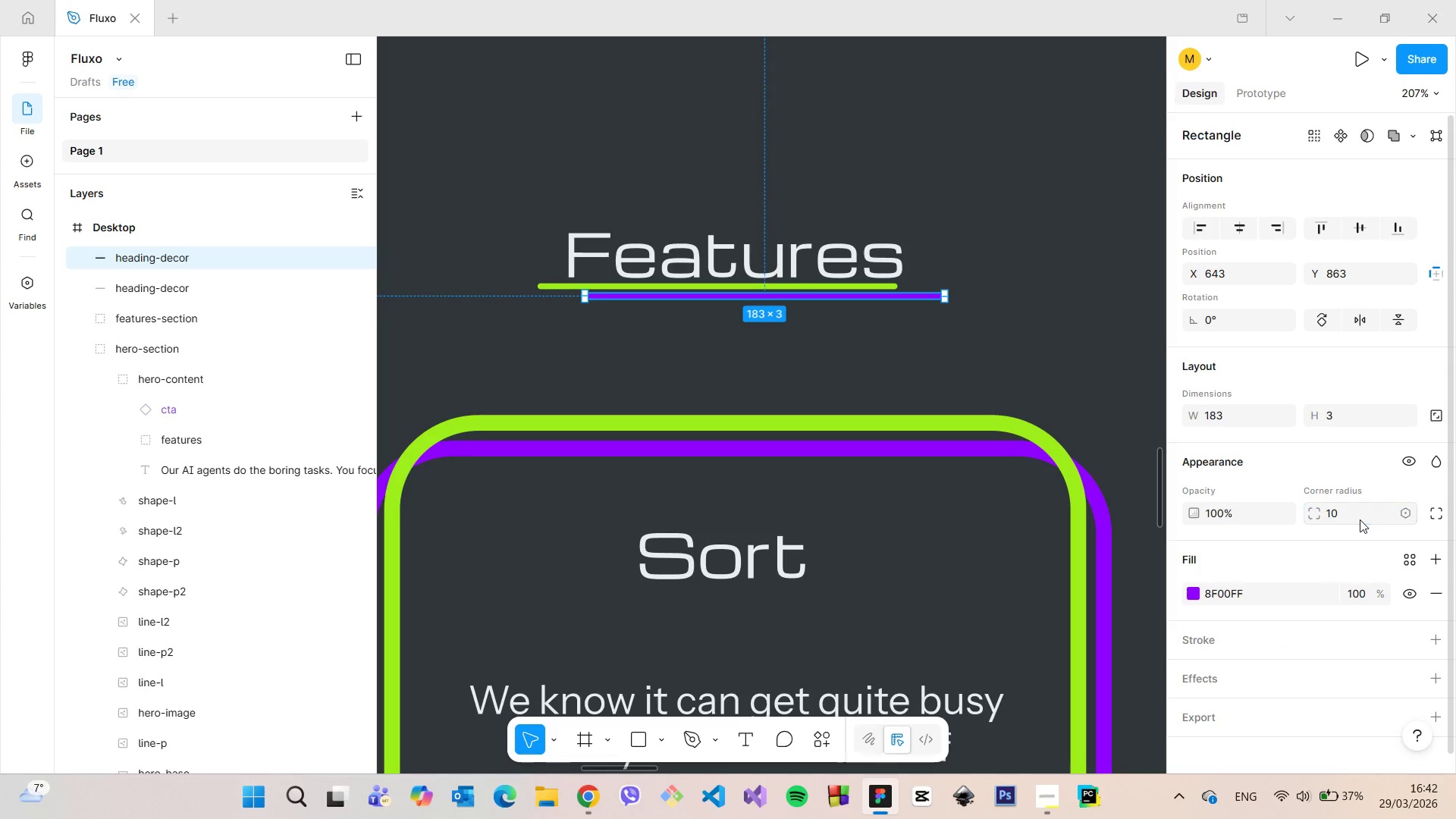 
key(Enter)
 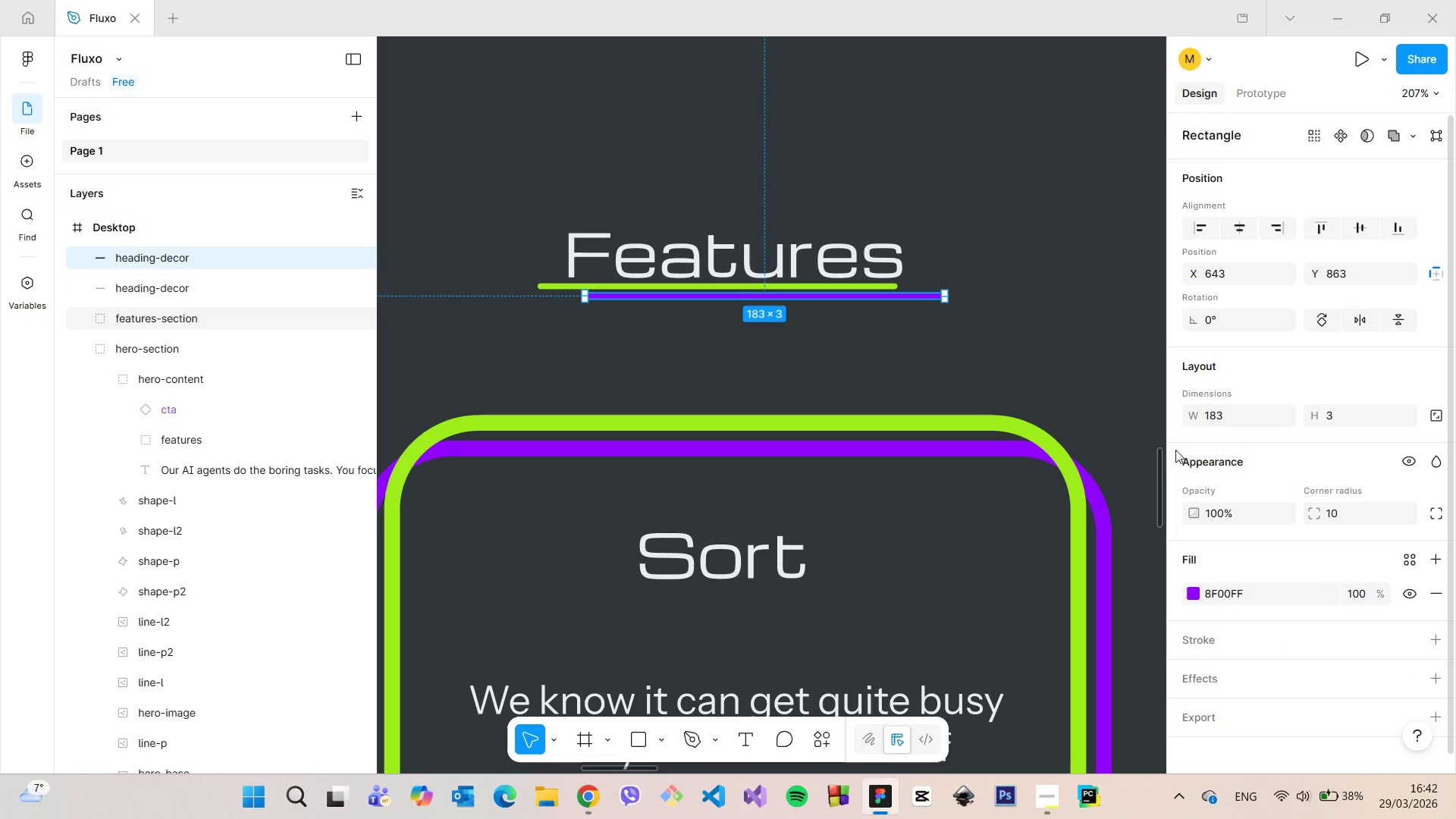 
left_click([1032, 332])
 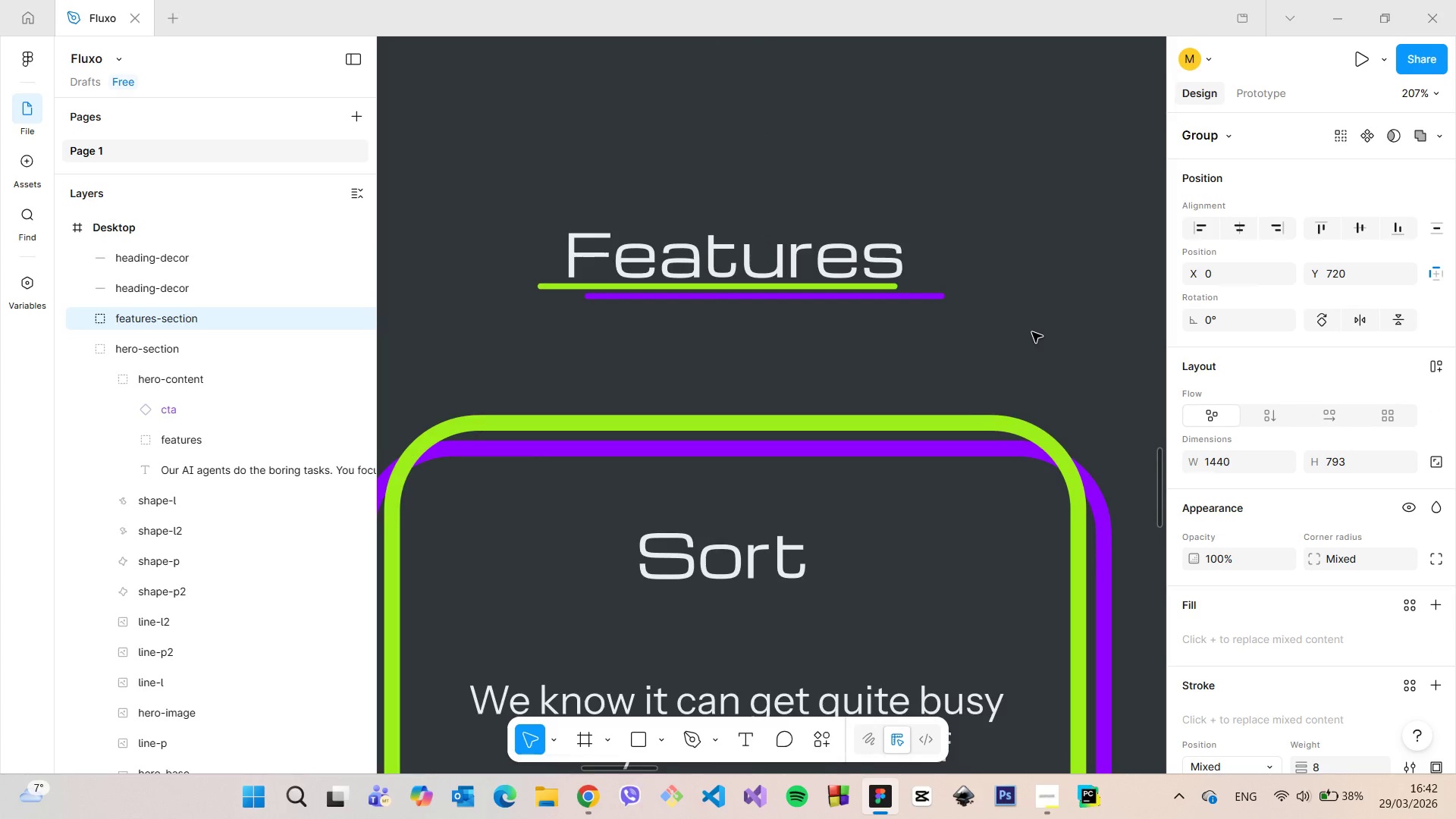 
scroll: coordinate [1032, 332], scroll_direction: down, amount: 9.0
 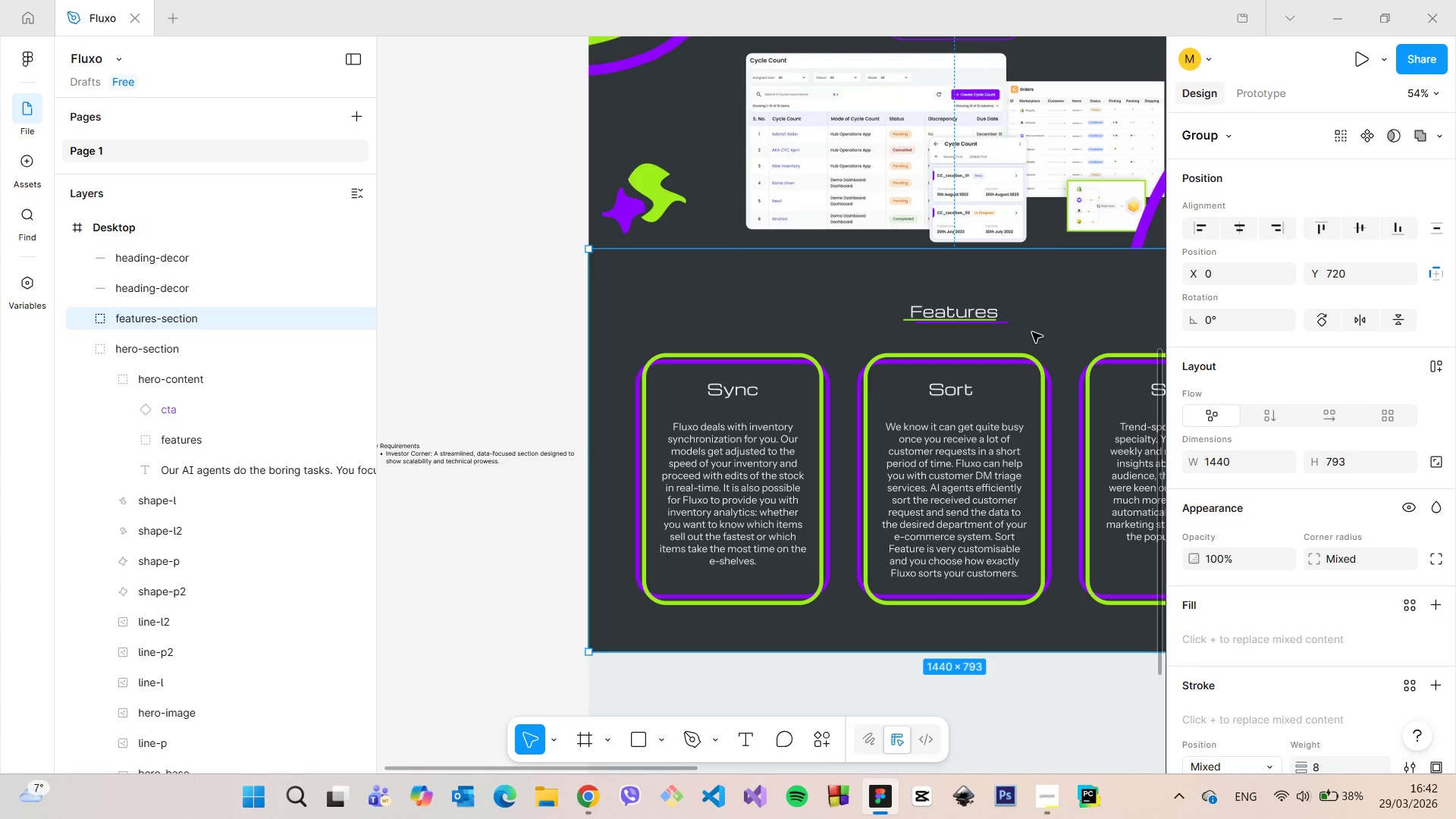 
scroll: coordinate [1032, 332], scroll_direction: up, amount: 4.0
 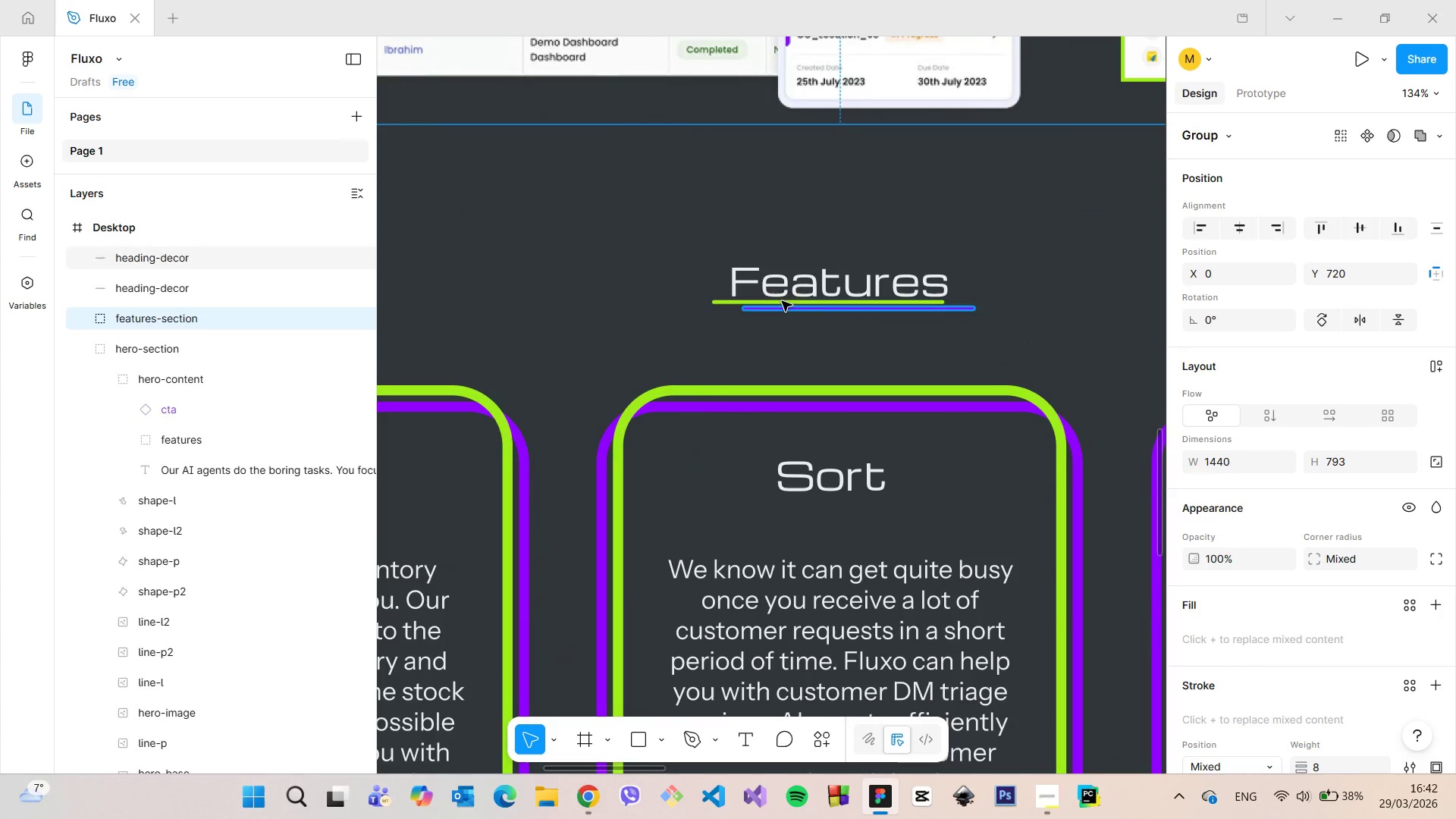 
left_click([751, 301])
 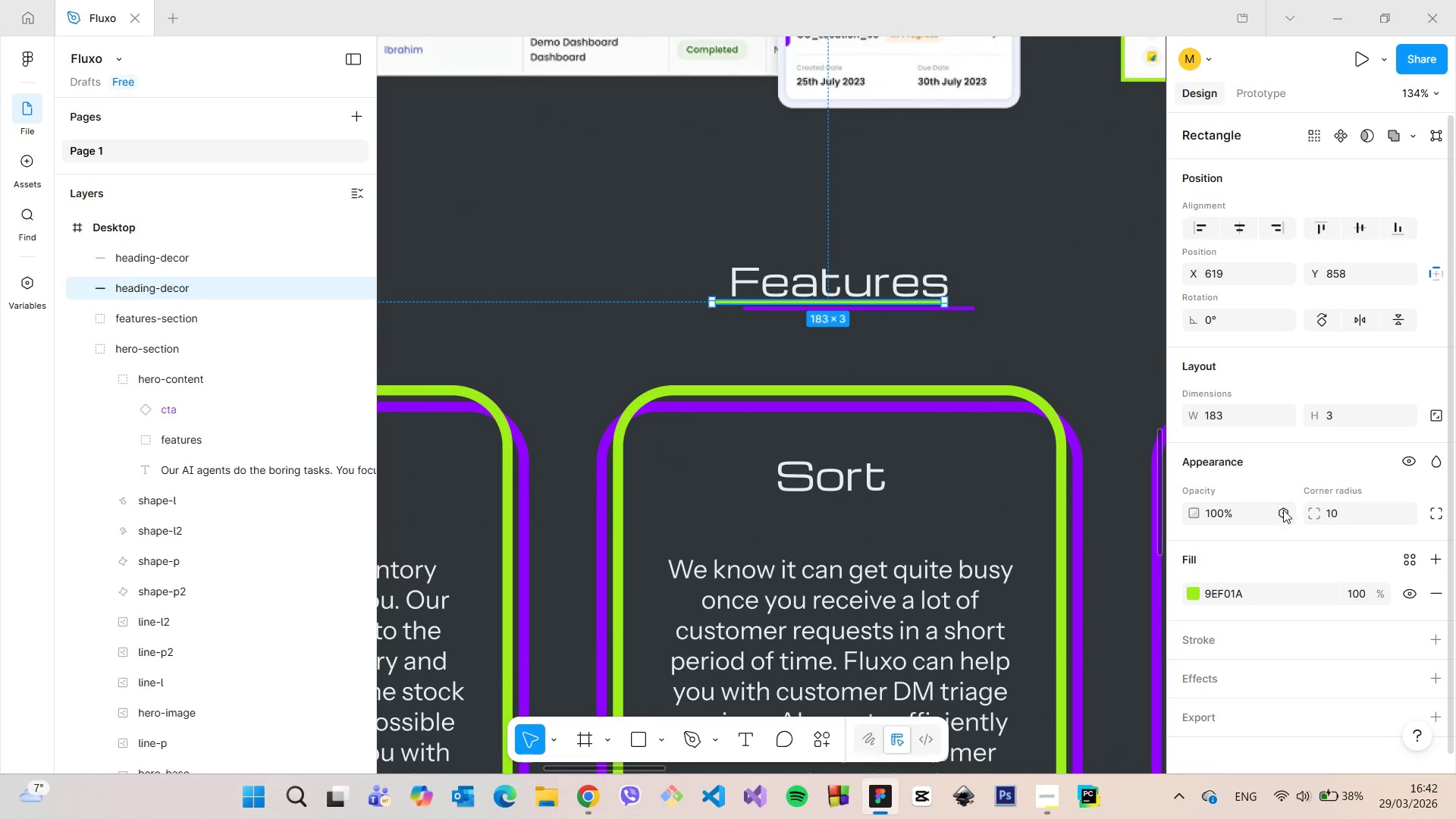 
scroll: coordinate [1283, 510], scroll_direction: down, amount: 2.0
 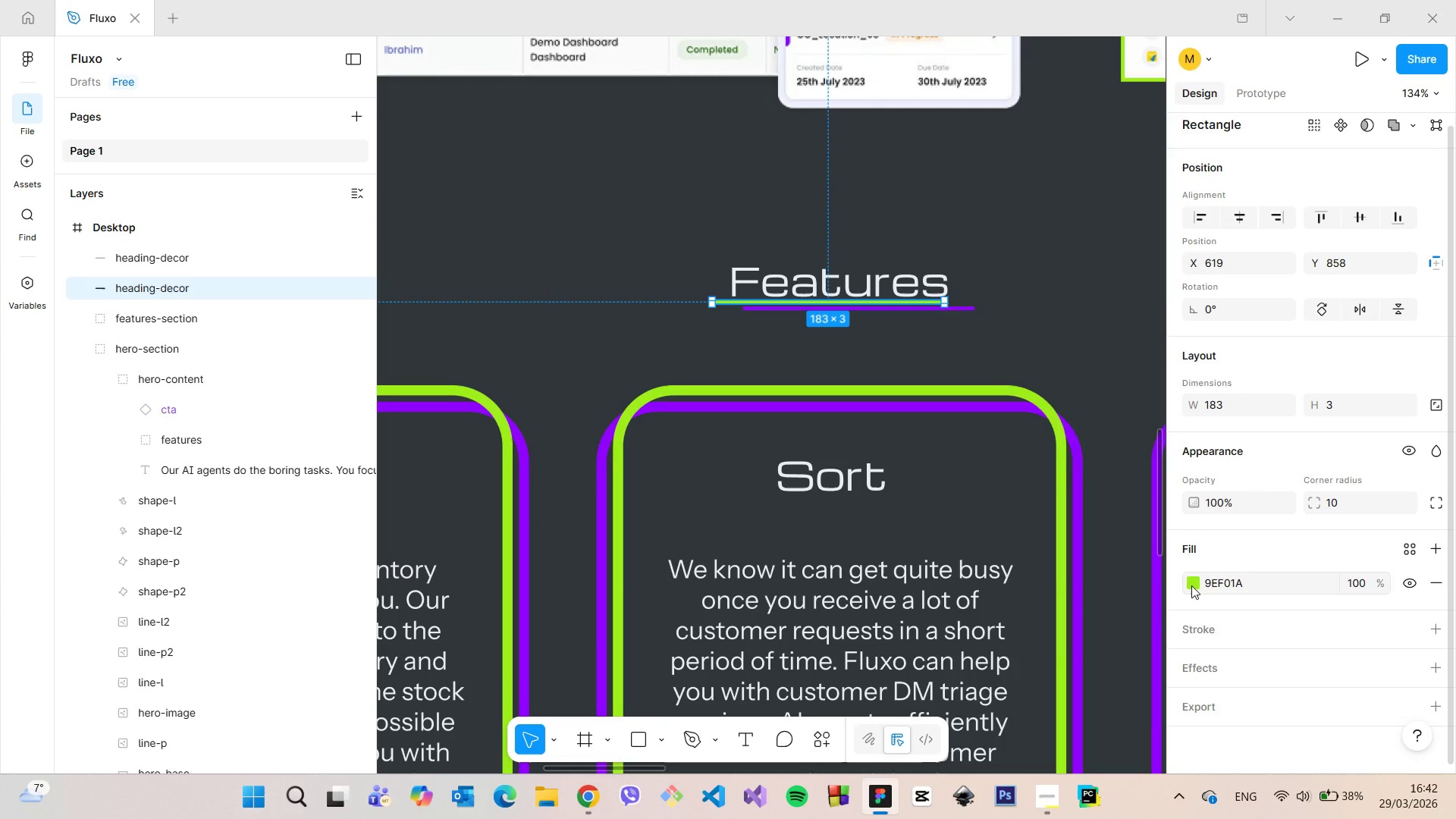 
left_click([1191, 585])
 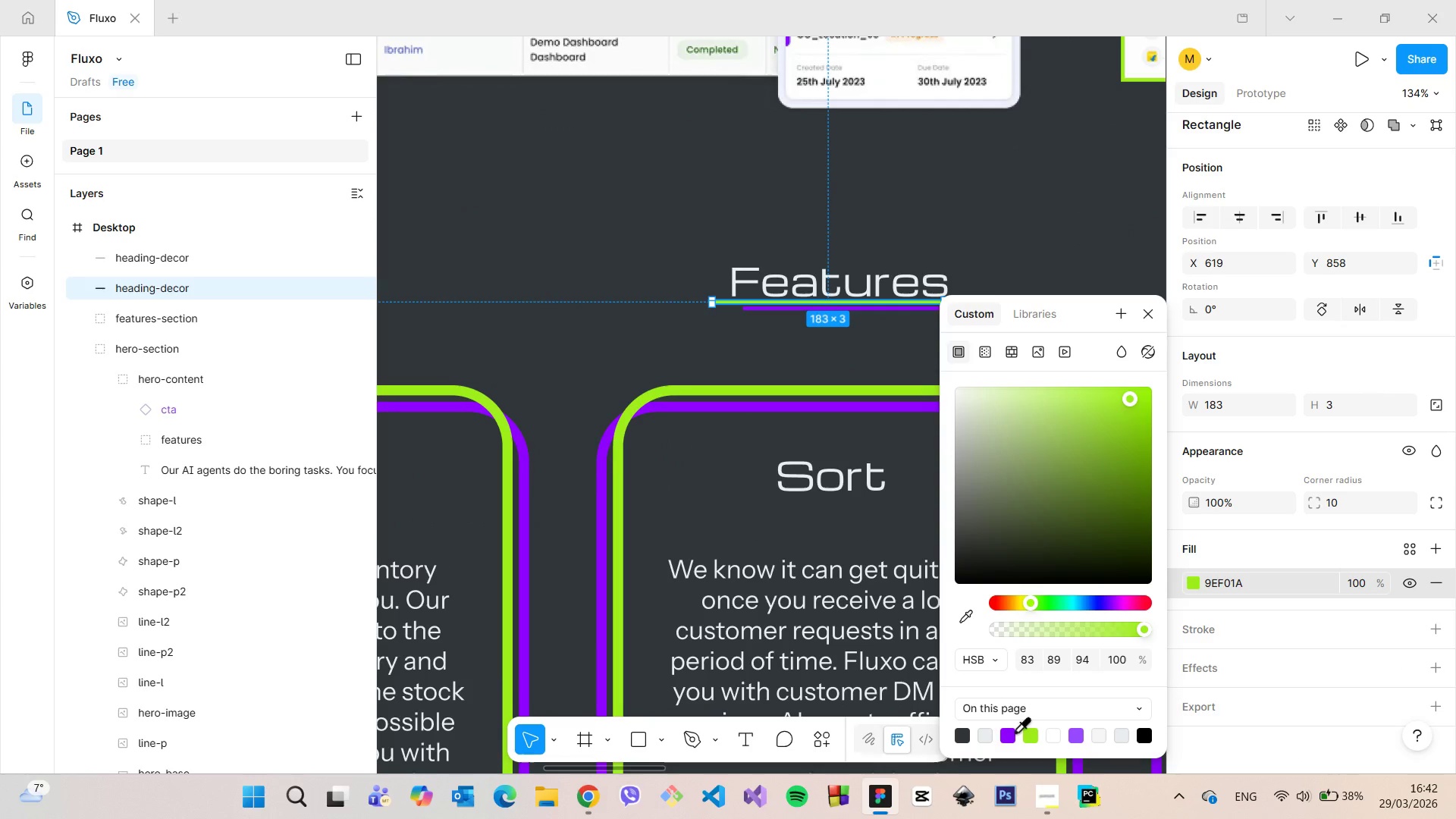 
left_click([1013, 731])
 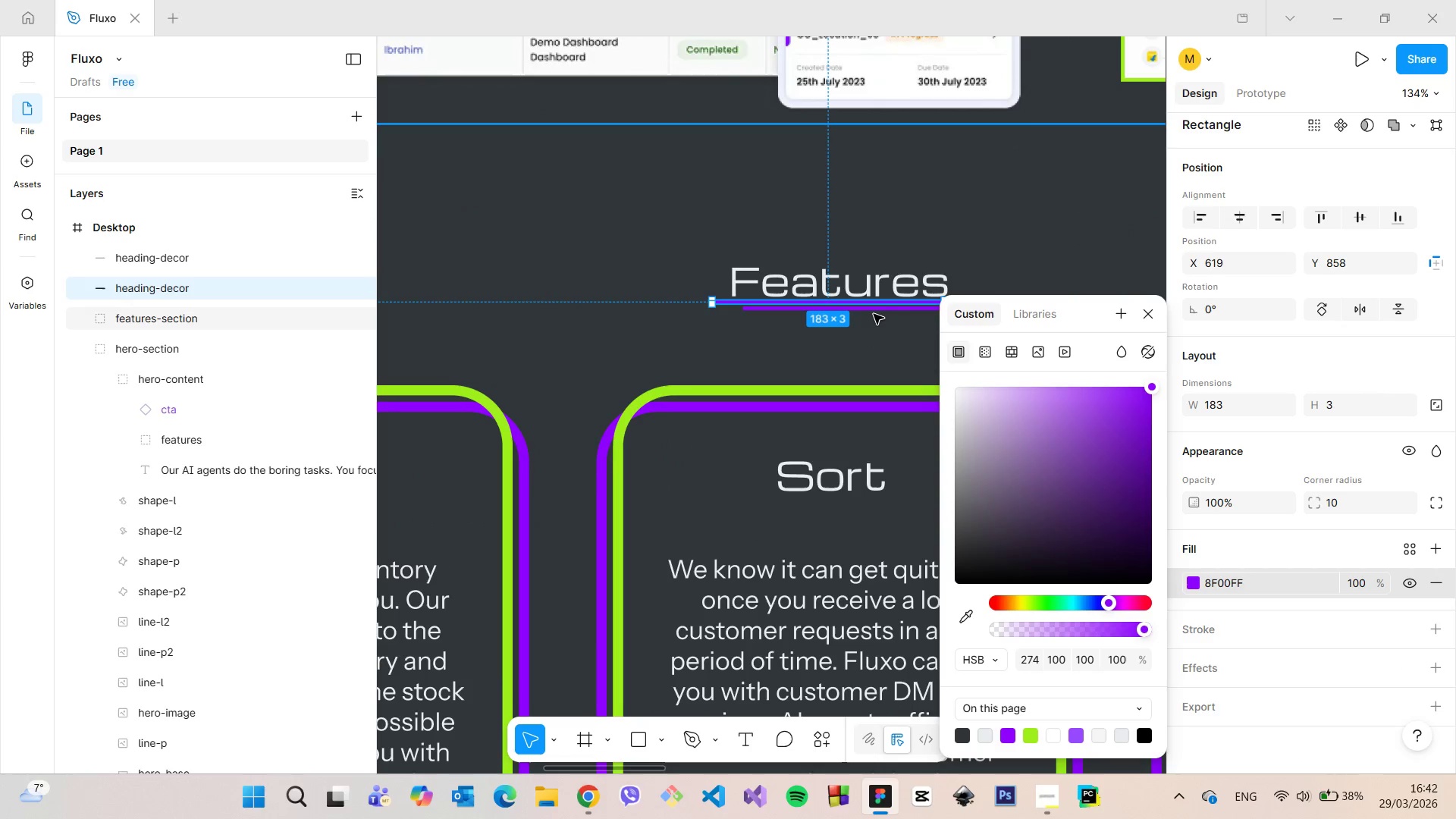 
left_click([873, 312])
 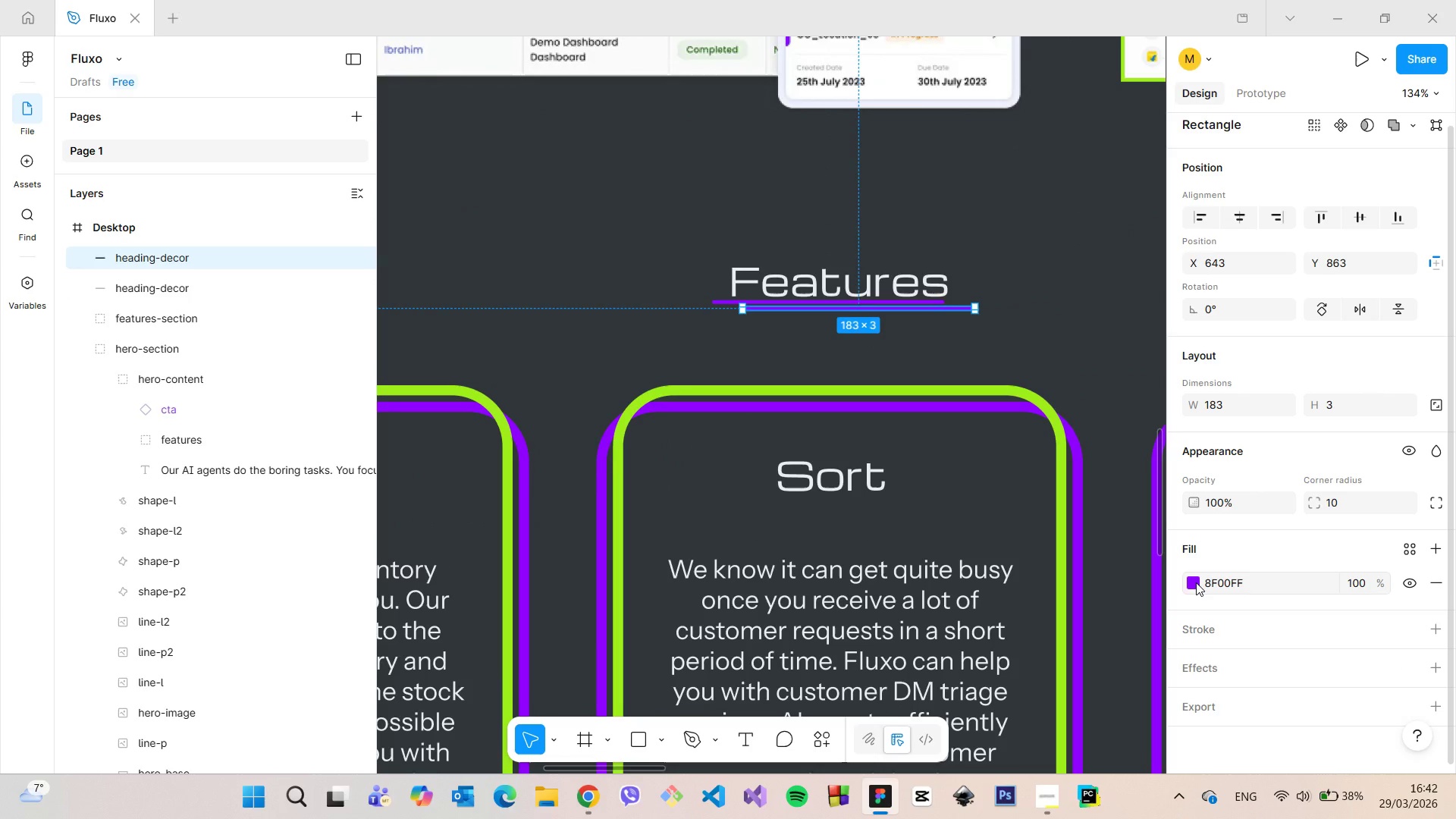 
left_click([1196, 582])
 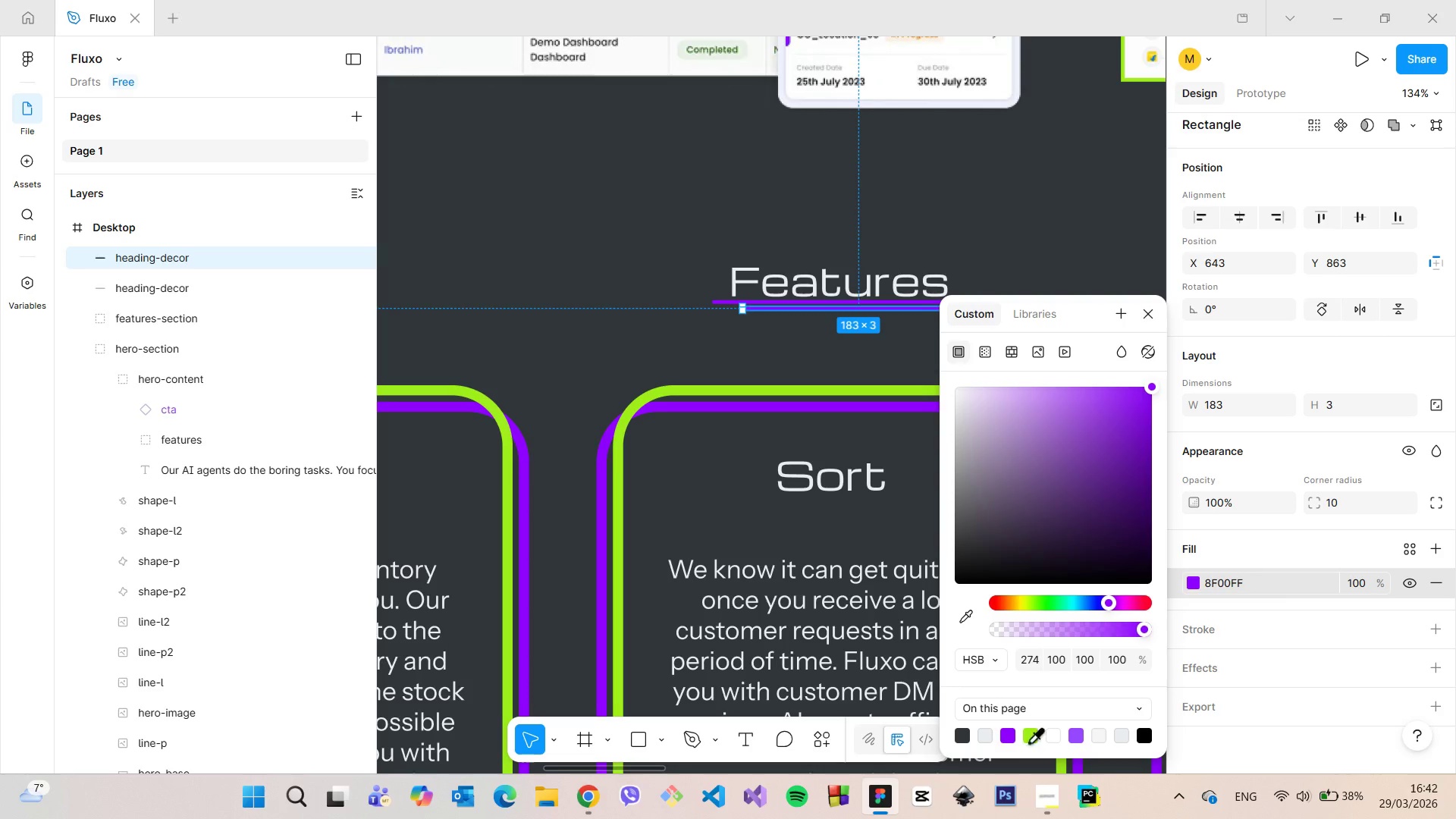 
left_click([1030, 737])
 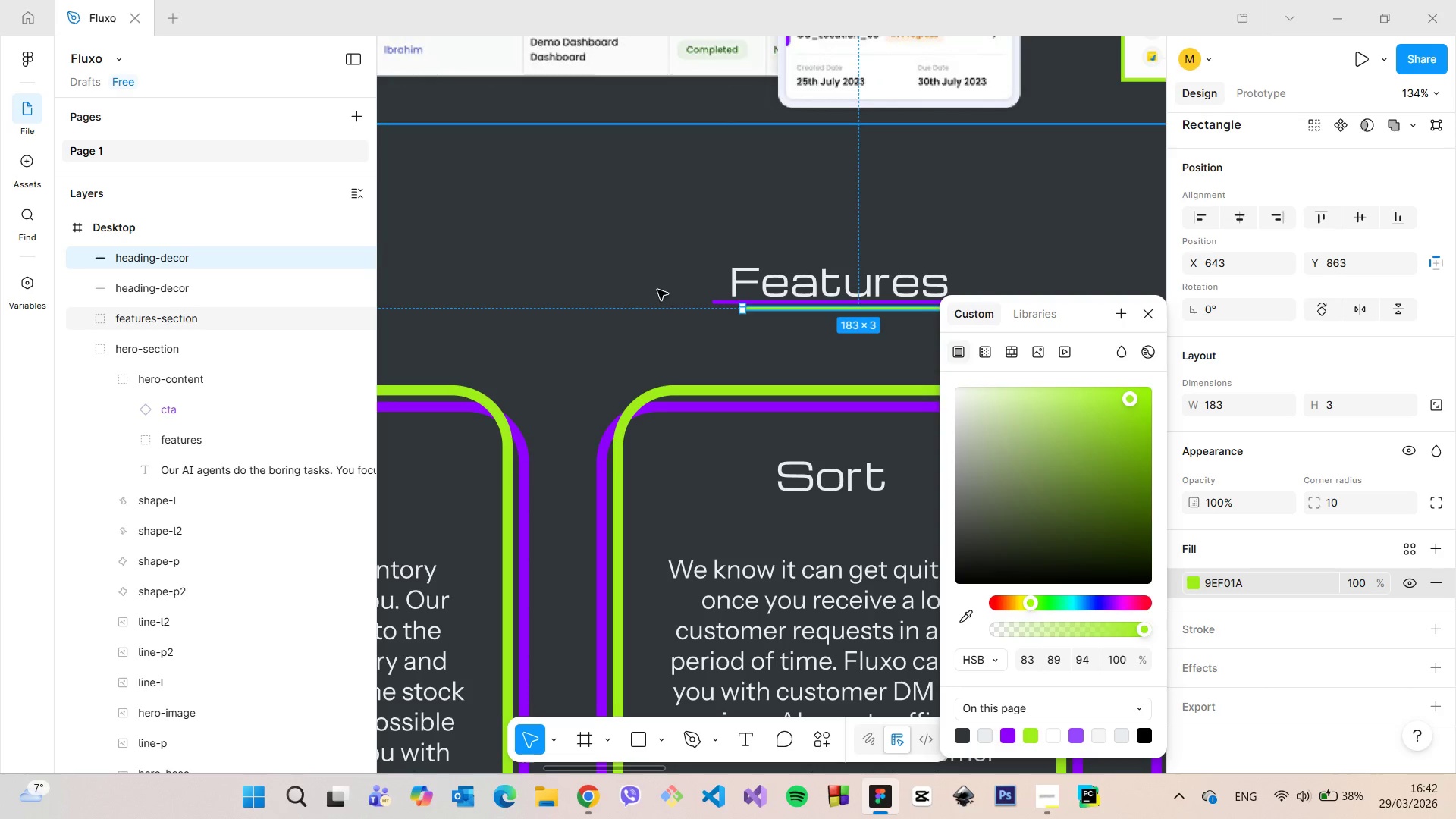 
left_click([618, 274])
 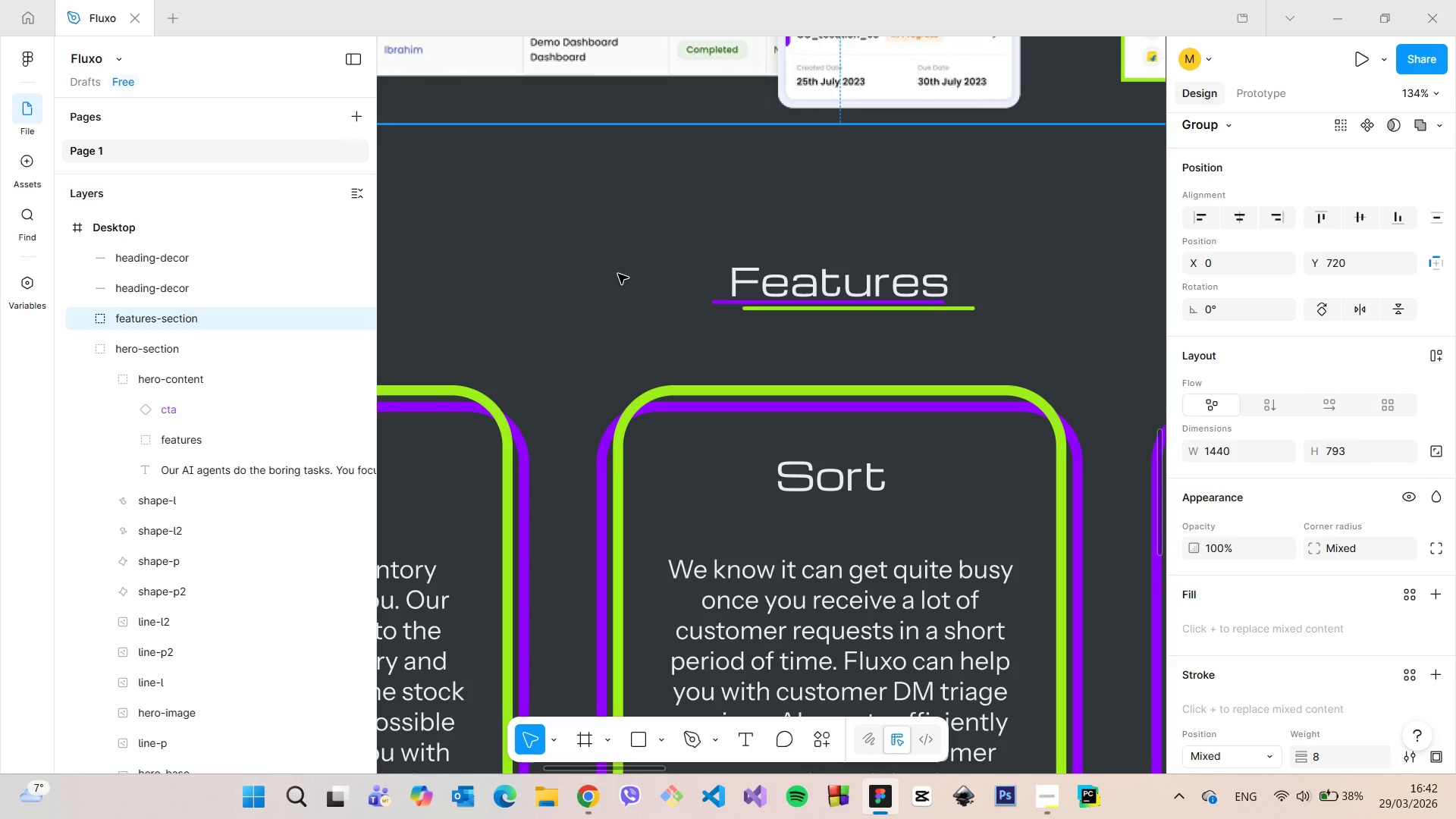 
scroll: coordinate [618, 274], scroll_direction: down, amount: 4.0
 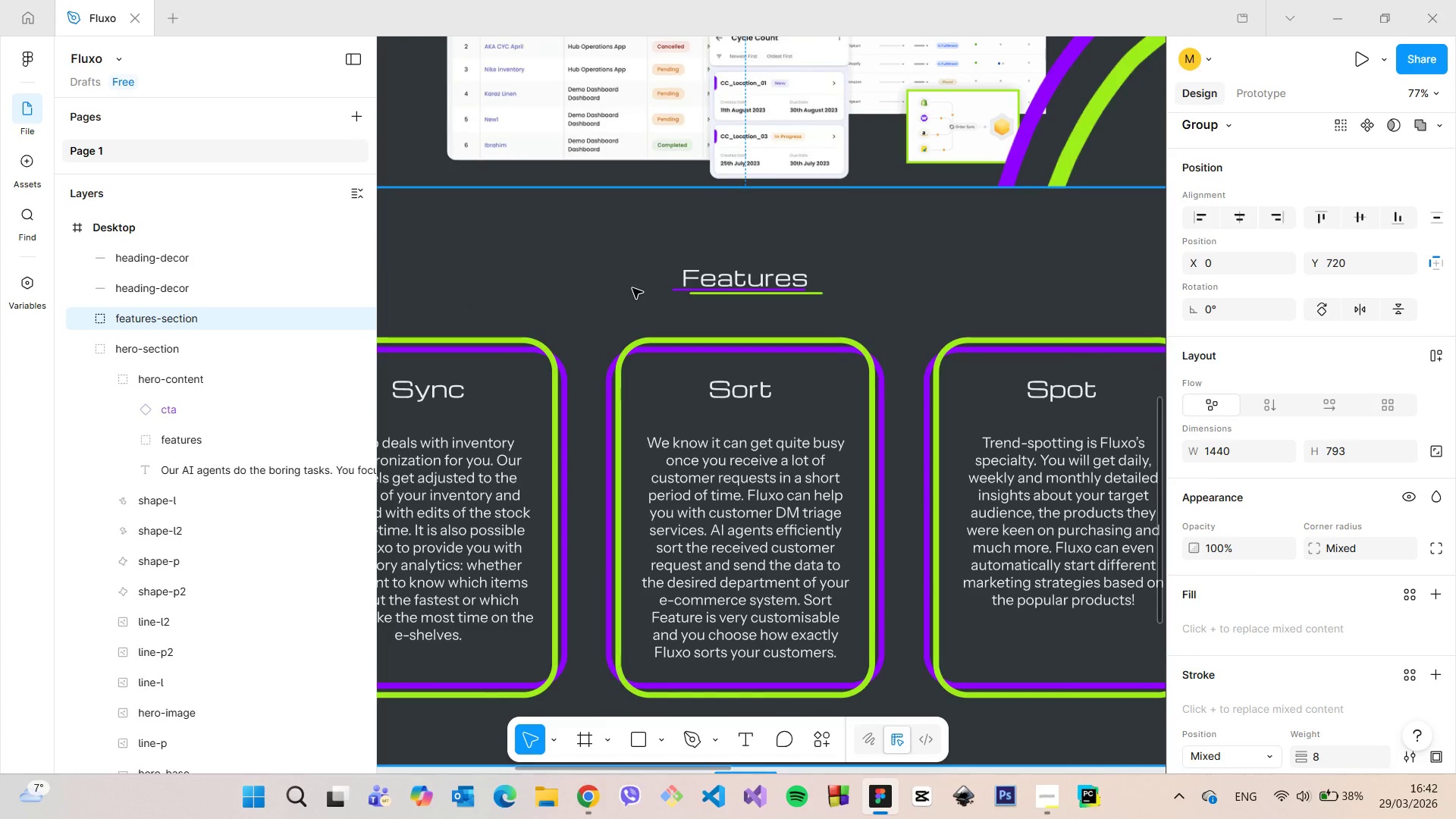 
key(Control+Z)
 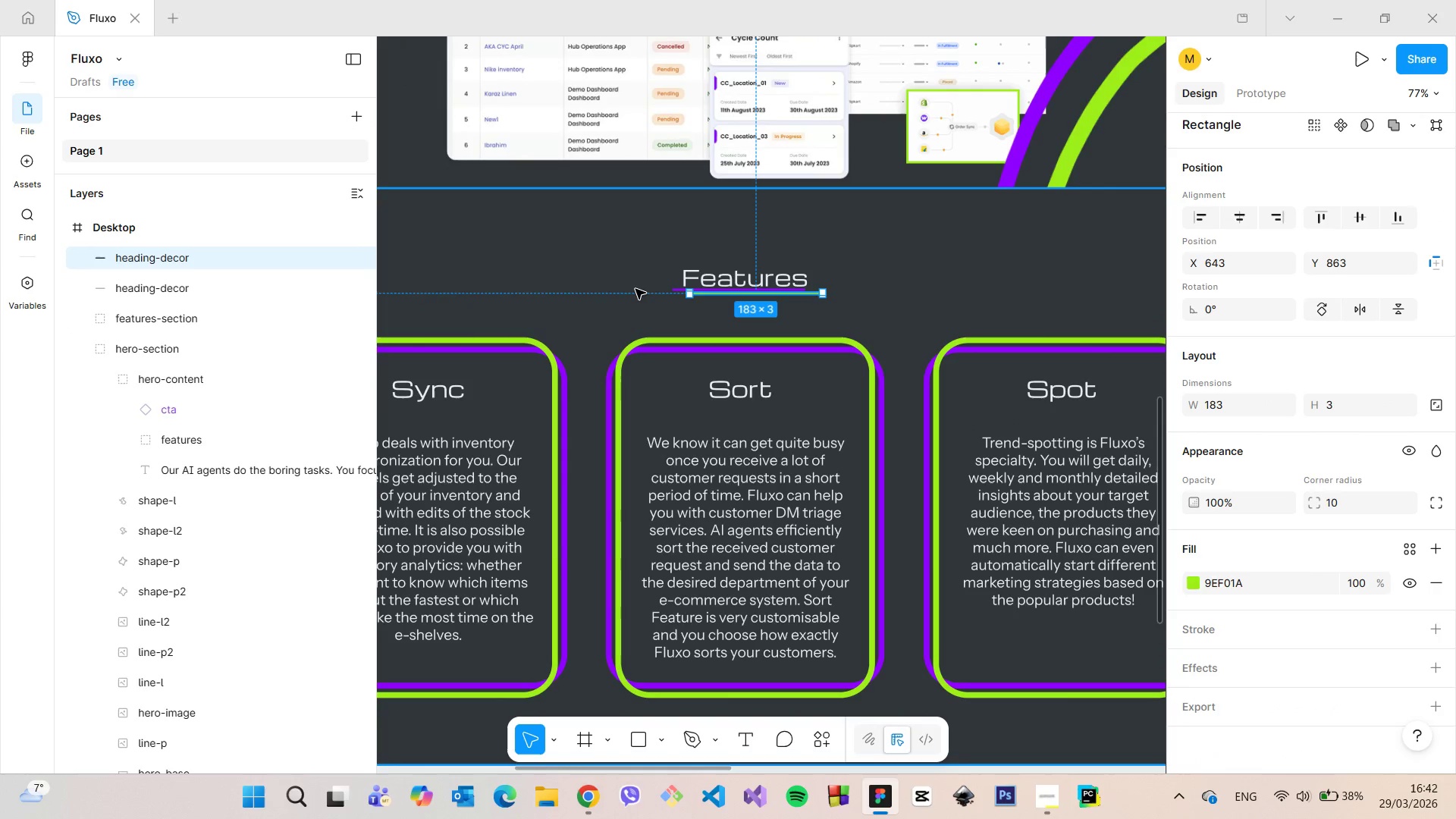 
key(Control+Z)
 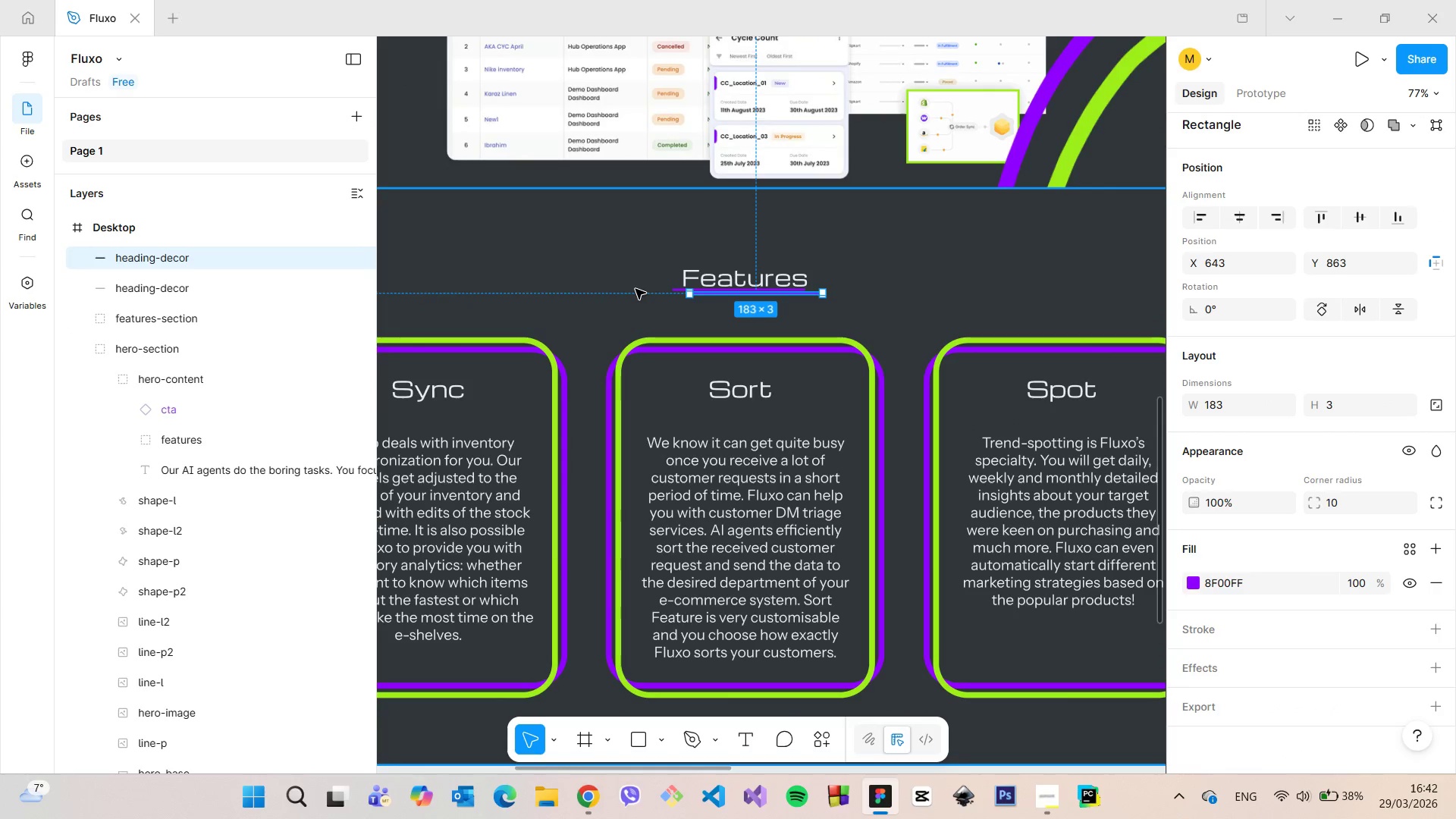 
key(Control+Z)
 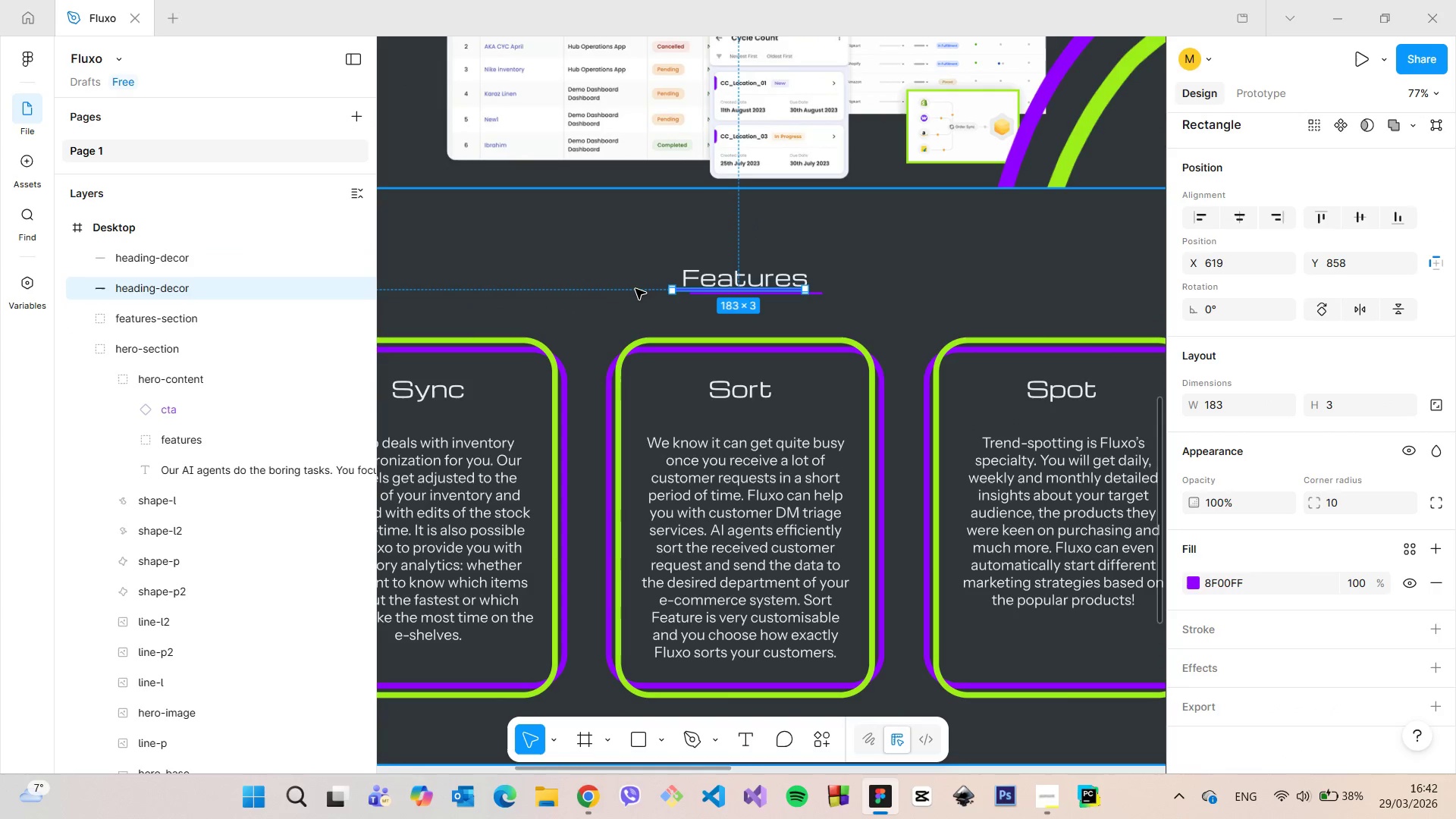 
key(Control+Z)
 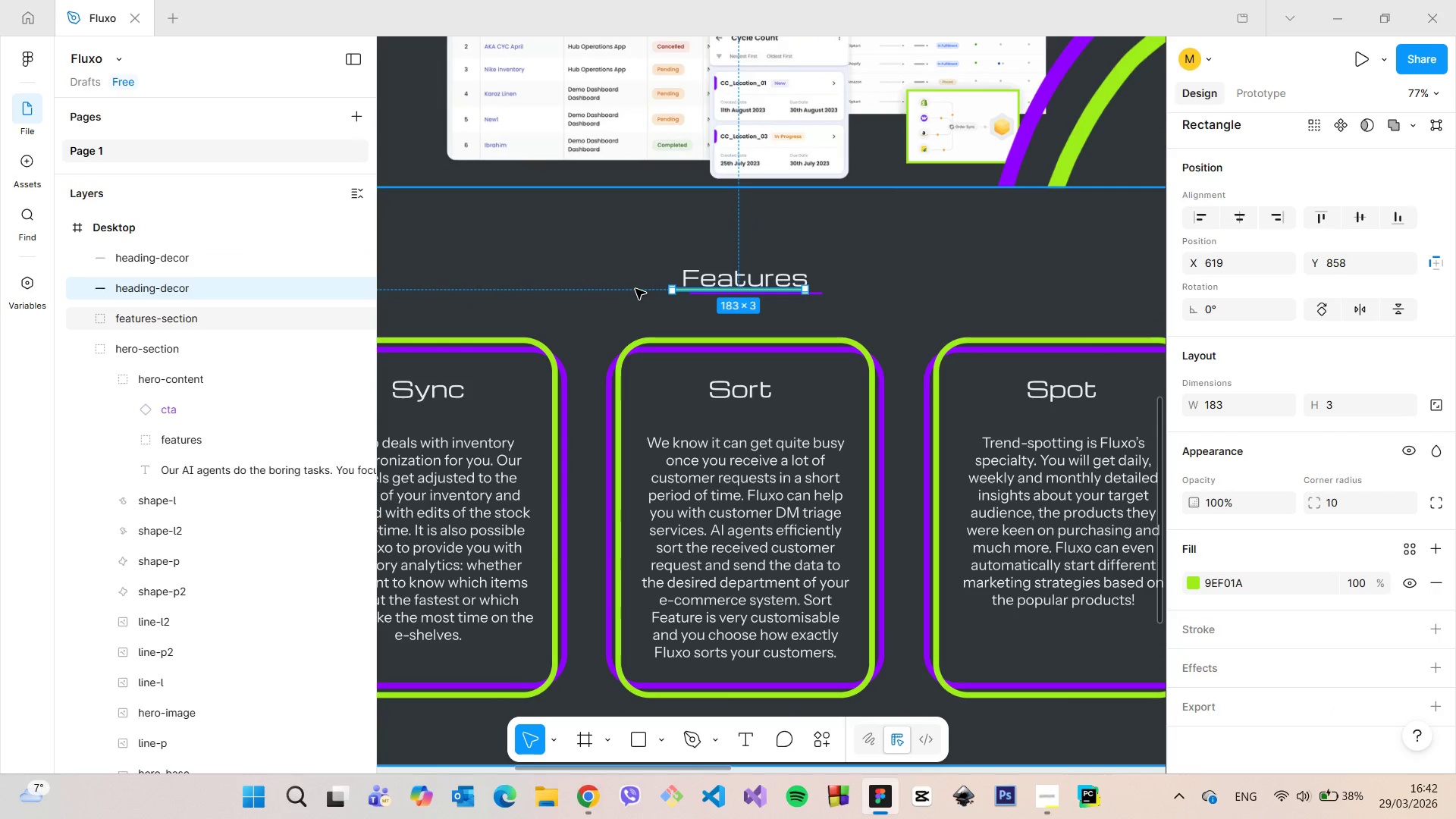 
left_click([635, 289])
 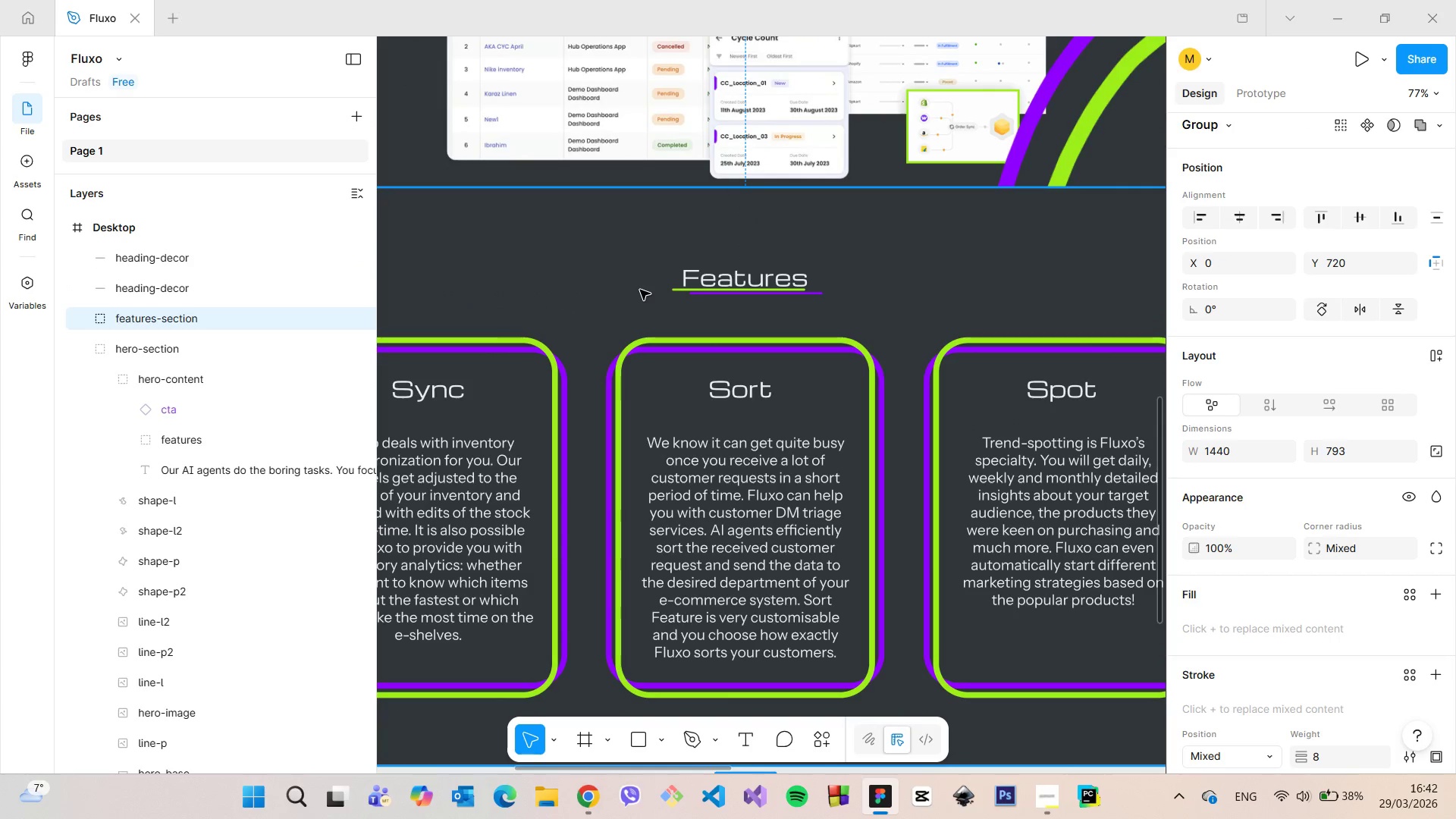 
scroll: coordinate [642, 290], scroll_direction: down, amount: 3.0
 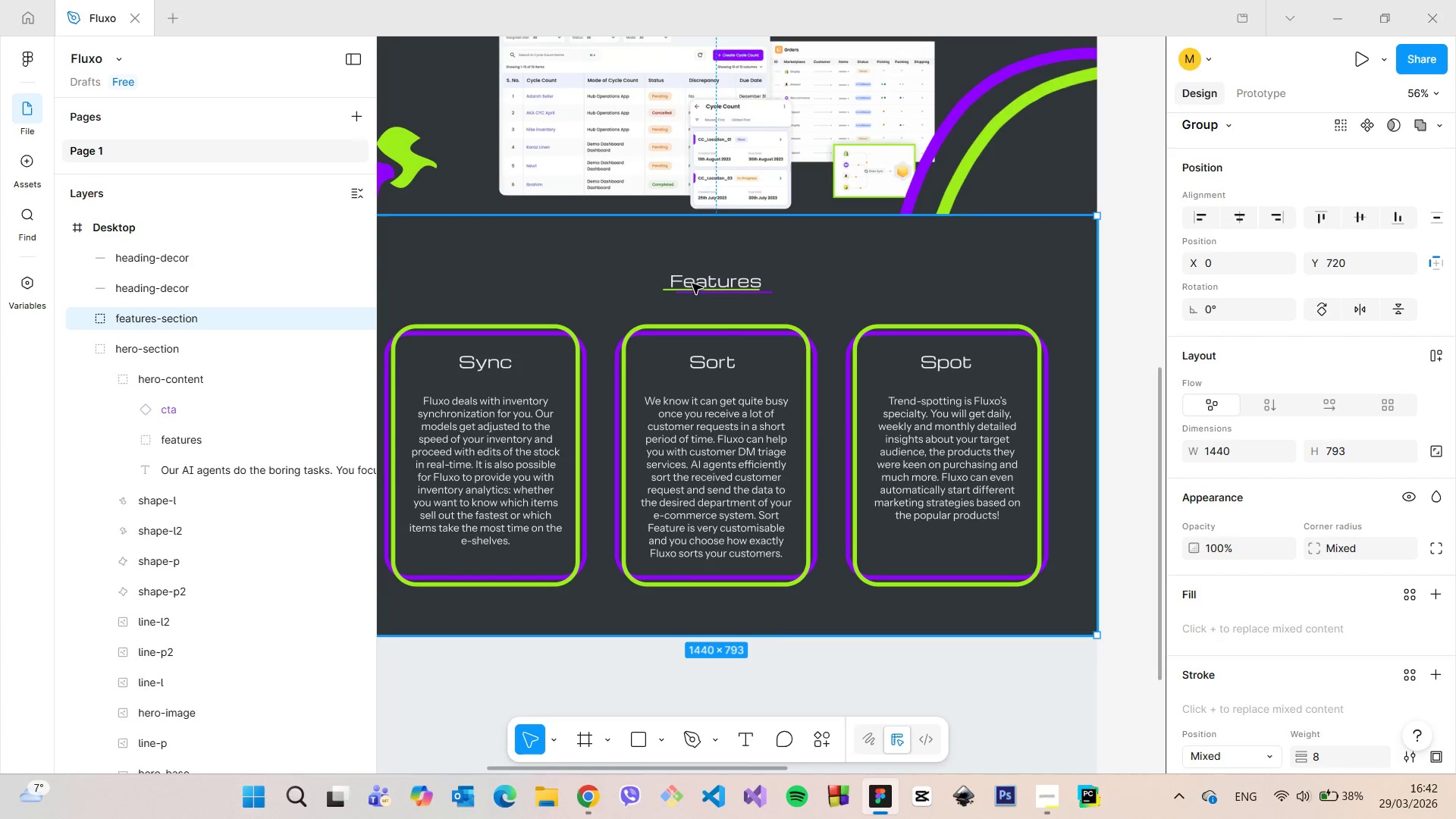 
scroll: coordinate [704, 278], scroll_direction: up, amount: 8.0
 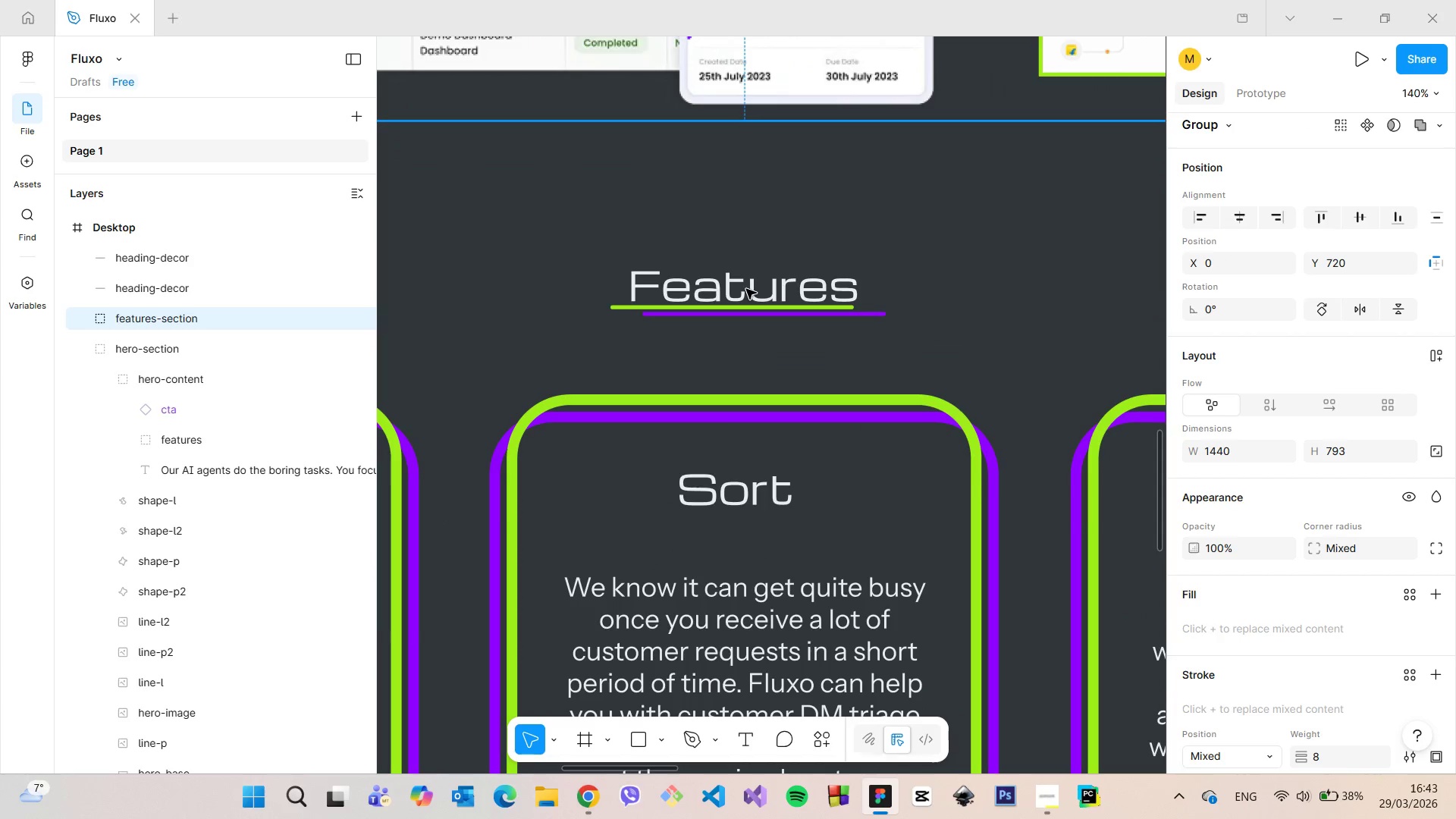 
double_click([746, 289])
 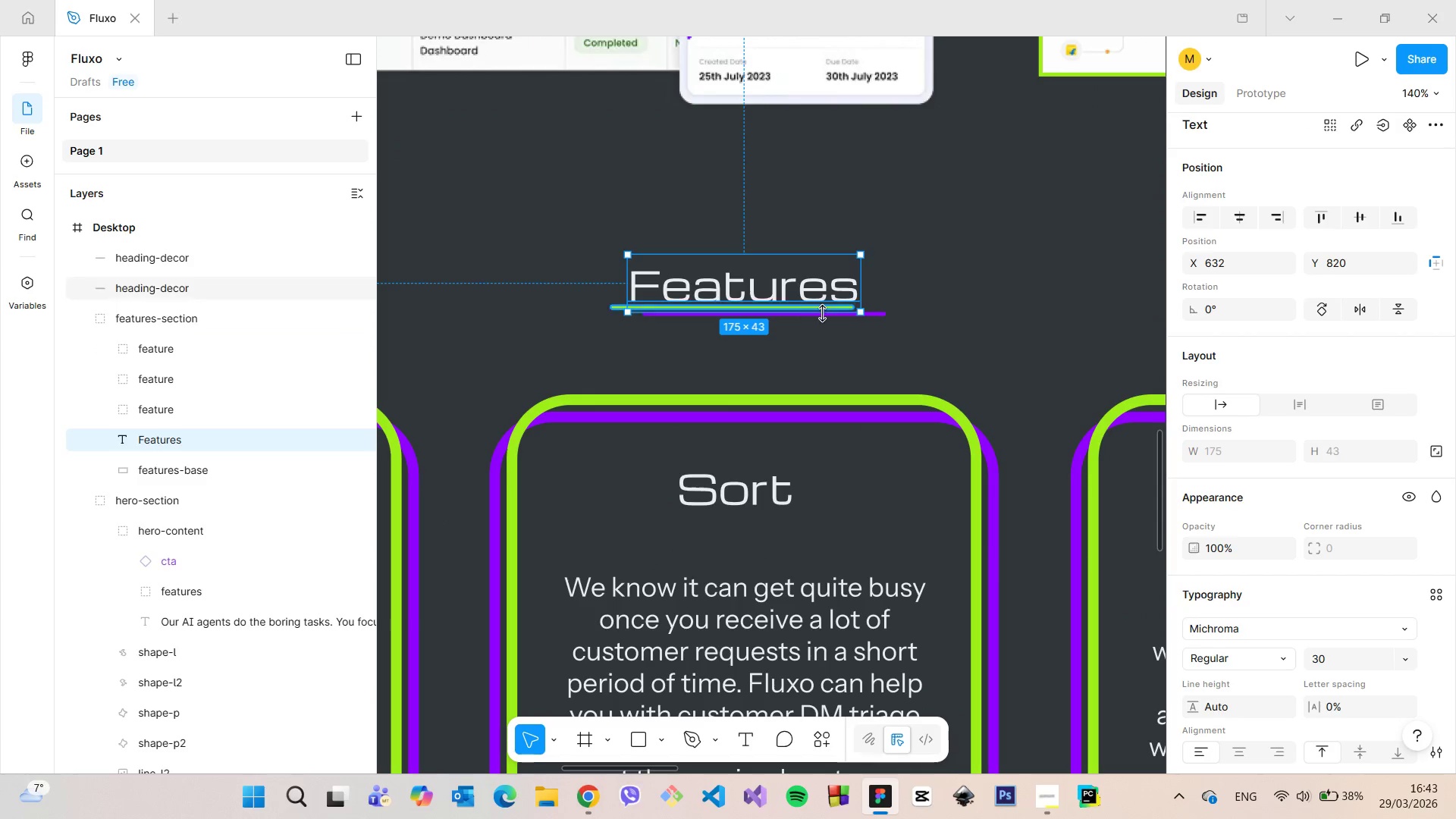 
hold_key(key=ShiftLeft, duration=1.5)
left_click([821, 306])
 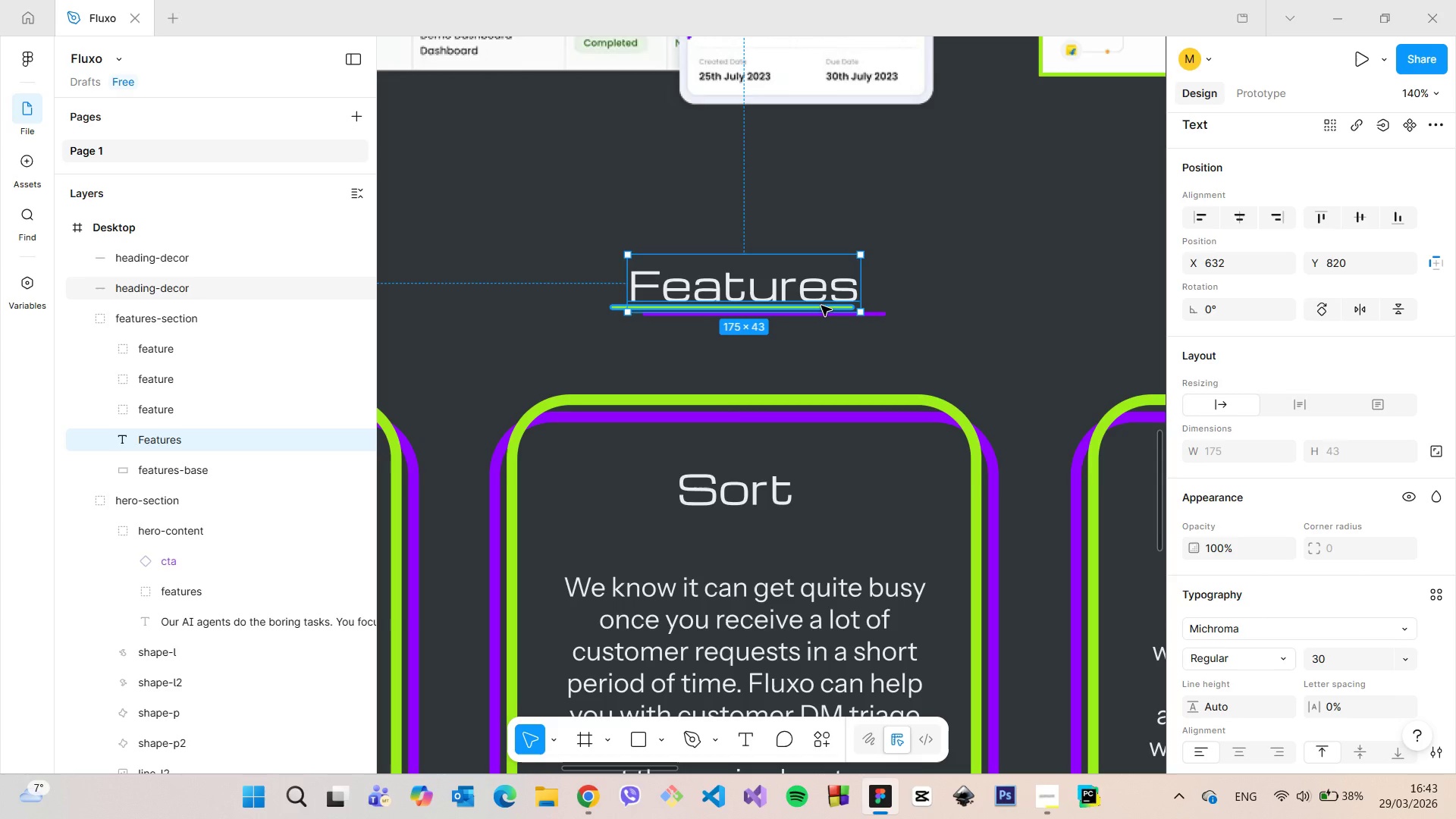 
hold_key(key=ShiftLeft, duration=1.52)
 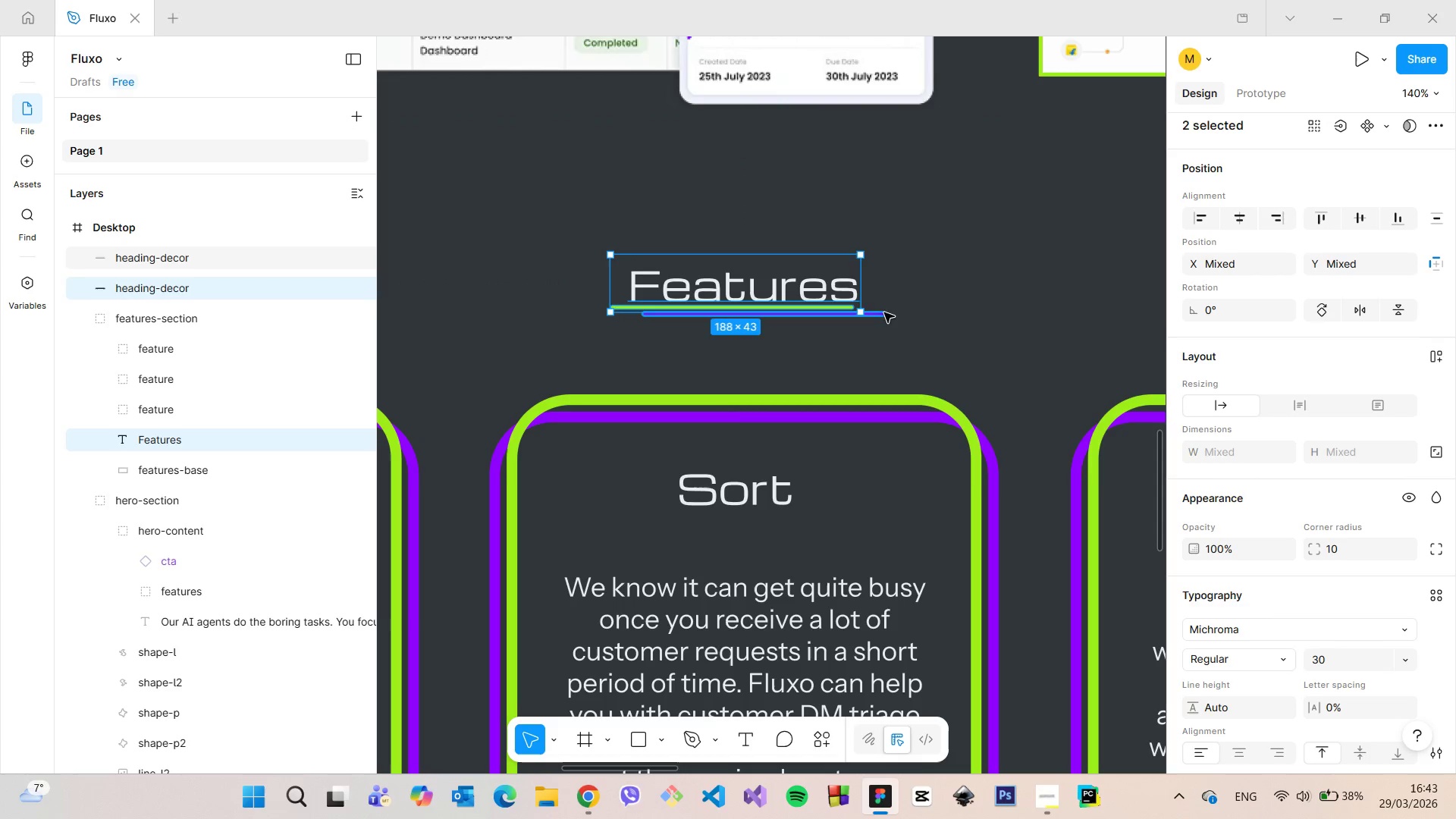 
hold_key(key=ShiftLeft, duration=0.92)
left_click([884, 312])
 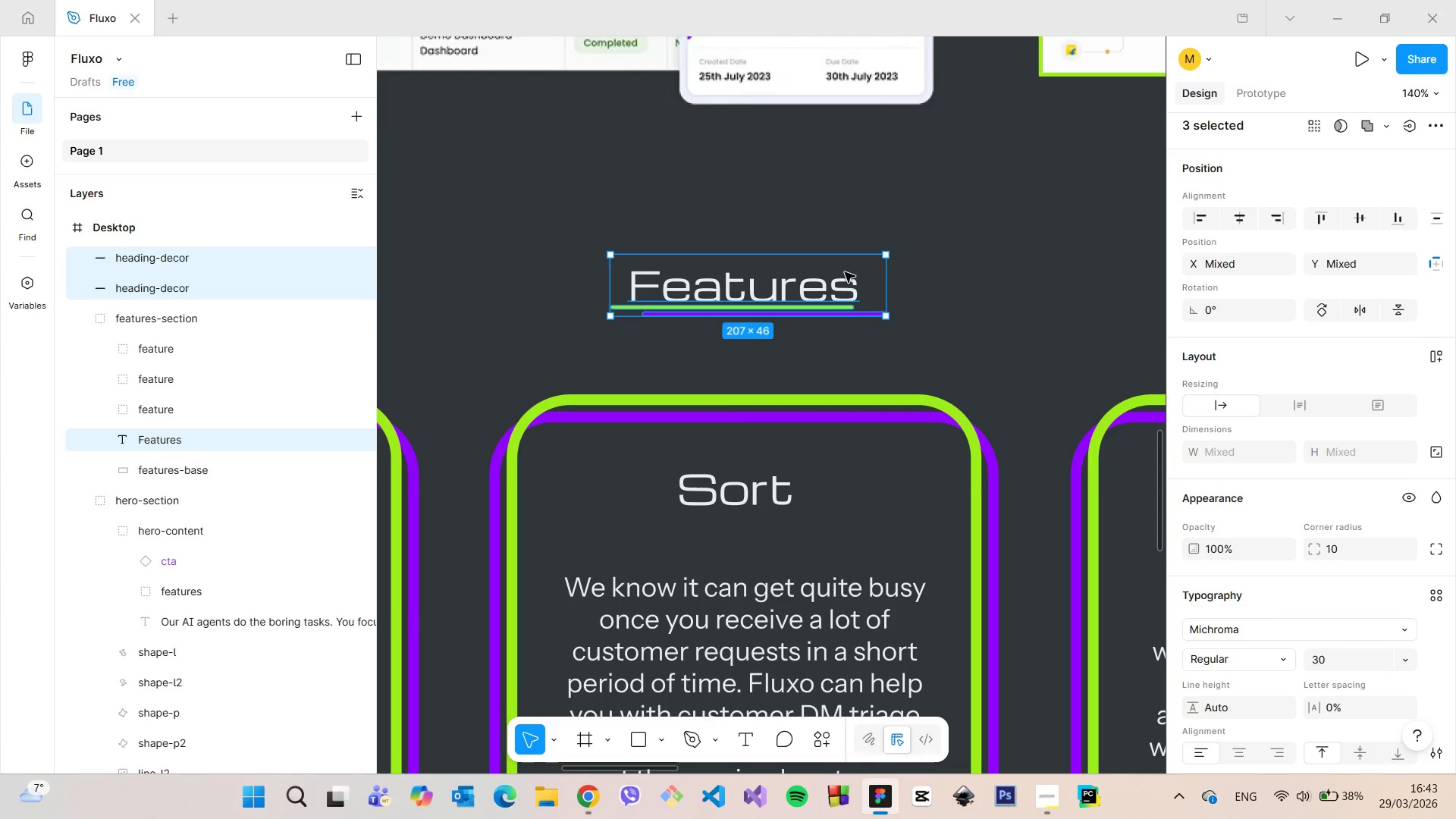 
left_click_drag(start_coordinate=[798, 287], to_coordinate=[799, 267])
 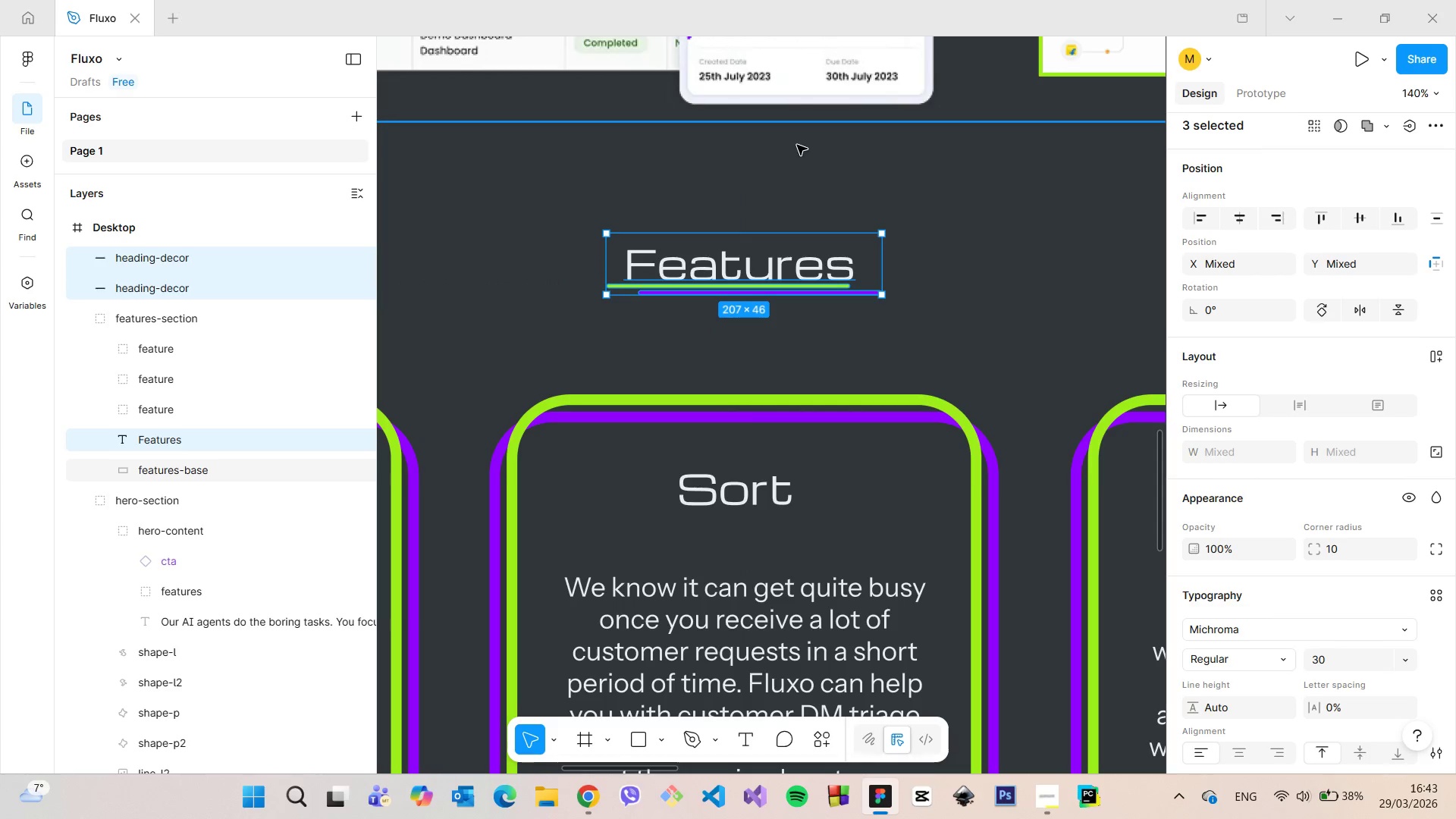 
hold_key(key=AltLeft, duration=0.41)
 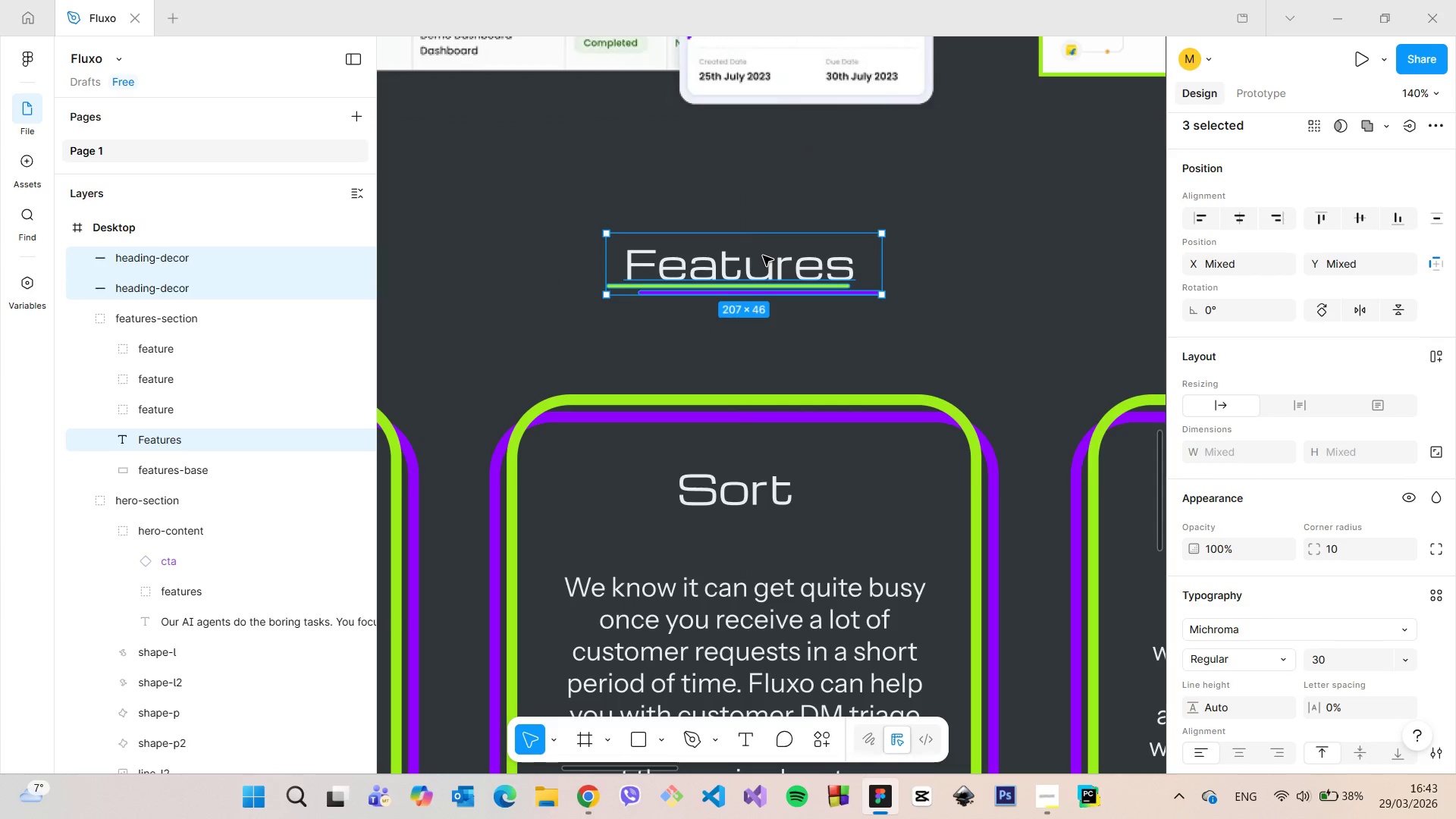 
left_click_drag(start_coordinate=[763, 256], to_coordinate=[763, 249])
 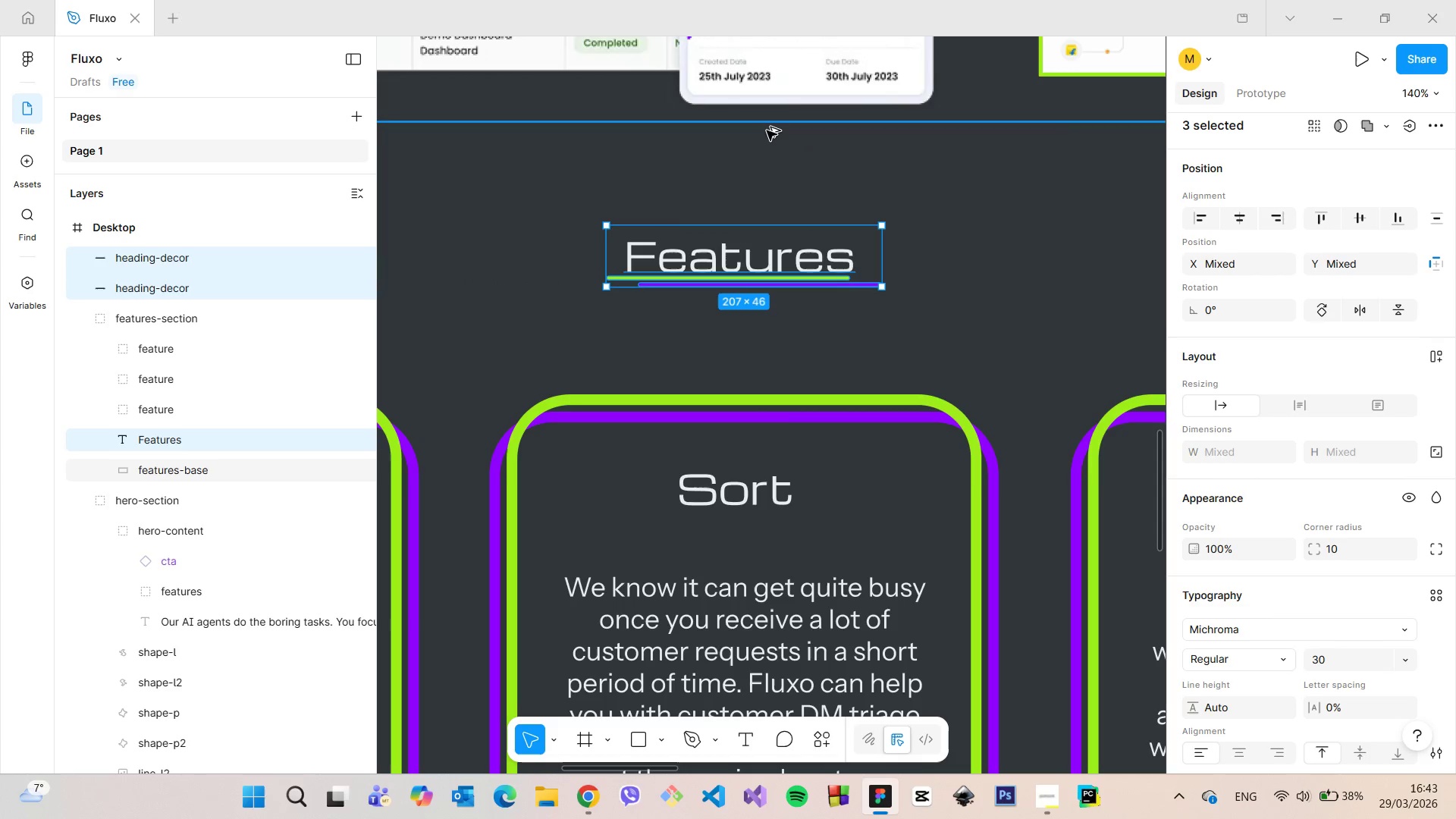 
hold_key(key=AltLeft, duration=0.8)
 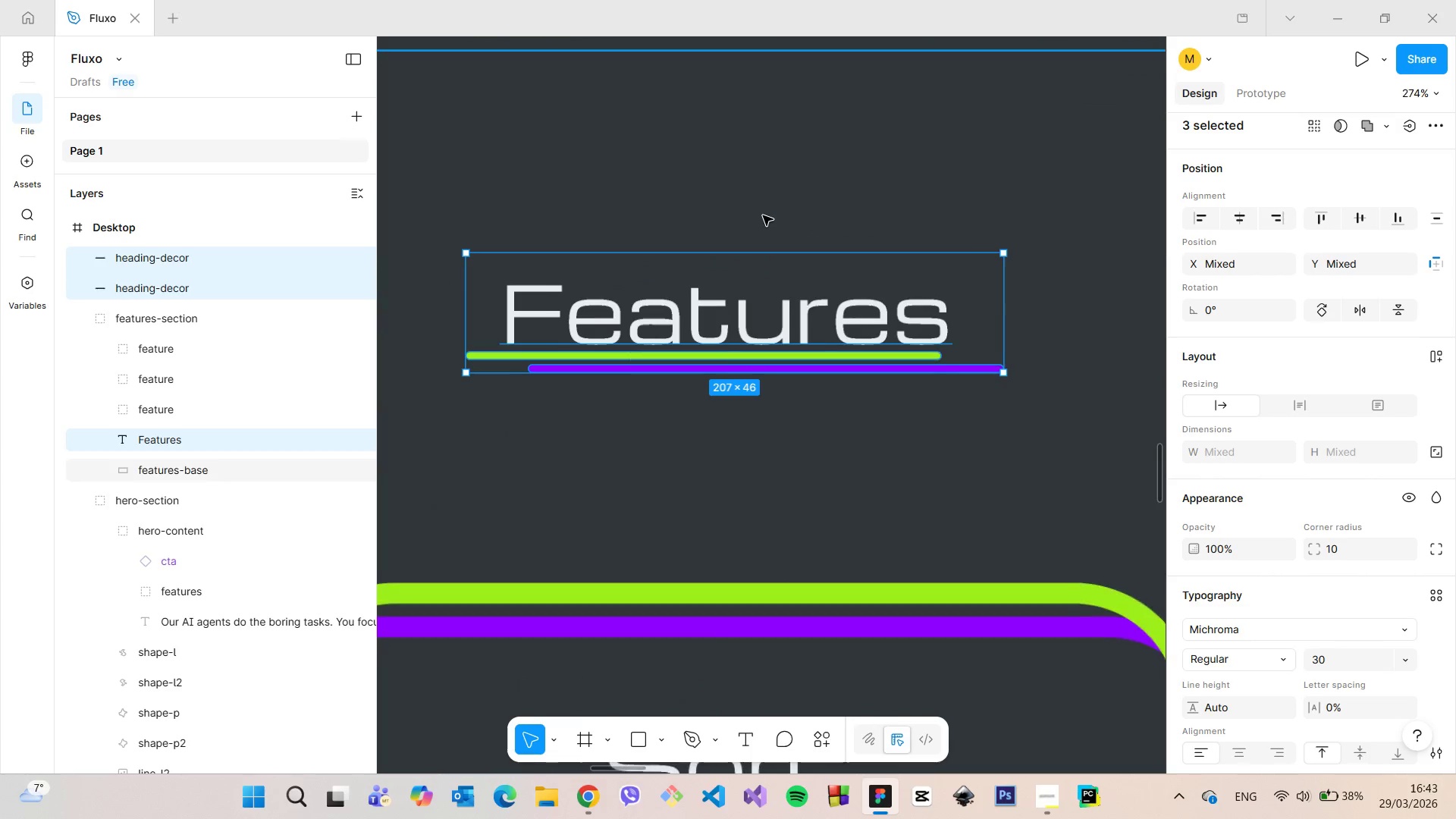 
hold_key(key=AltLeft, duration=3.62)
left_click_drag(start_coordinate=[774, 340], to_coordinate=[774, 350])
 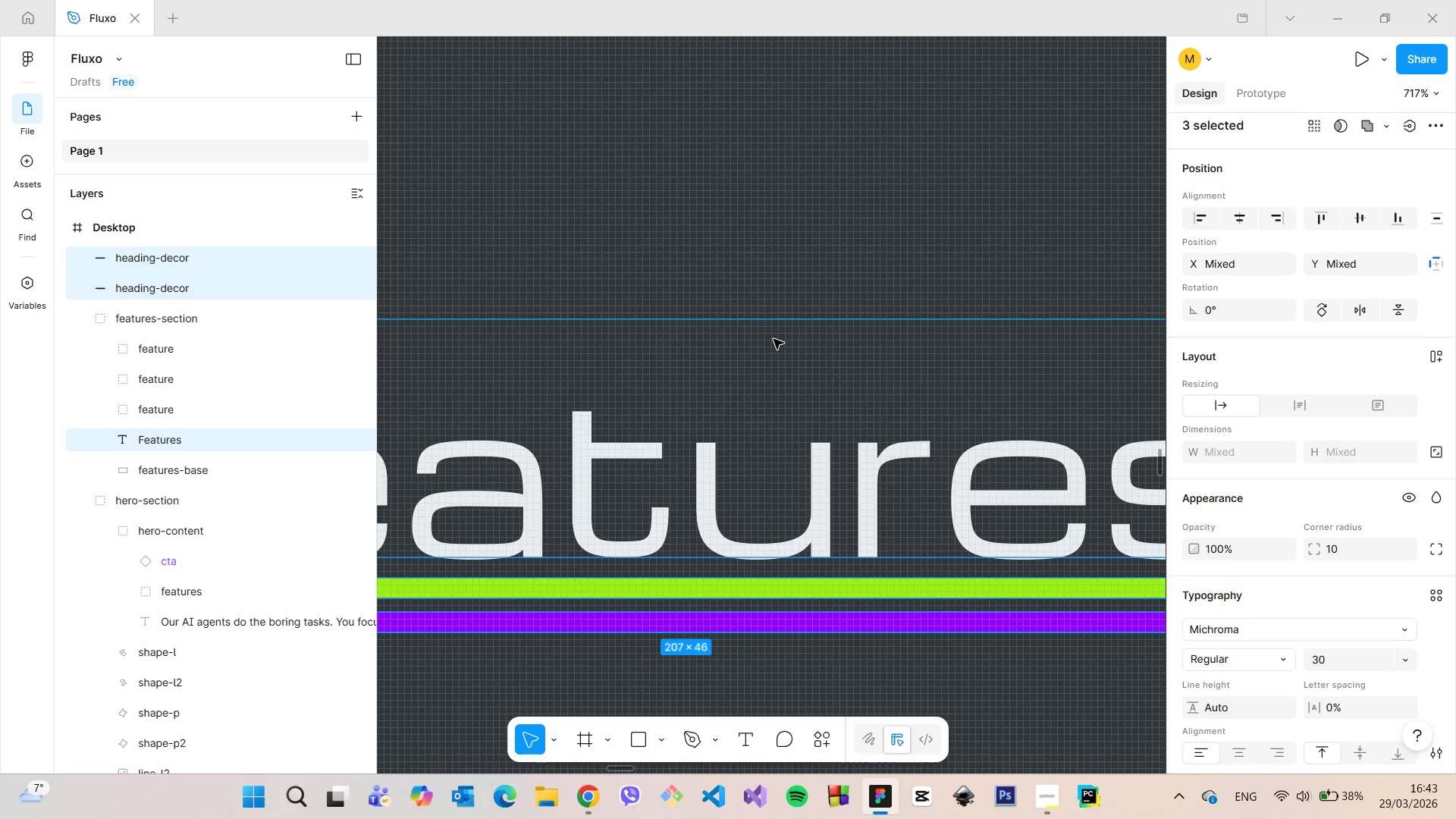 
scroll: coordinate [770, 239], scroll_direction: up, amount: 15.0
 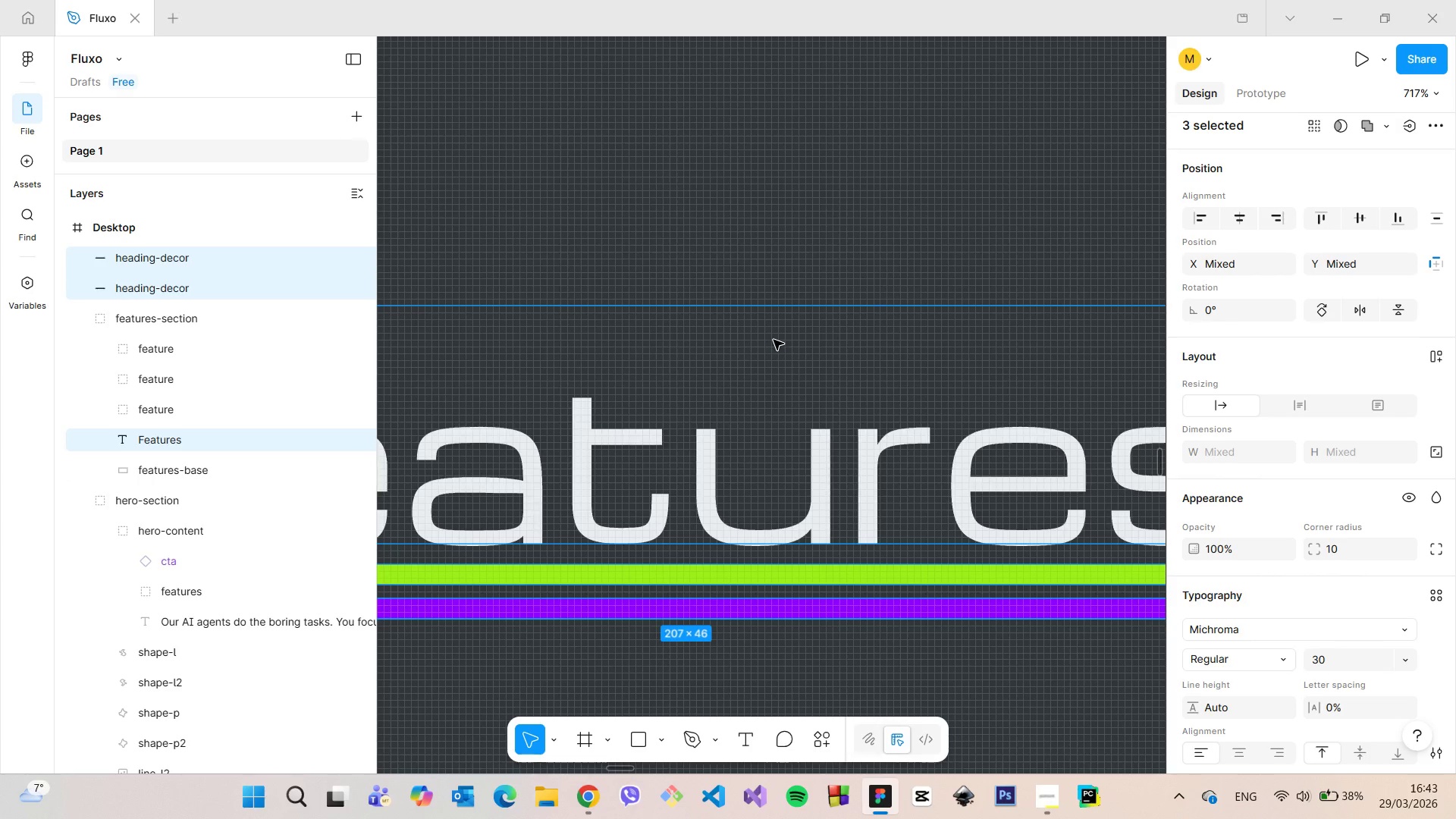 
hold_key(key=AltLeft, duration=0.5)
 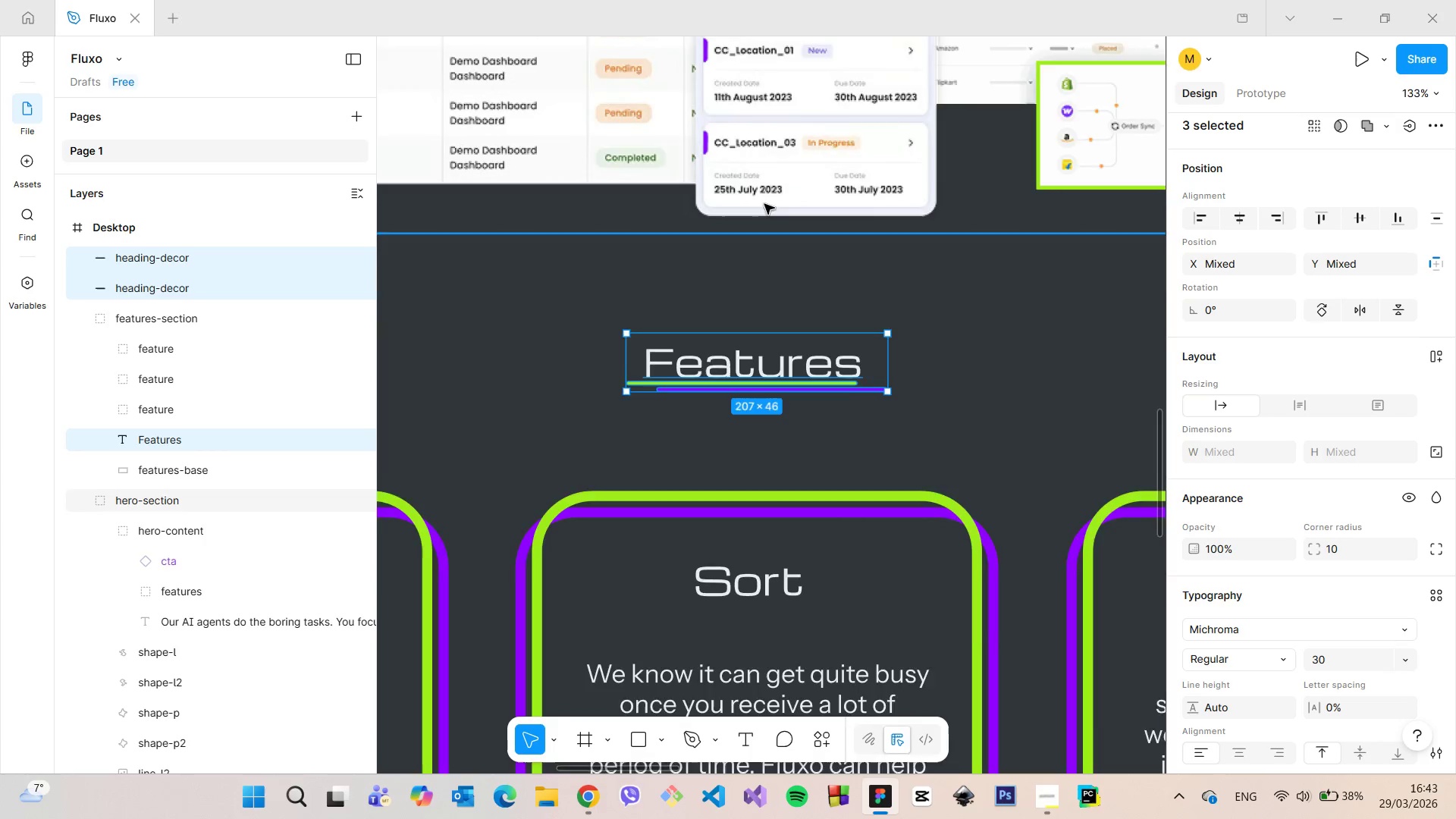 
scroll: coordinate [774, 335], scroll_direction: down, amount: 15.0
 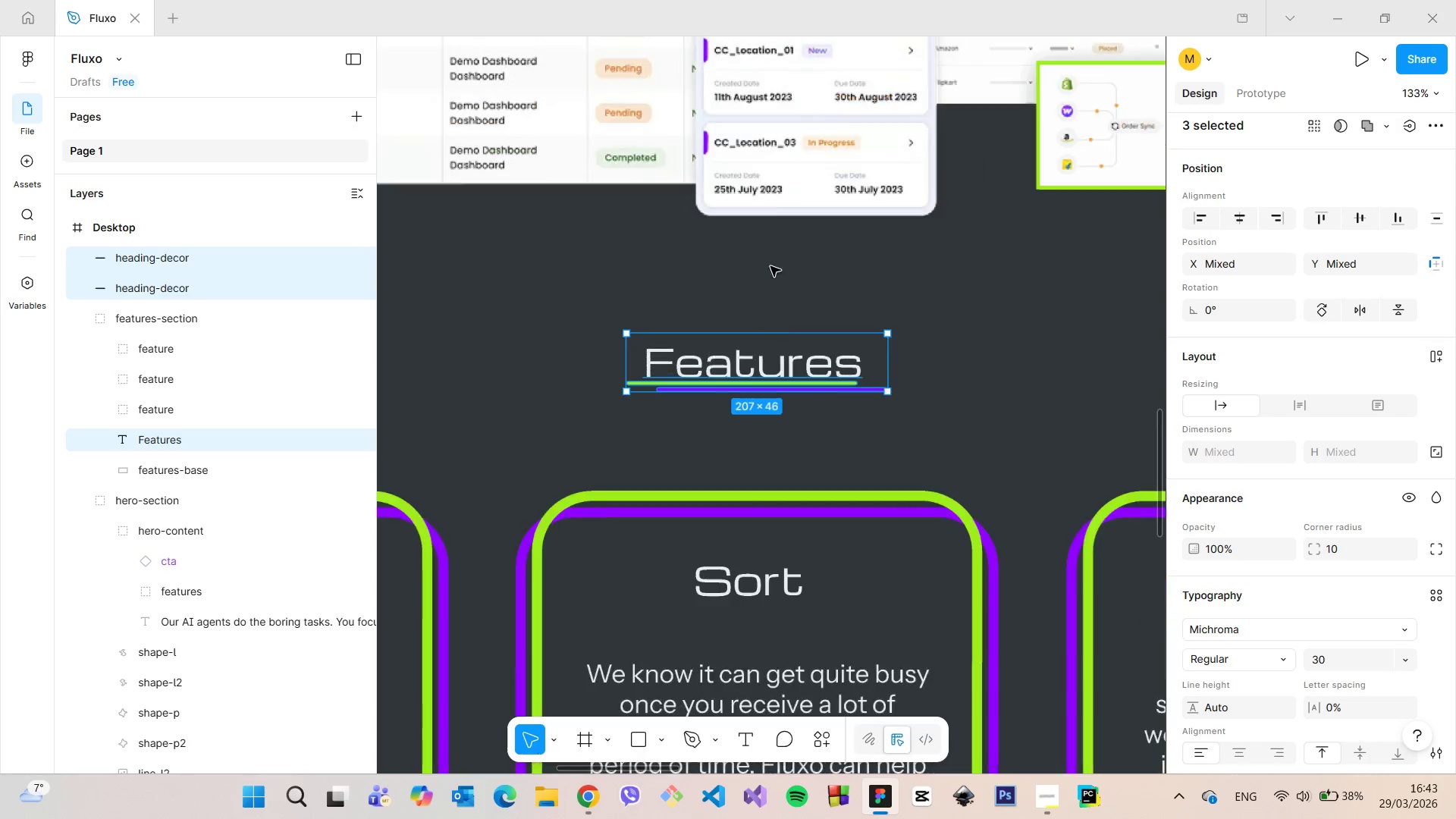 
hold_key(key=AltLeft, duration=0.92)
 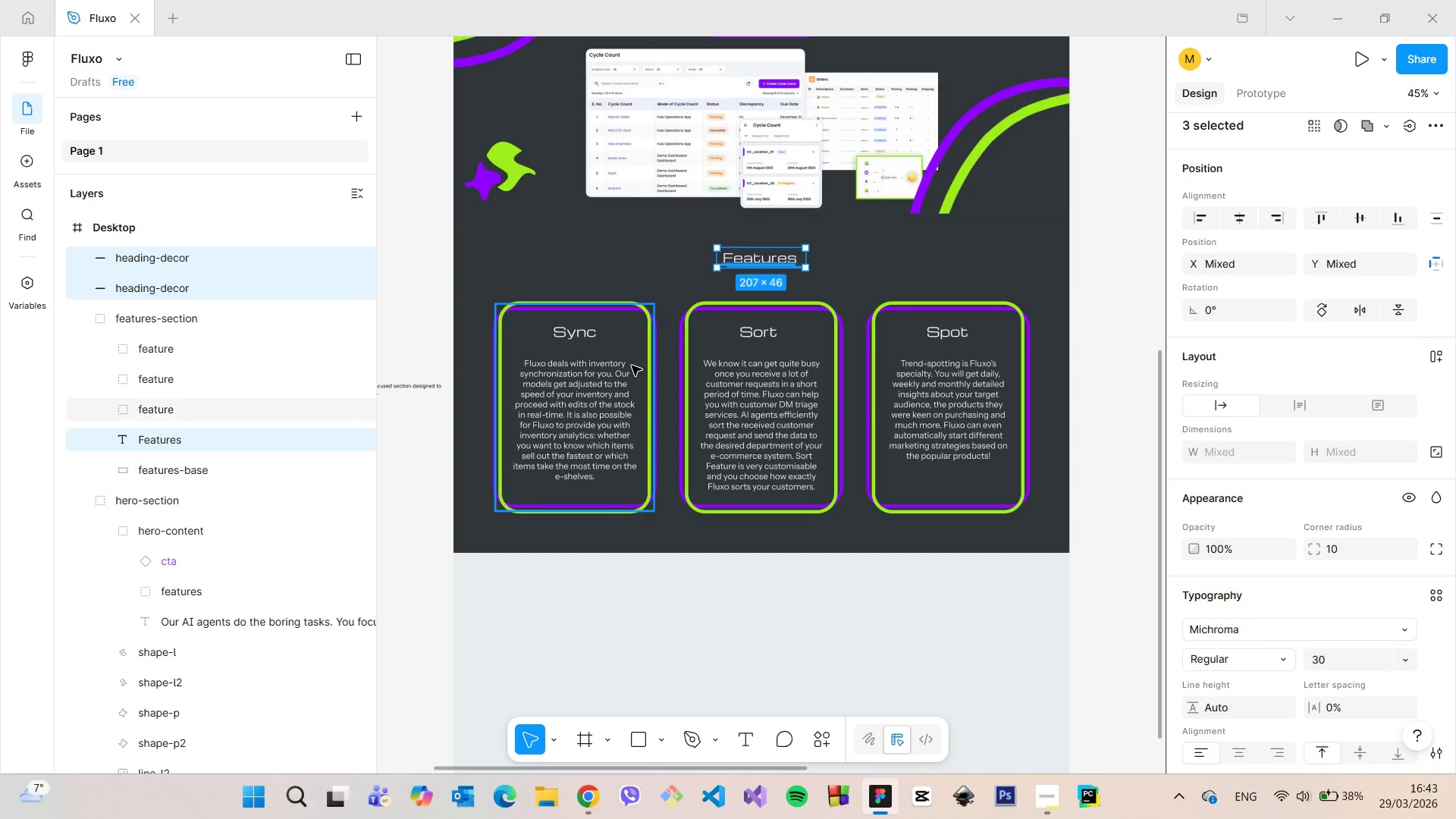 
scroll: coordinate [764, 204], scroll_direction: down, amount: 7.0
 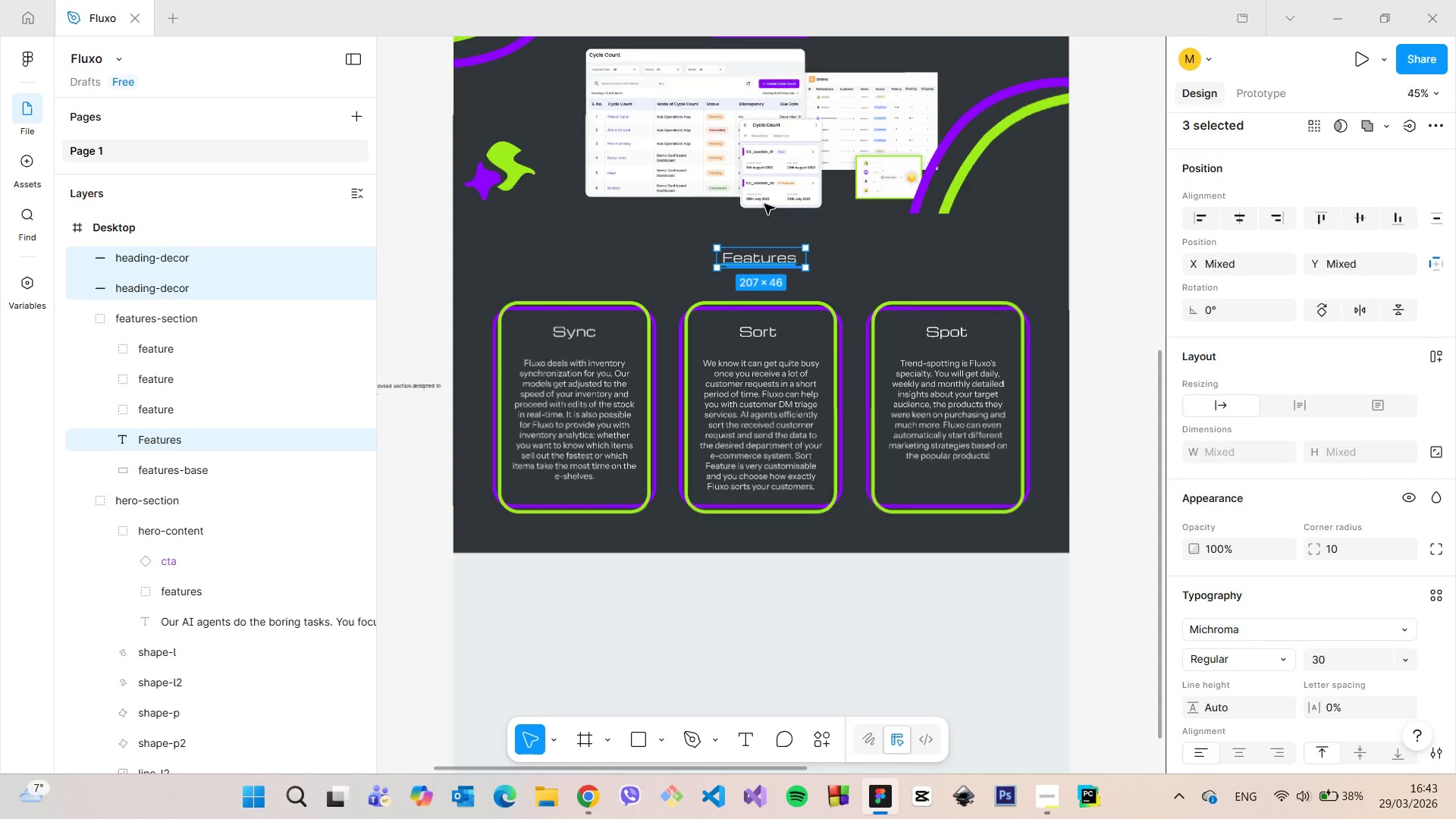 
left_click([632, 366])
 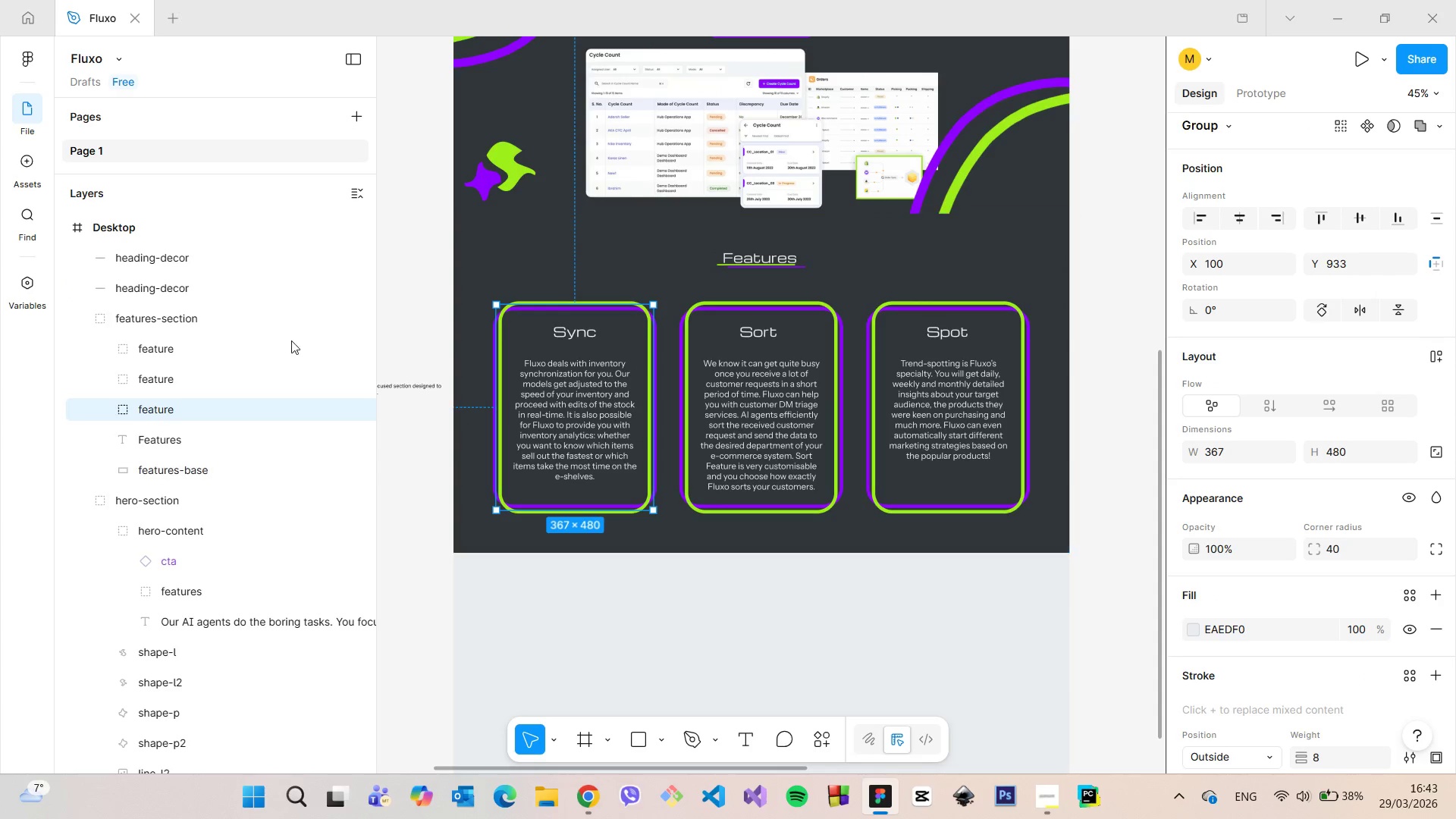 
left_click([252, 328])
 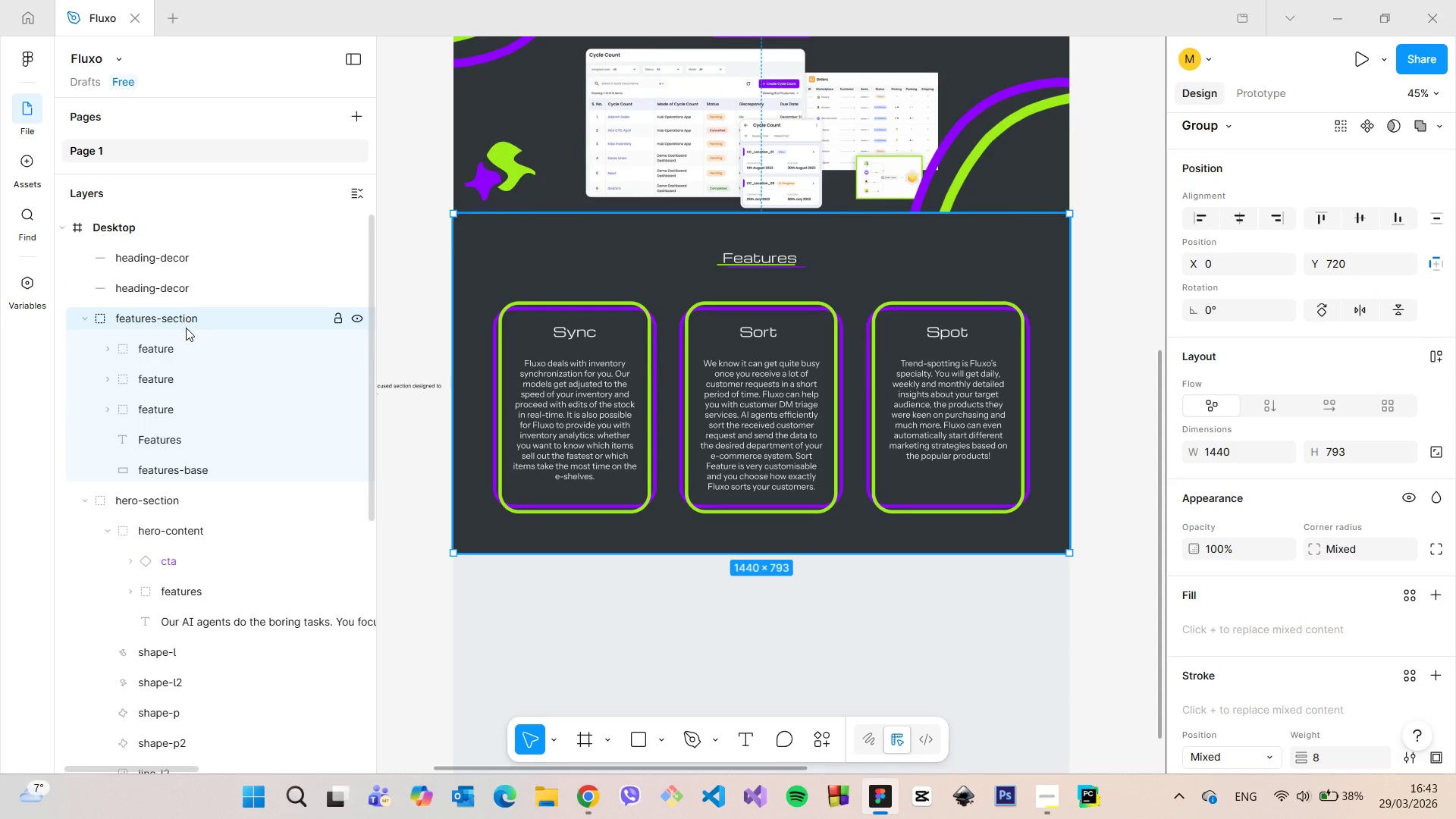 
left_click([187, 351])
 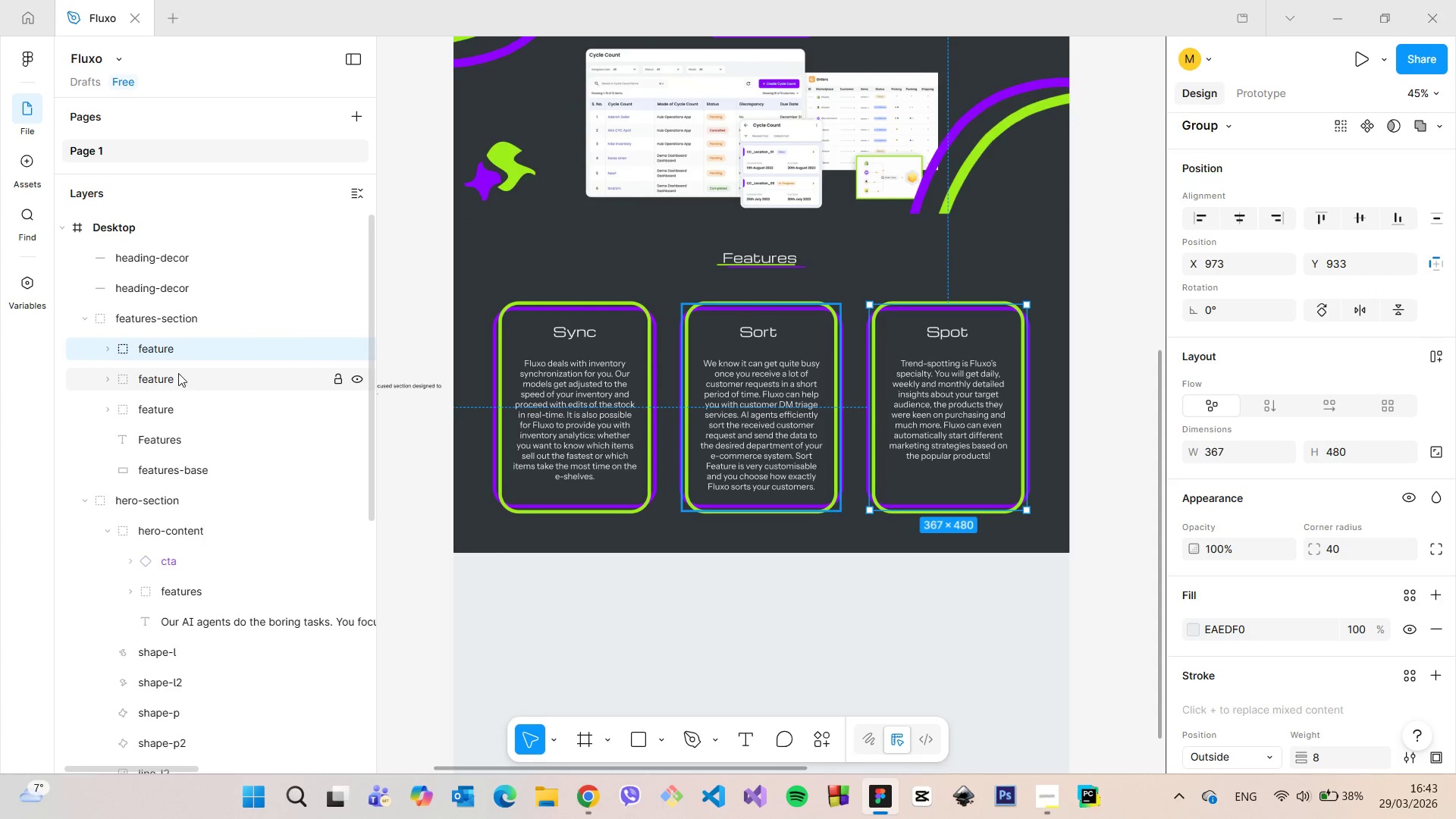 
hold_key(key=ShiftLeft, duration=1.03)
left_click([178, 373])
 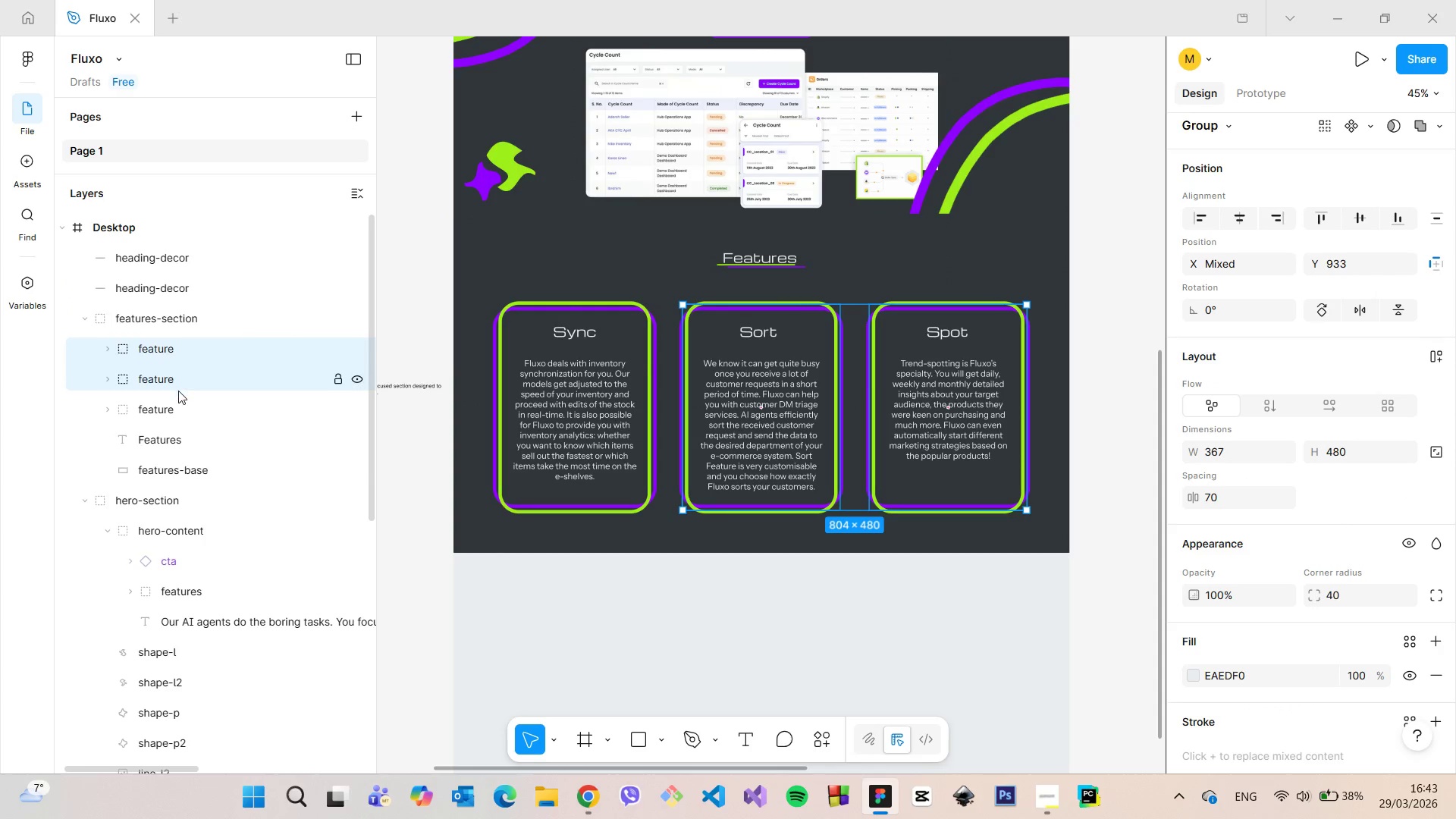 
double_click([178, 391])
 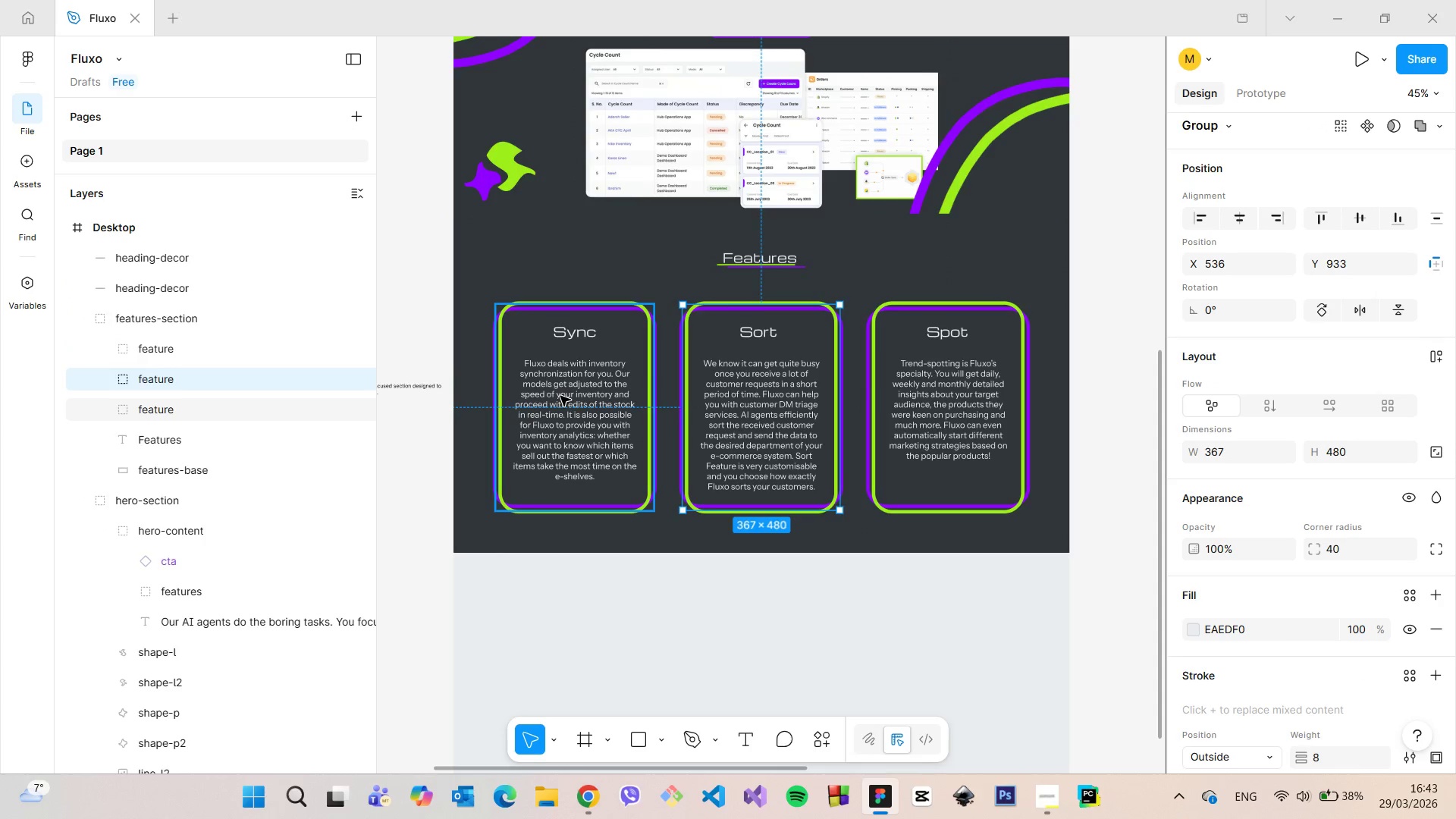 
hold_key(key=ShiftLeft, duration=1.28)
left_click([786, 425])
 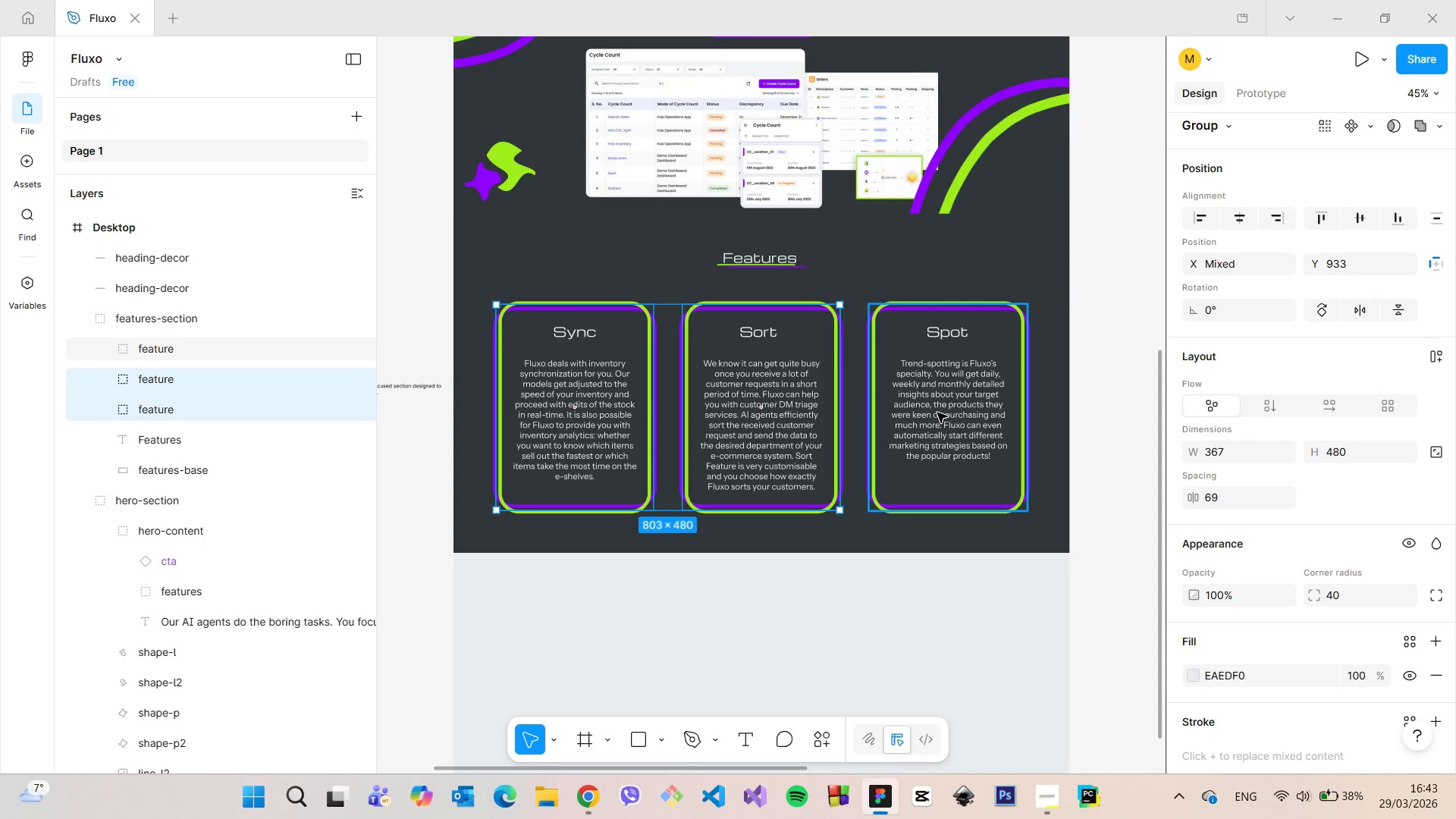 
left_click([937, 413])
 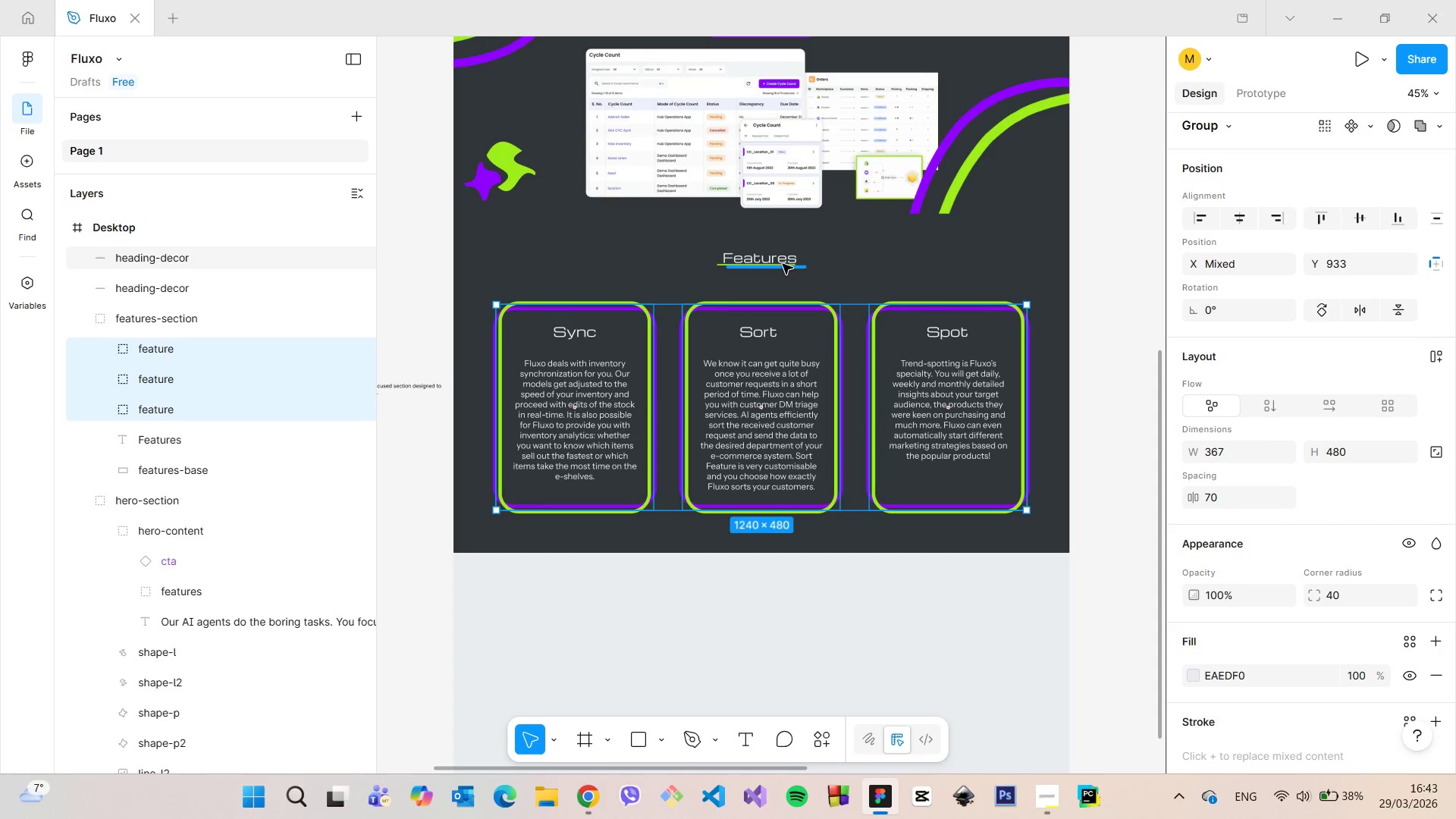 
hold_key(key=AltLeft, duration=0.55)
 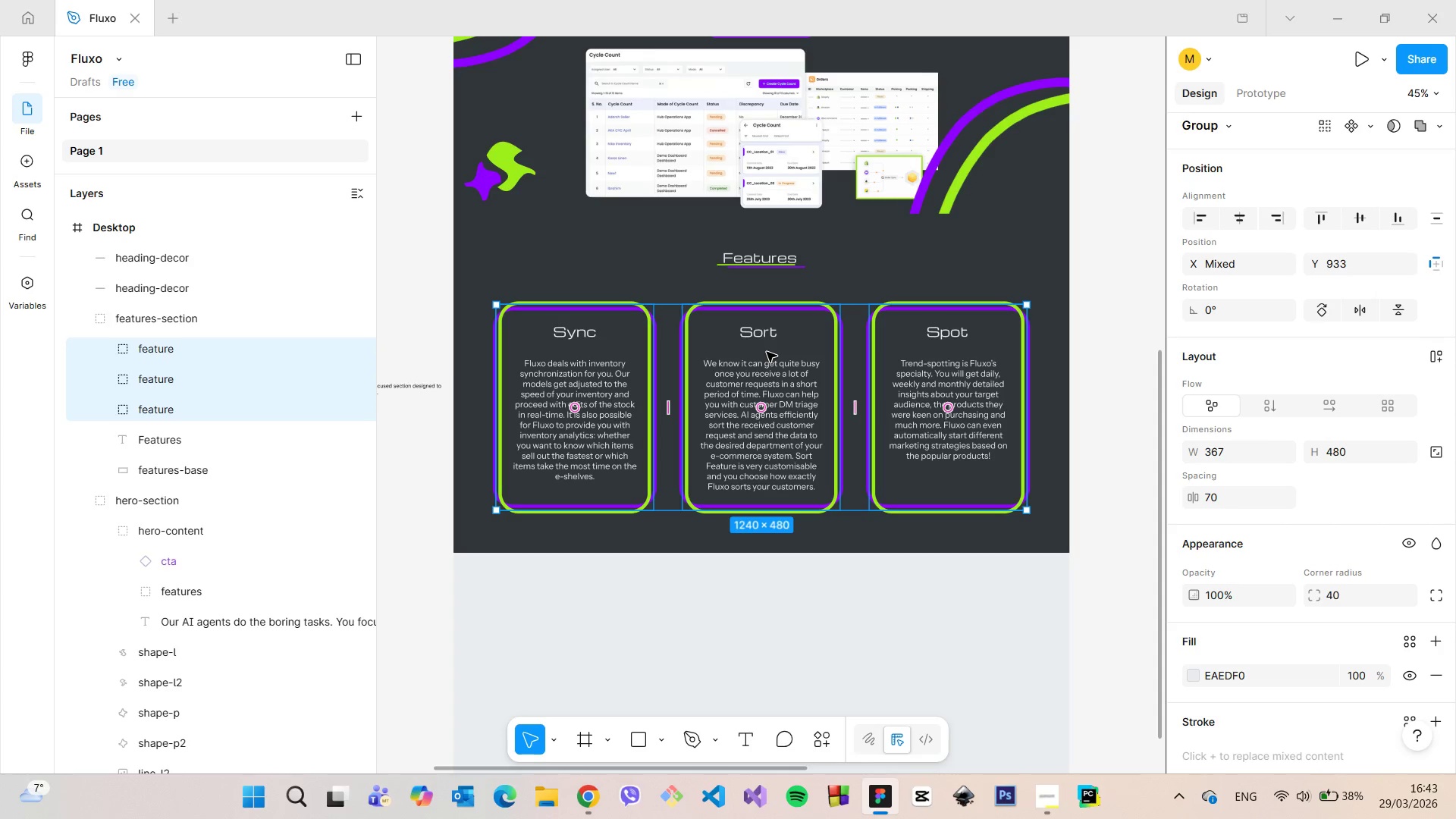 
left_click_drag(start_coordinate=[767, 350], to_coordinate=[767, 346])
 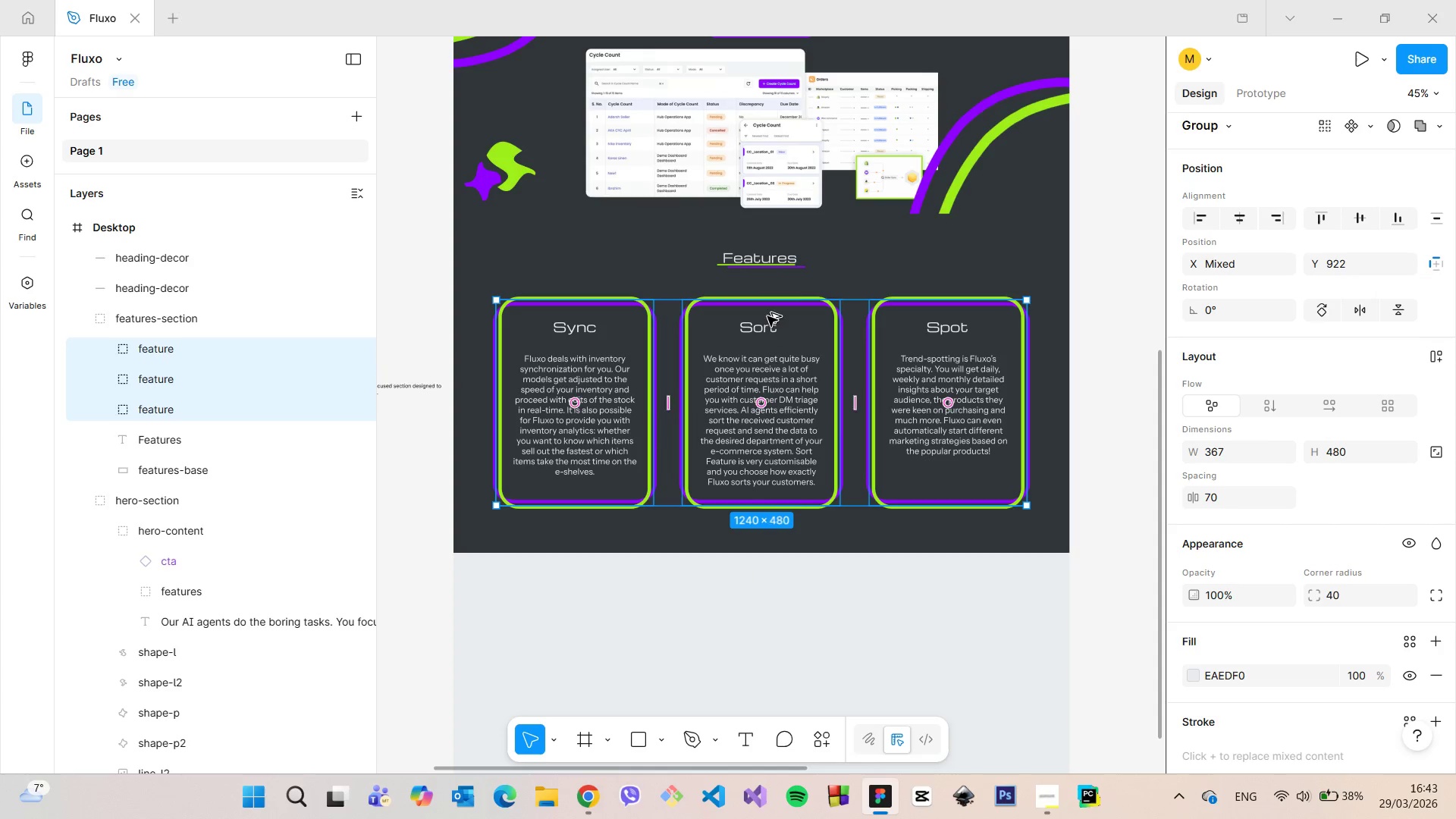 
hold_key(key=AltLeft, duration=0.98)
 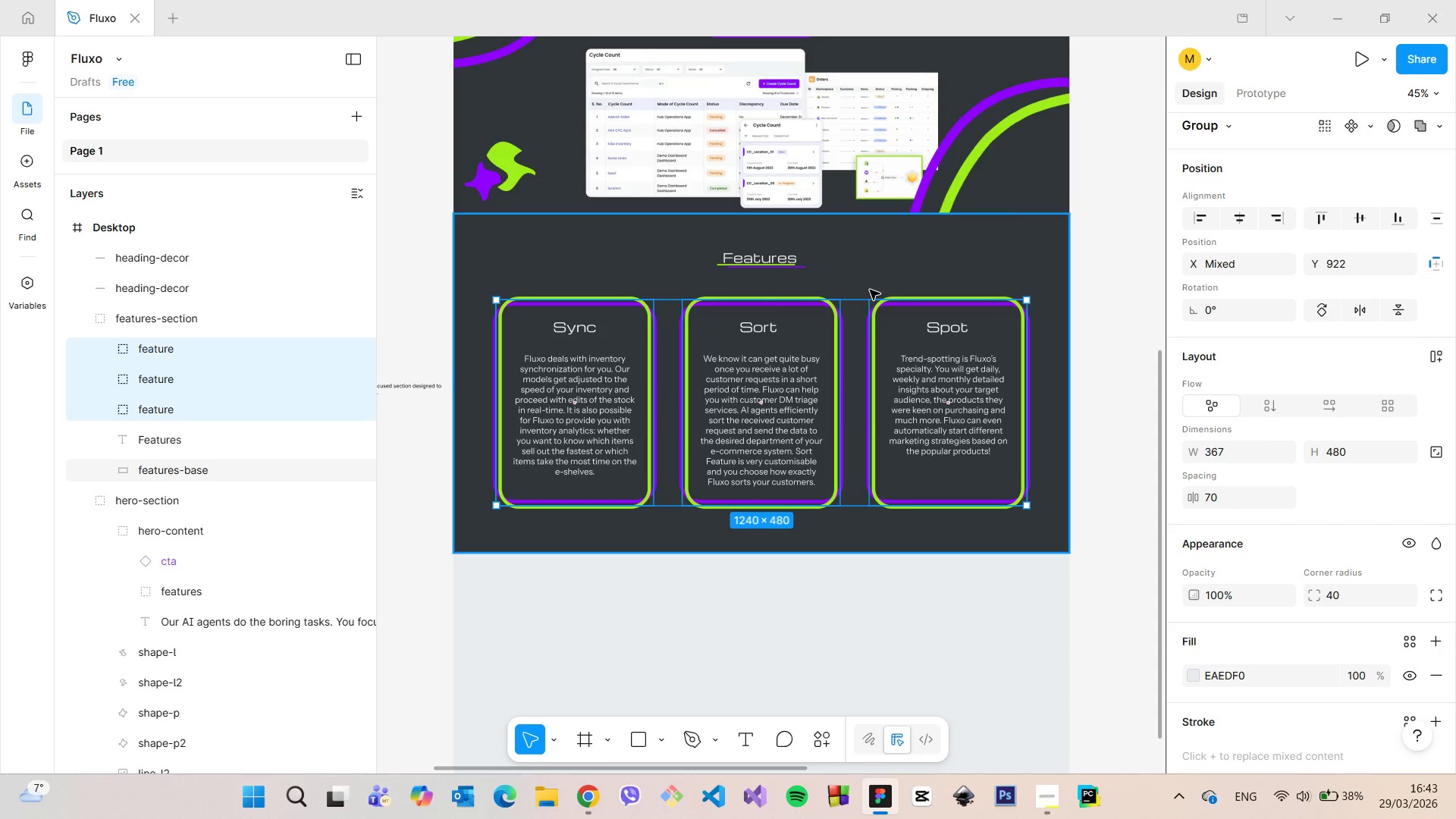 
hold_key(key=AltLeft, duration=1.02)
 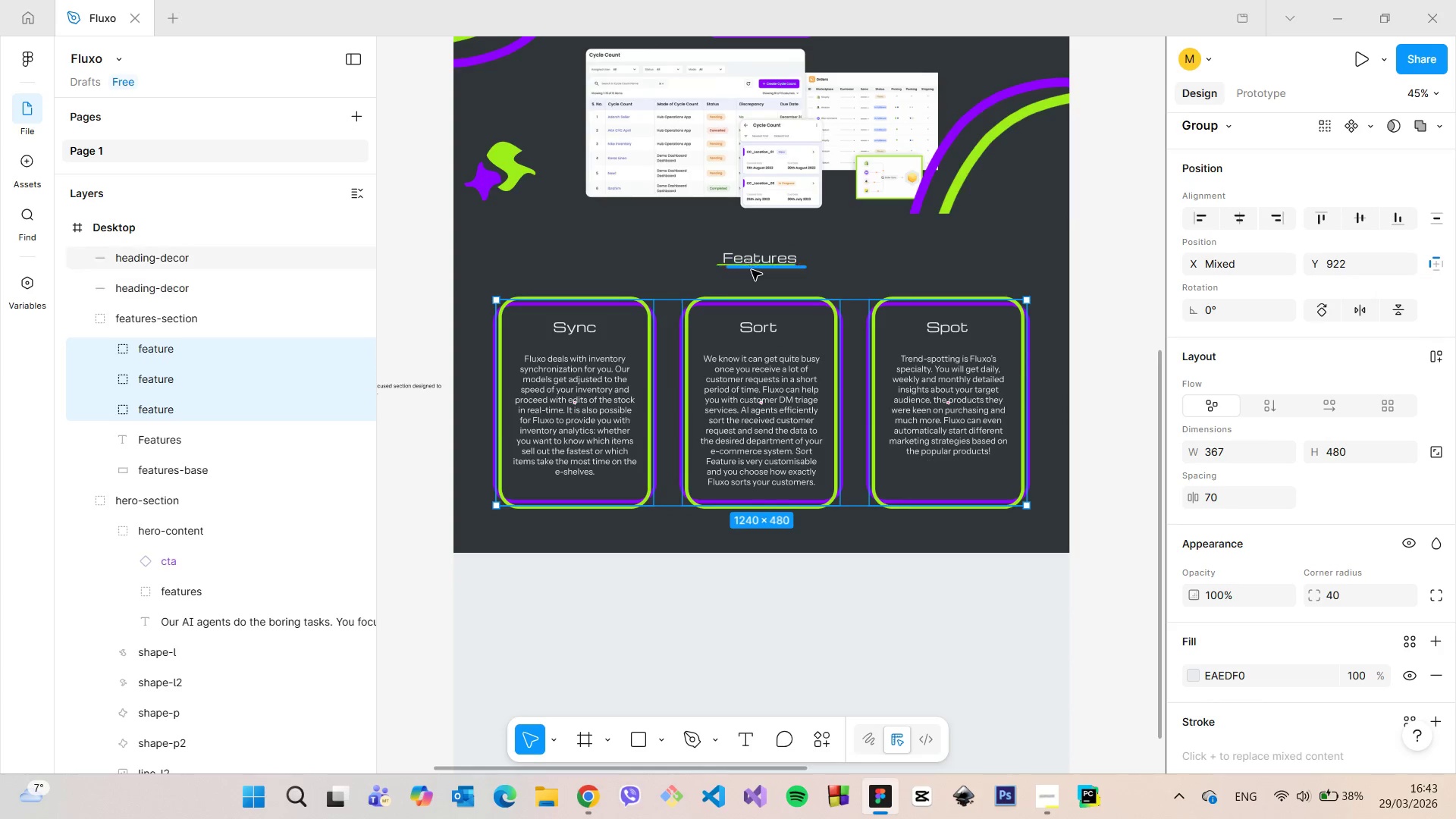 
scroll: coordinate [767, 311], scroll_direction: up, amount: 16.0
 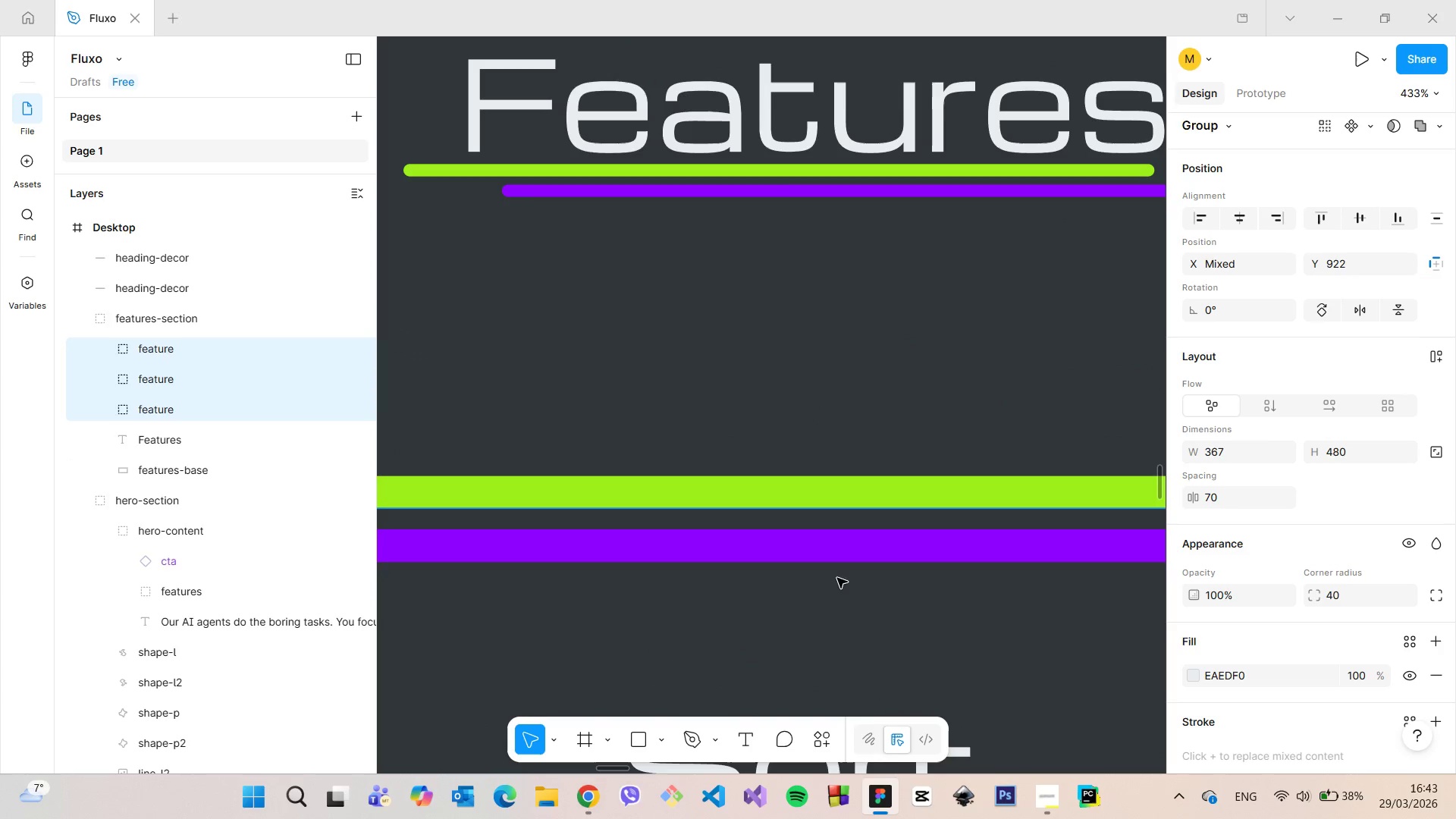 
left_click_drag(start_coordinate=[837, 588], to_coordinate=[838, 582])
 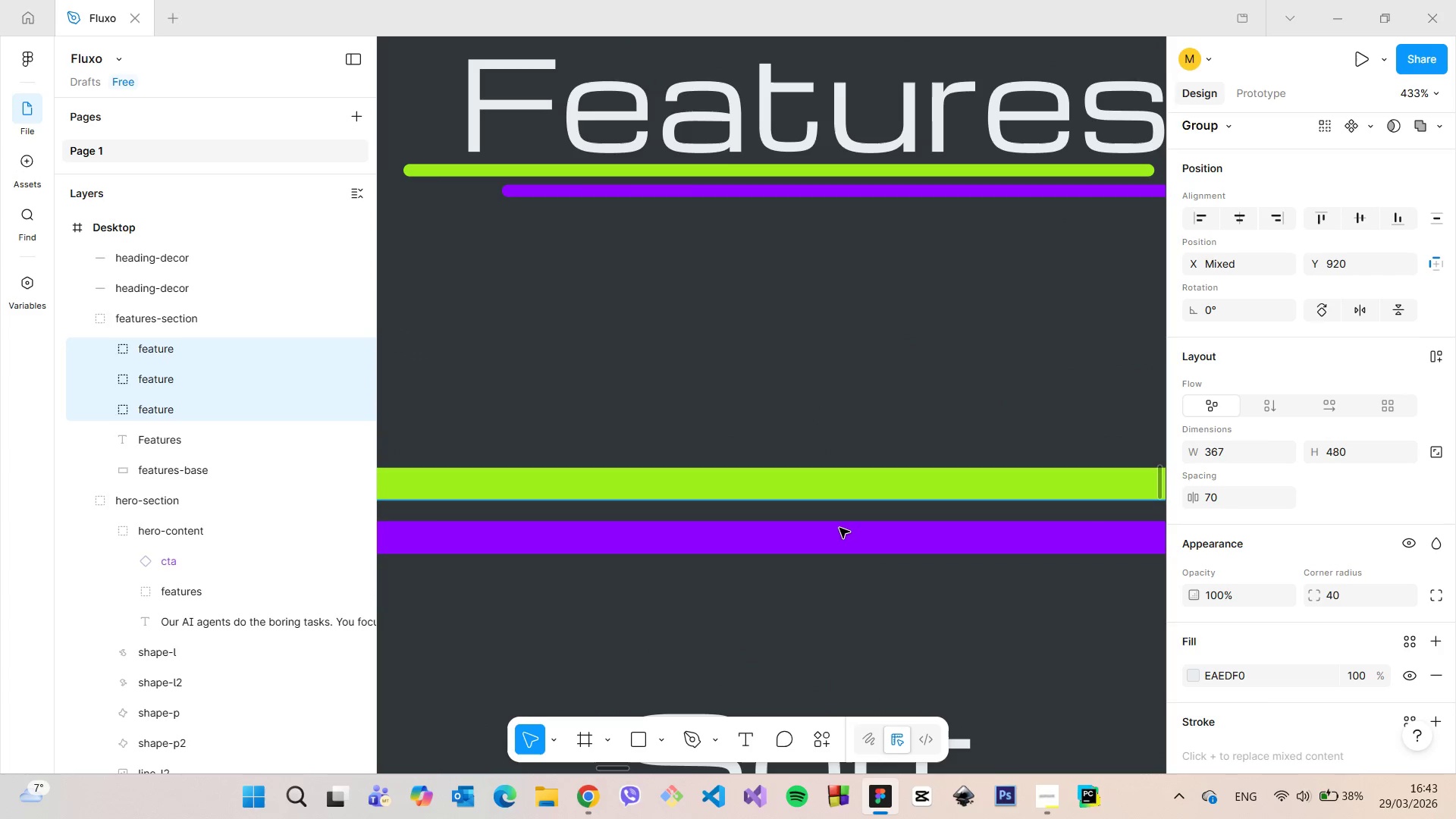 
hold_key(key=AltLeft, duration=1.19)
 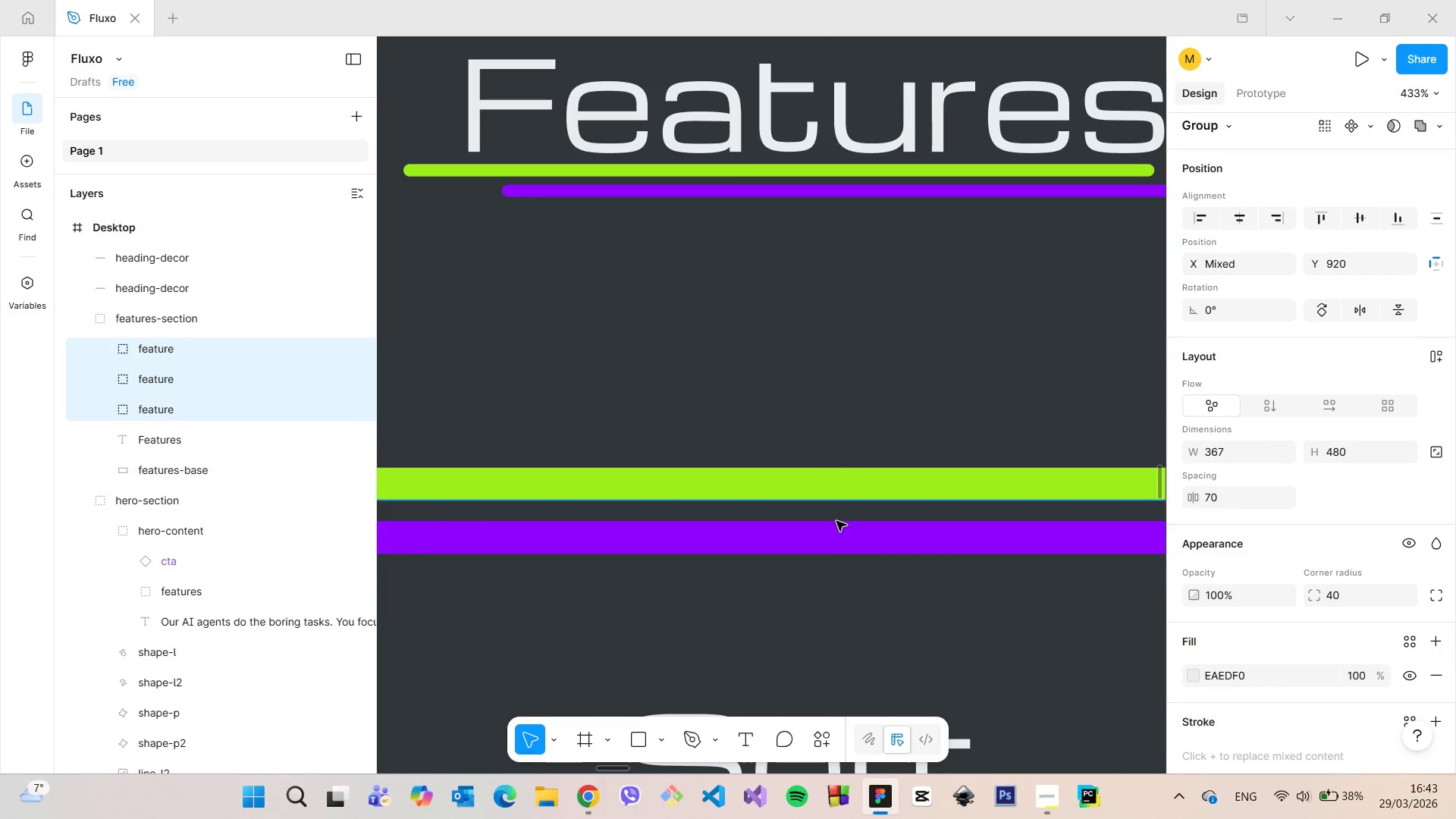 
left_click_drag(start_coordinate=[840, 469], to_coordinate=[841, 504])
 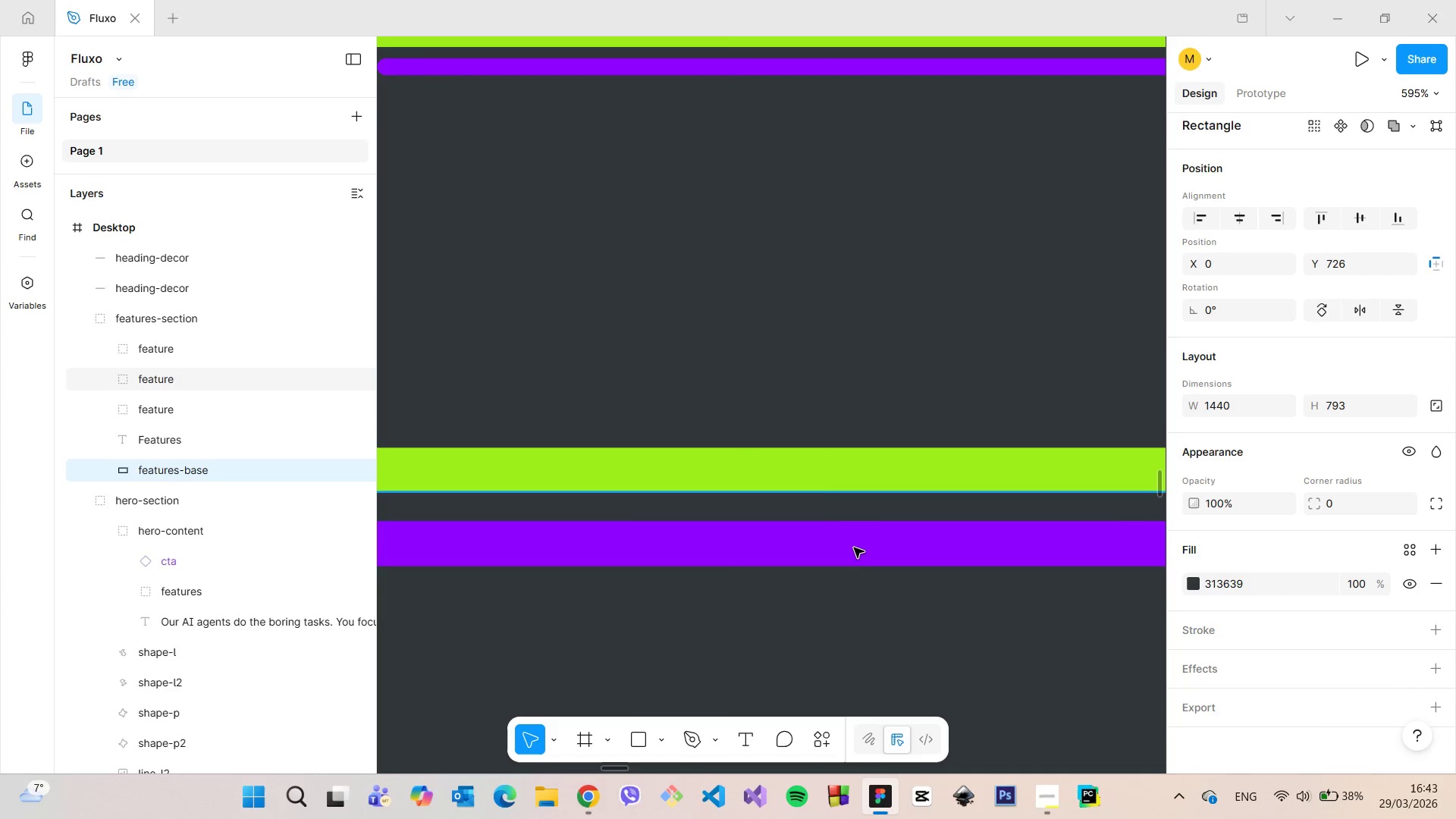 
scroll: coordinate [836, 521], scroll_direction: up, amount: 3.0
 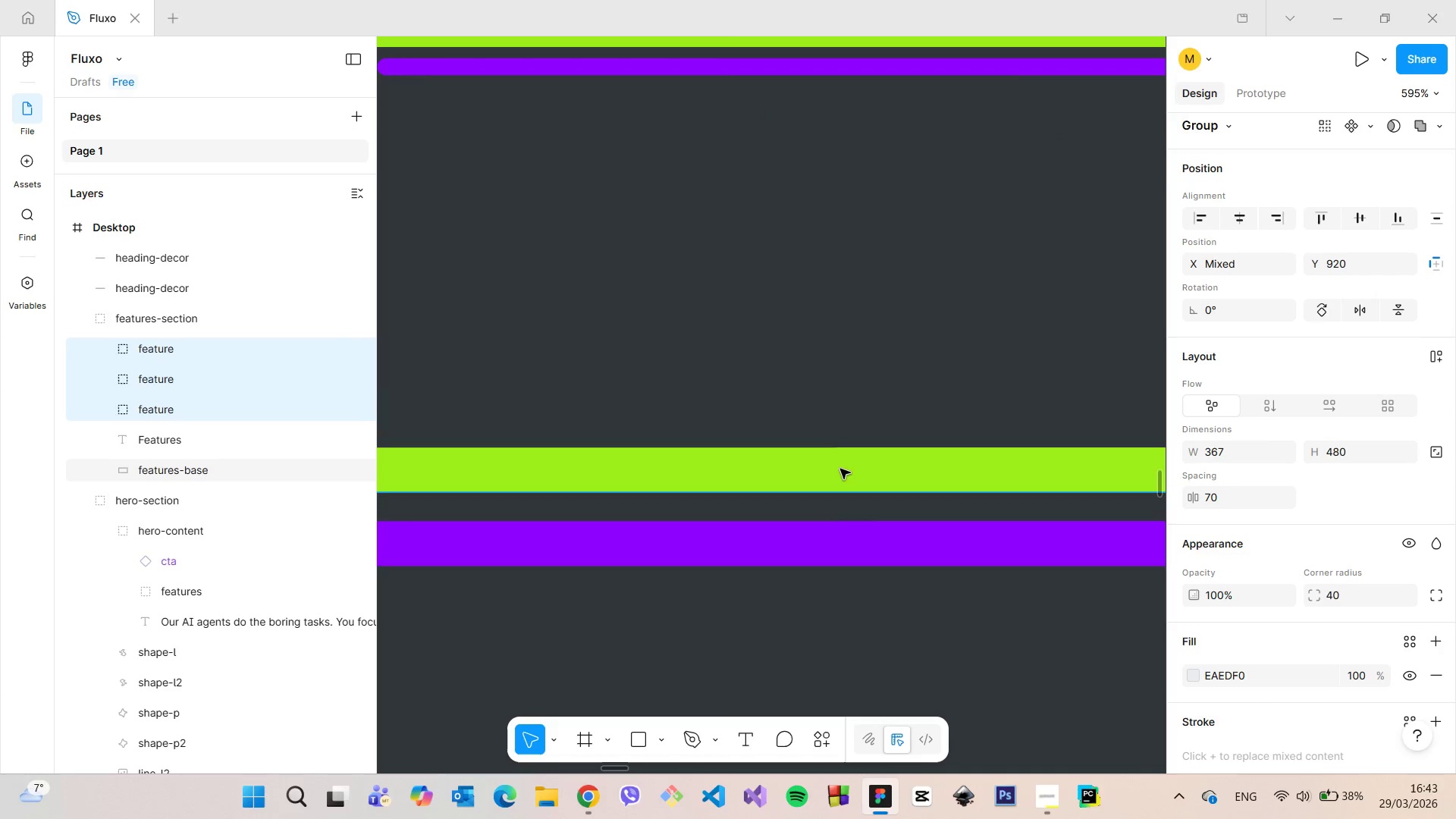 
left_click_drag(start_coordinate=[854, 548], to_coordinate=[854, 566])
 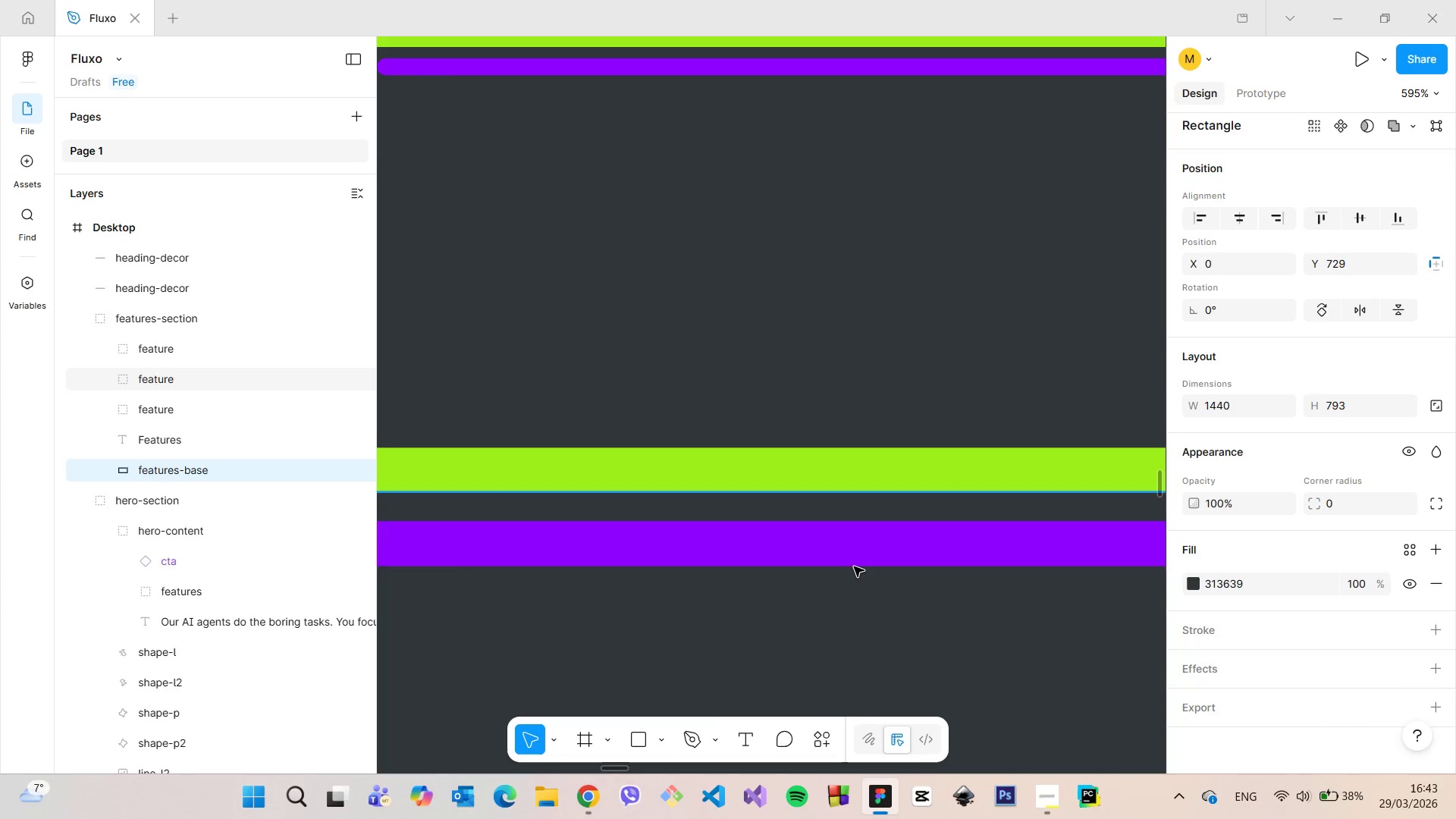 
scroll: coordinate [849, 566], scroll_direction: down, amount: 27.0
 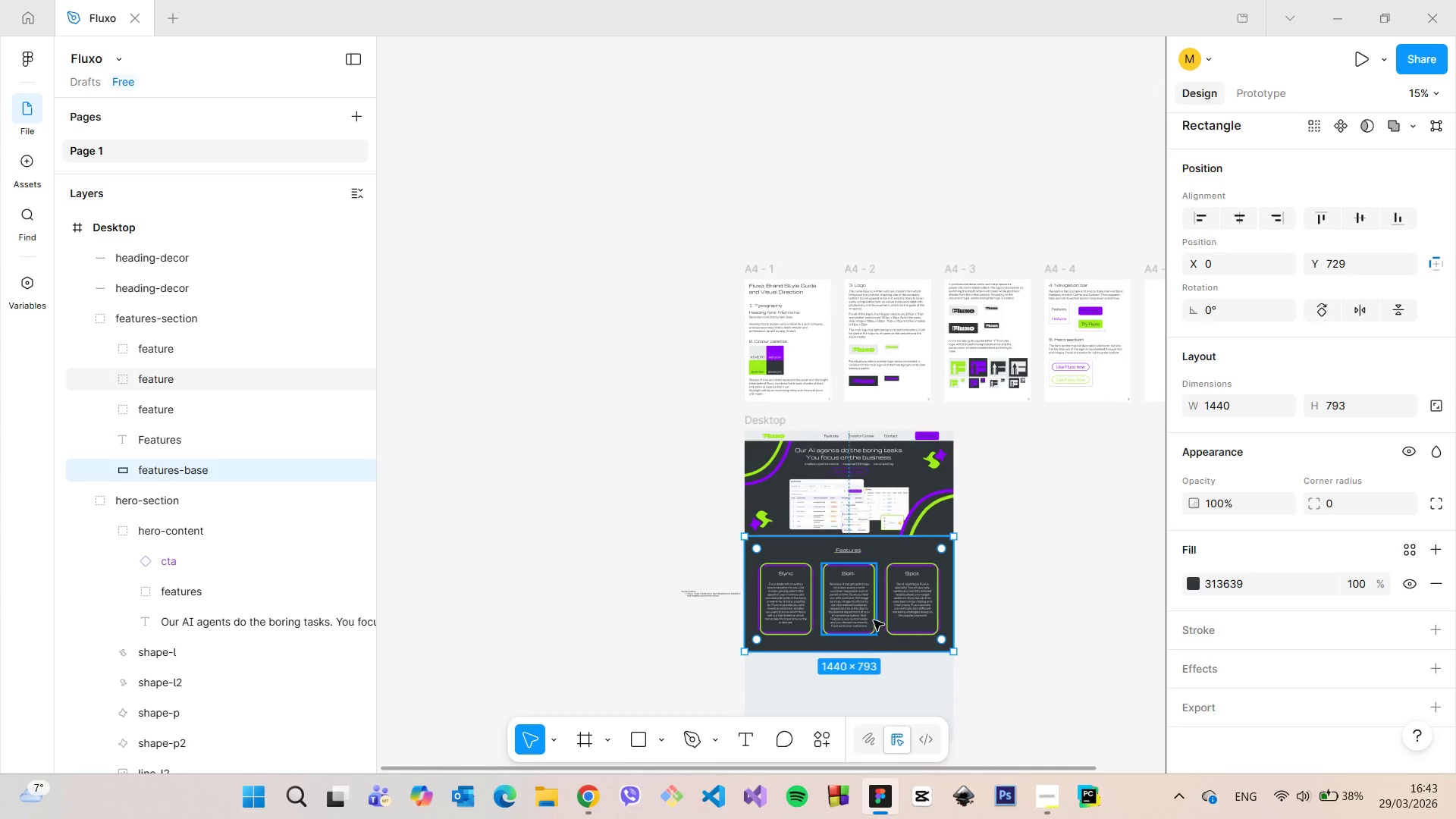 
key(Control+Z)
 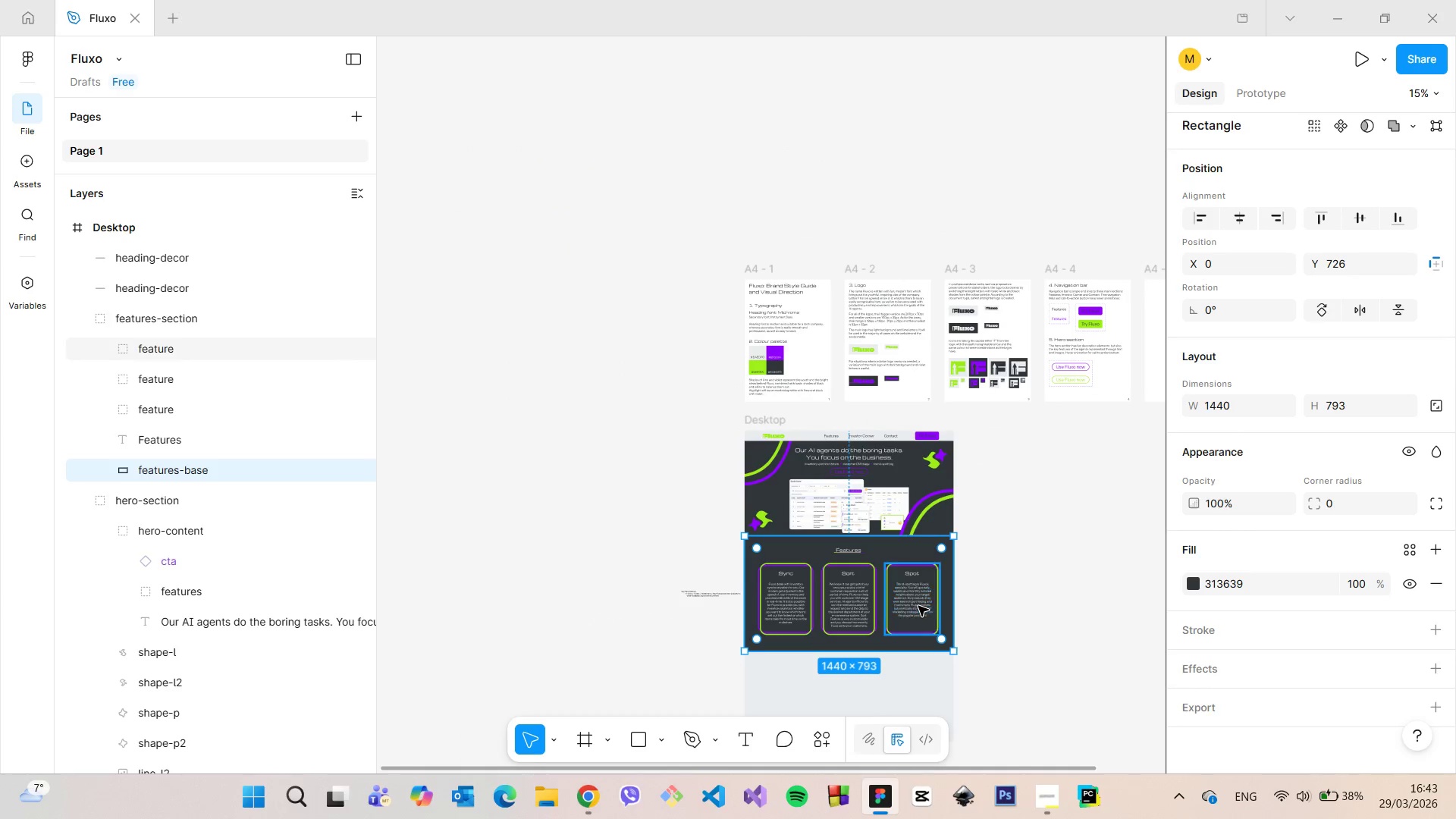 
left_click([858, 488])
 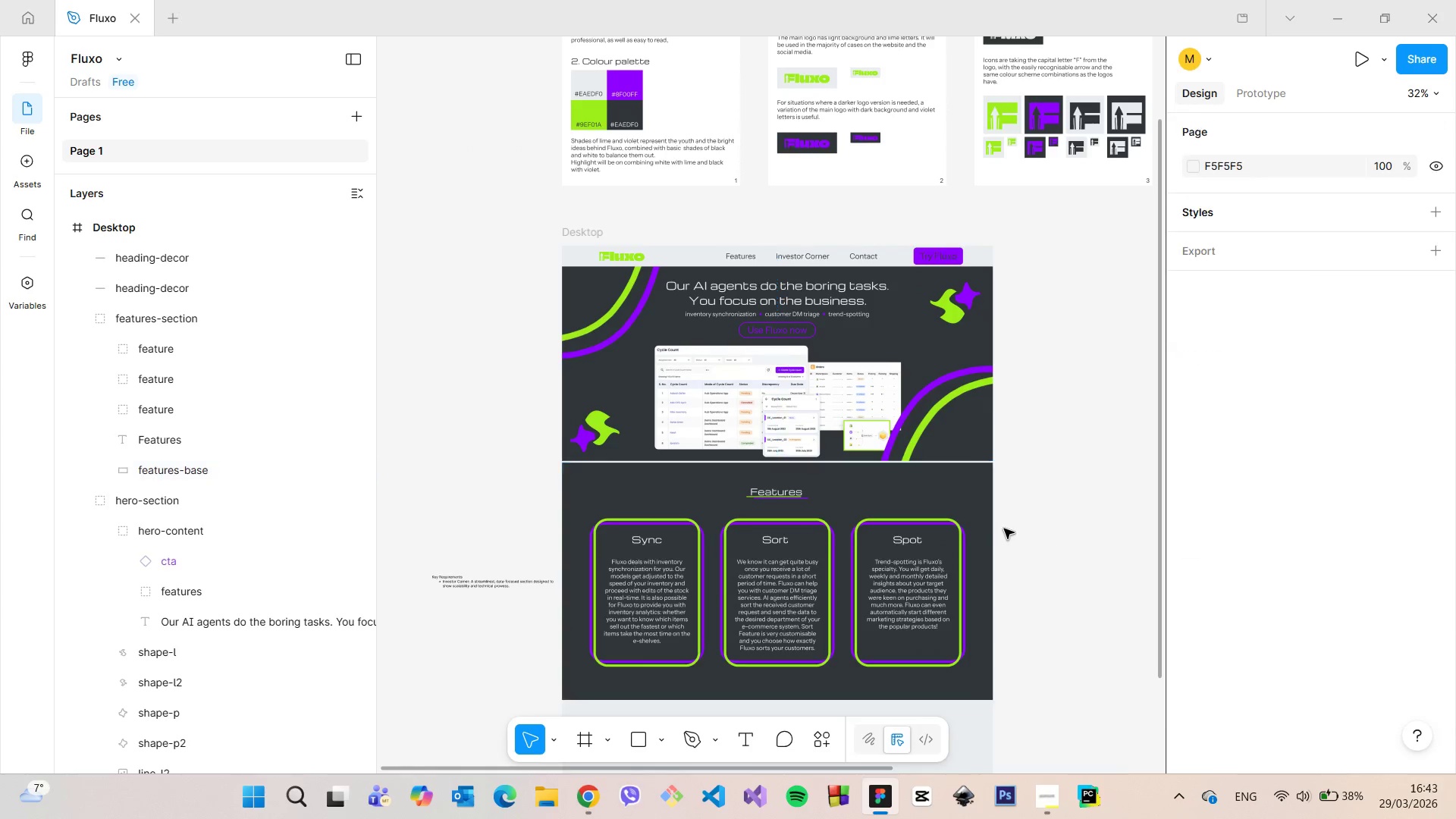 
scroll: coordinate [915, 604], scroll_direction: up, amount: 8.0
 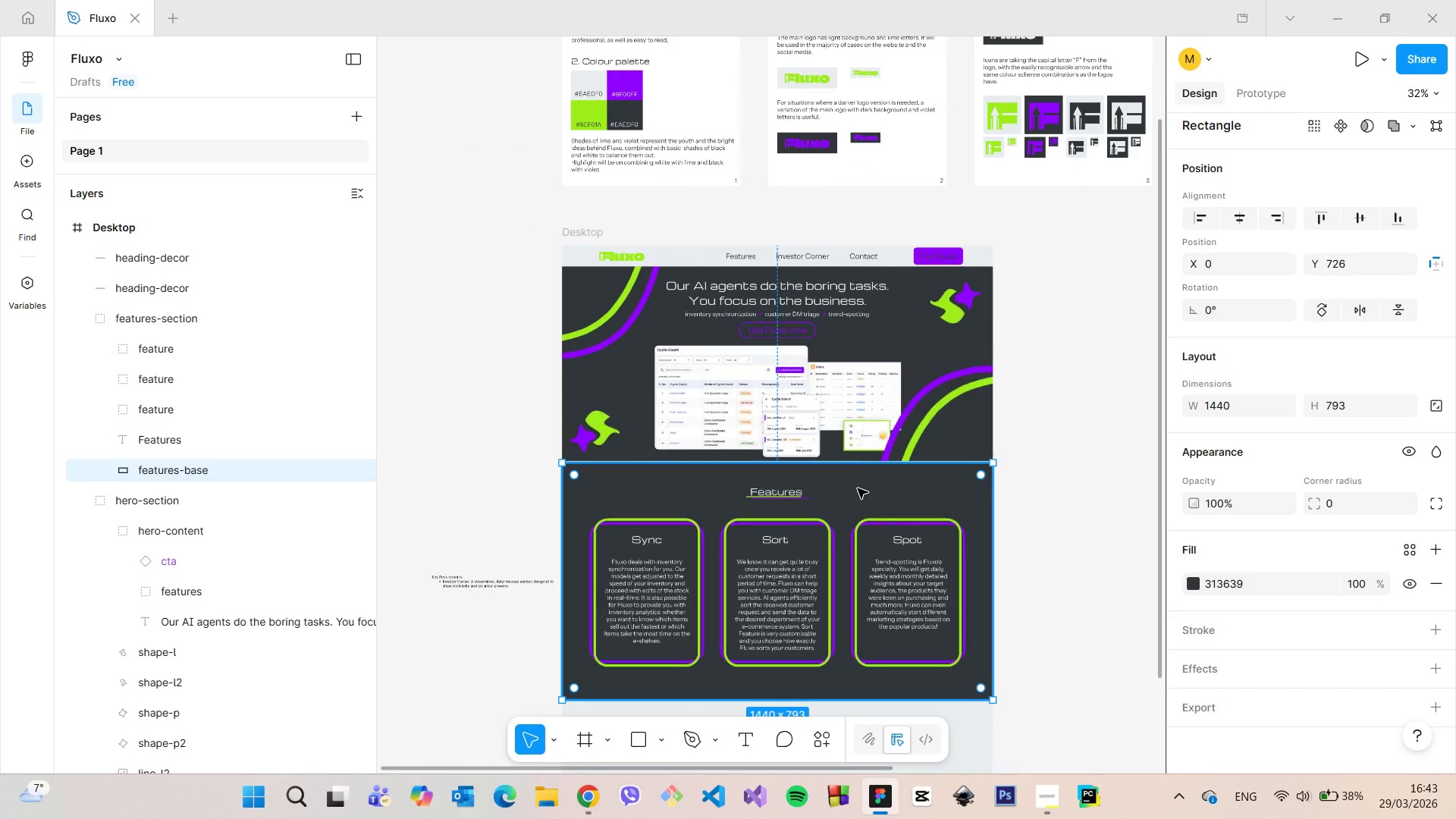 
double_click([867, 496])
 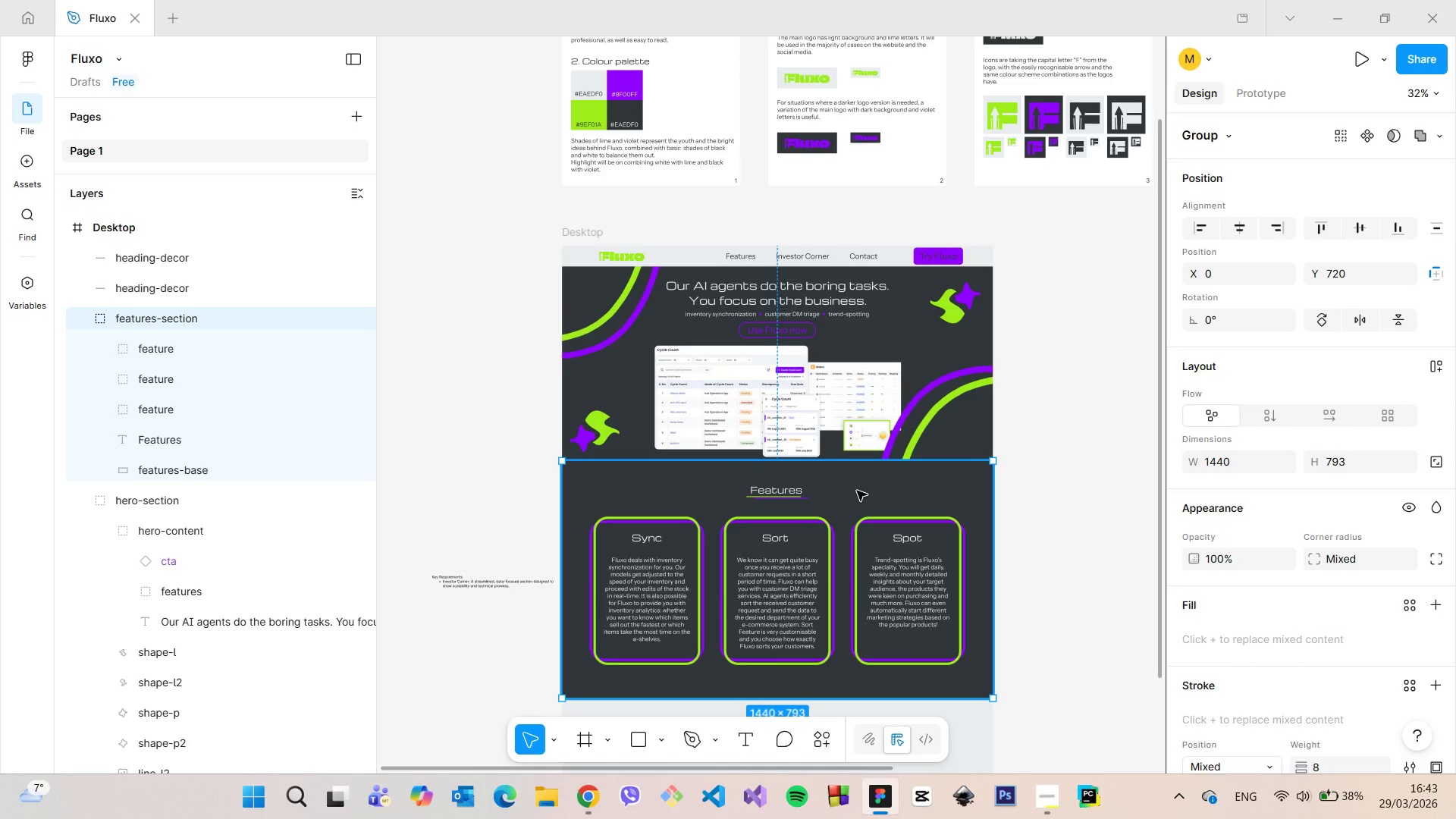 
left_click([235, 456])
 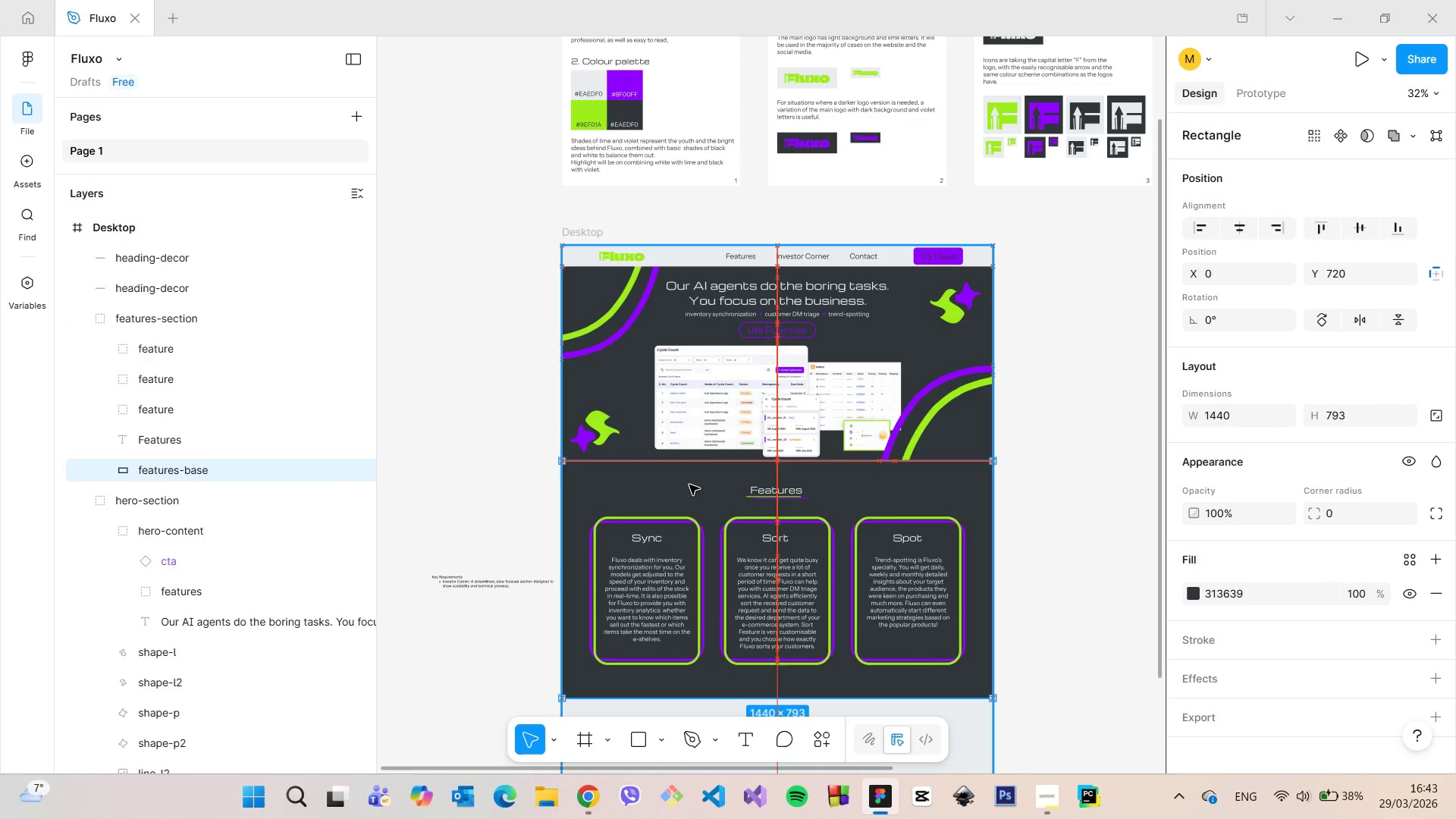 
scroll: coordinate [686, 483], scroll_direction: up, amount: 11.0
 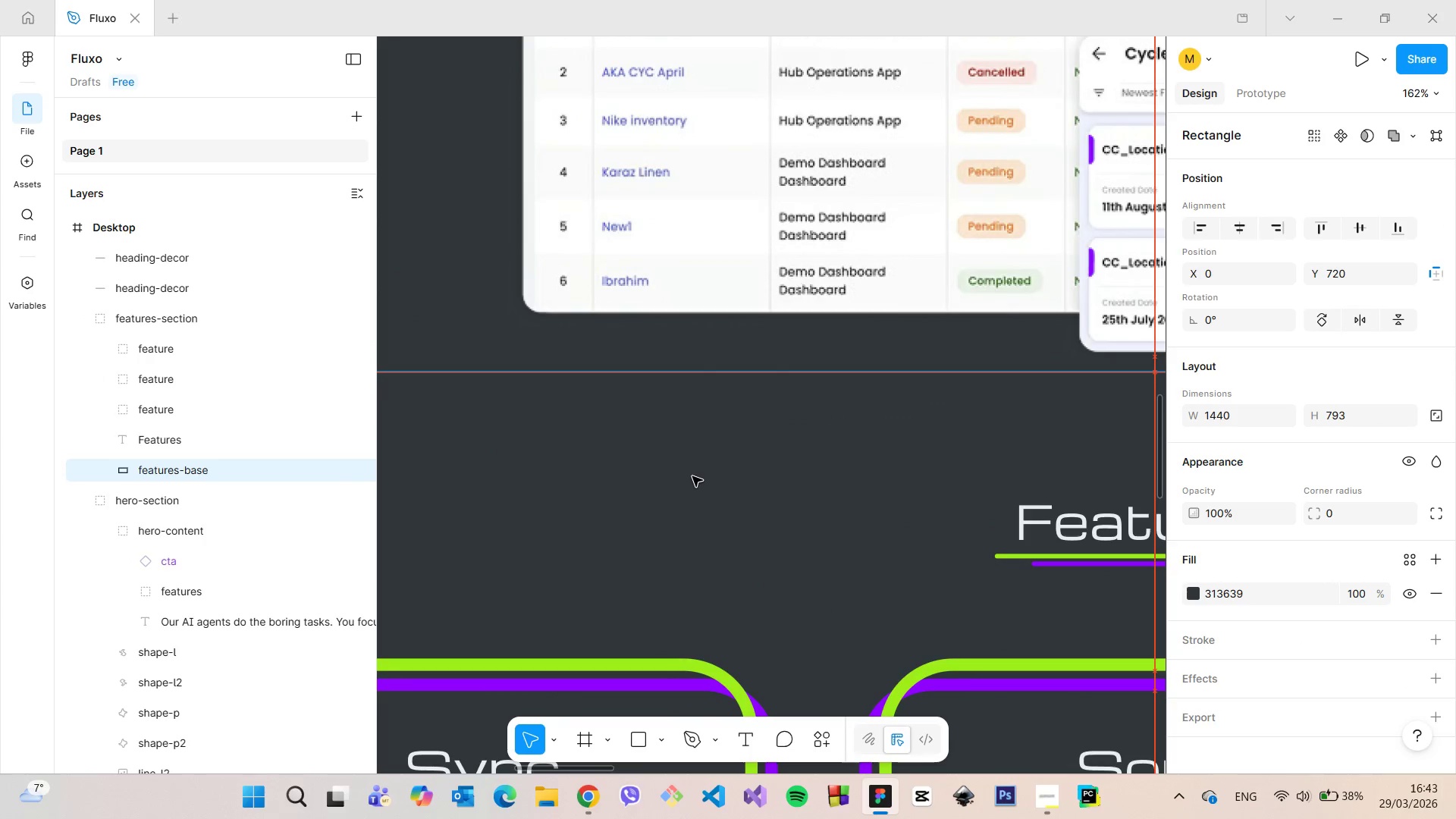 
scroll: coordinate [661, 472], scroll_direction: down, amount: 12.0
 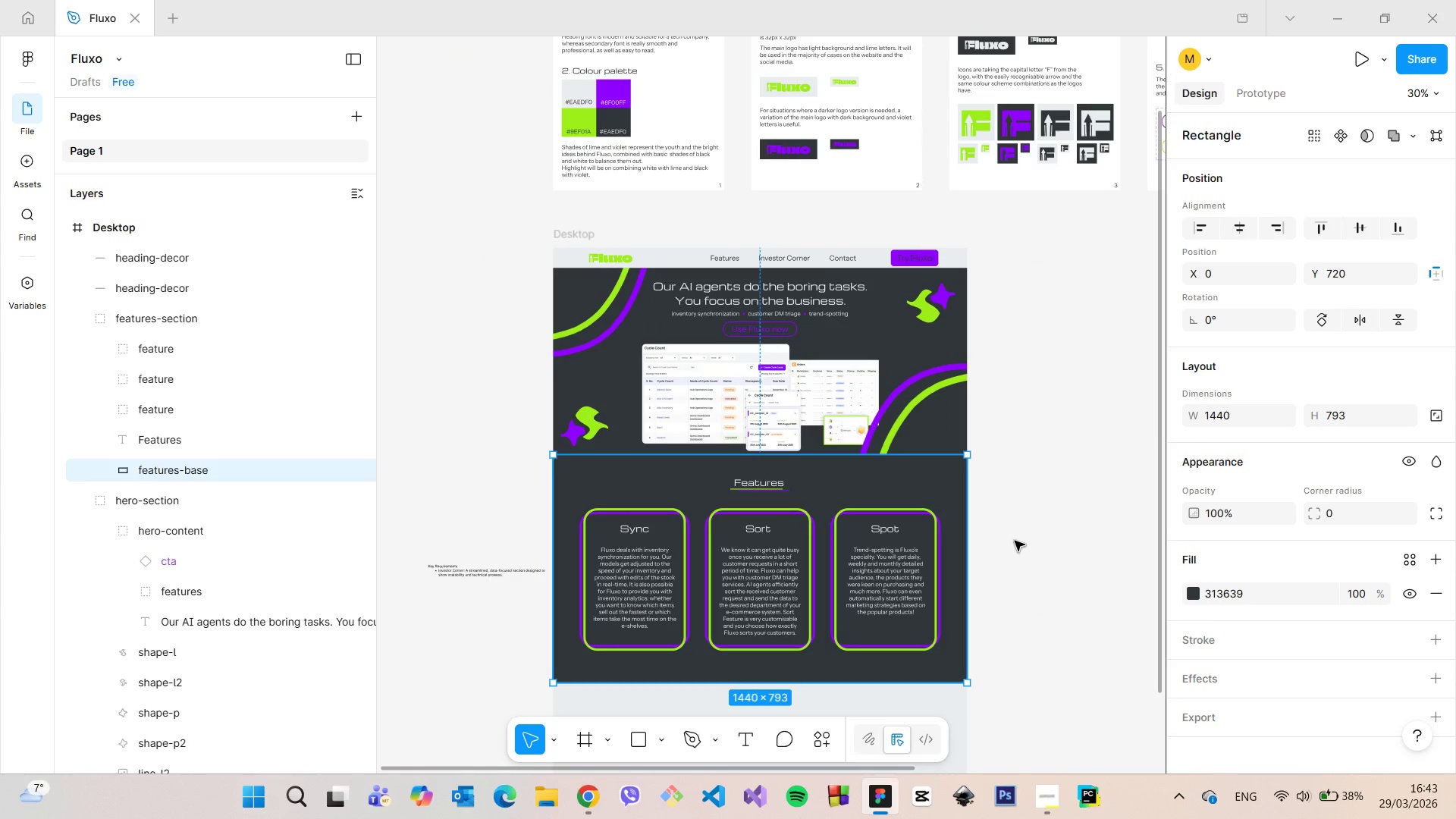 
left_click([1015, 541])
 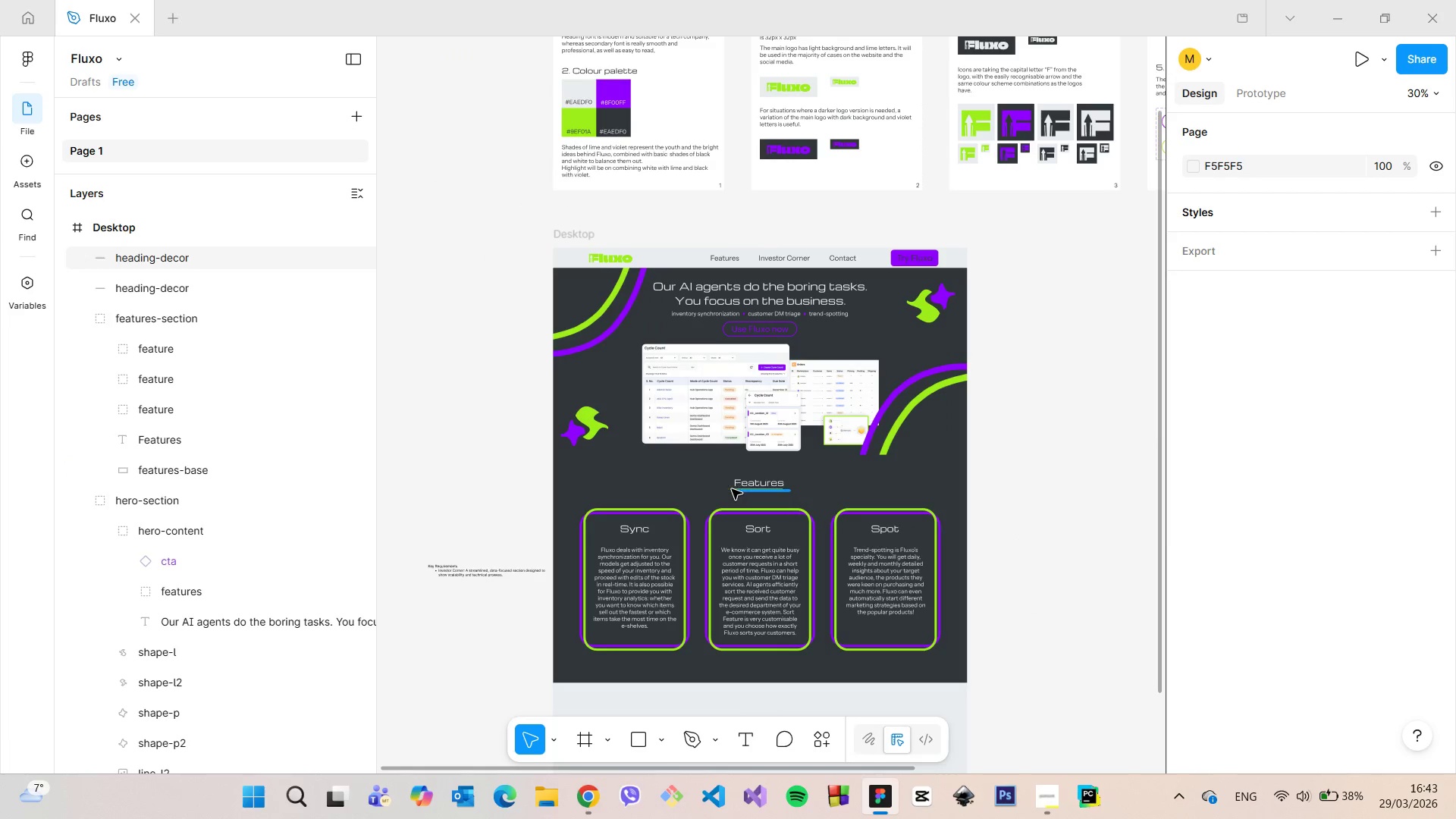 
scroll: coordinate [742, 494], scroll_direction: up, amount: 4.0
 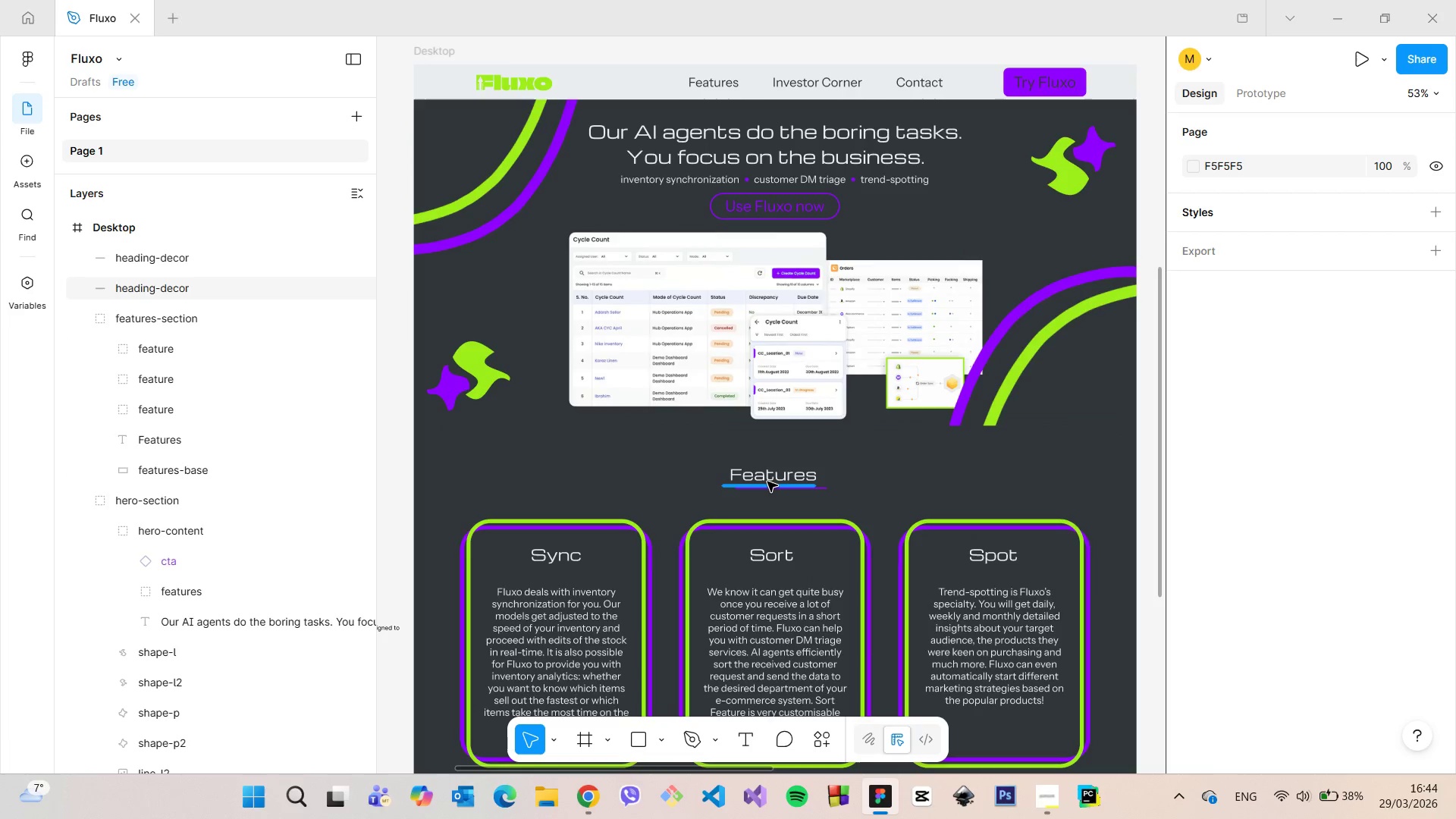 
left_click([767, 482])
 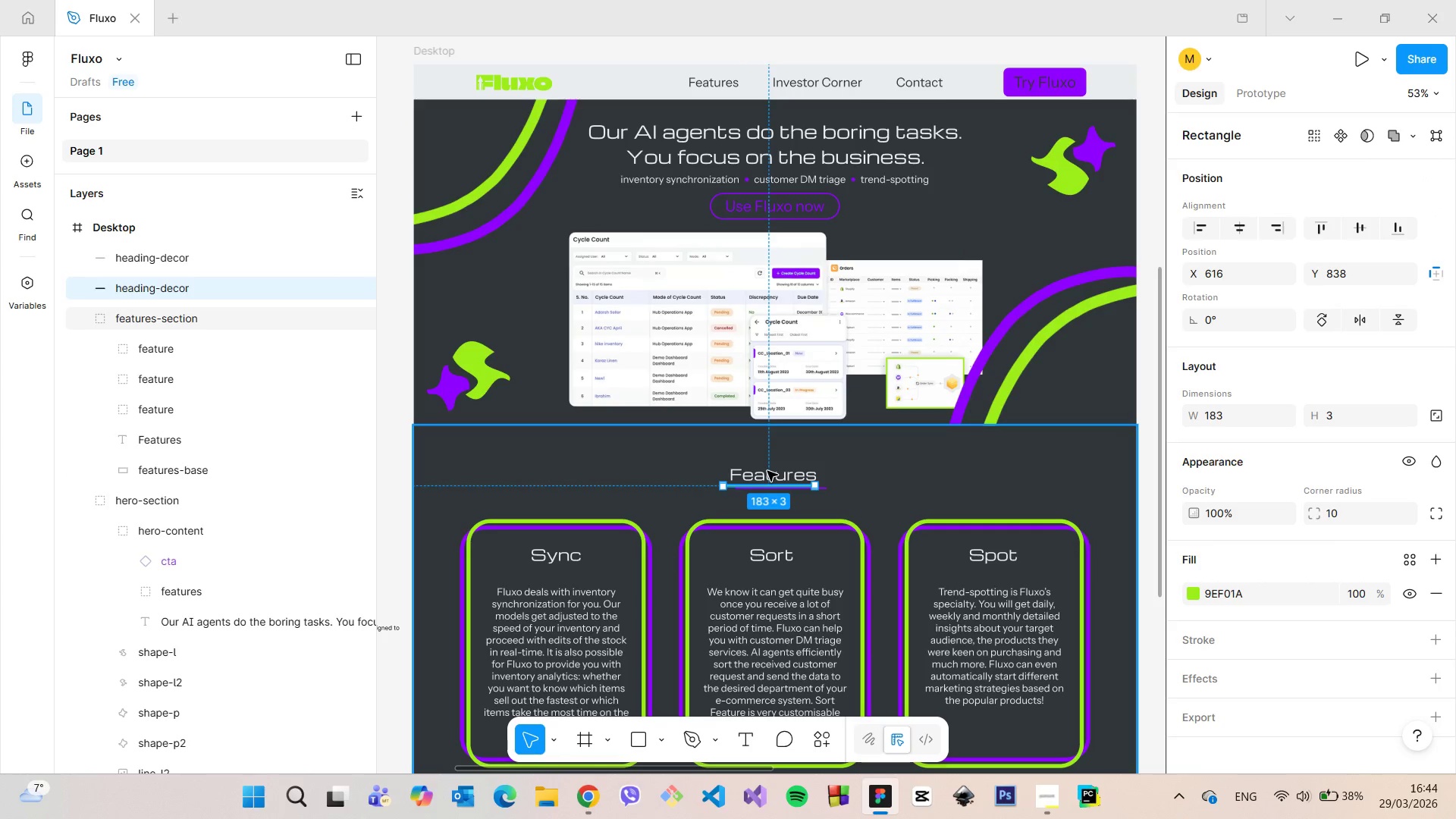 
double_click([767, 471])
 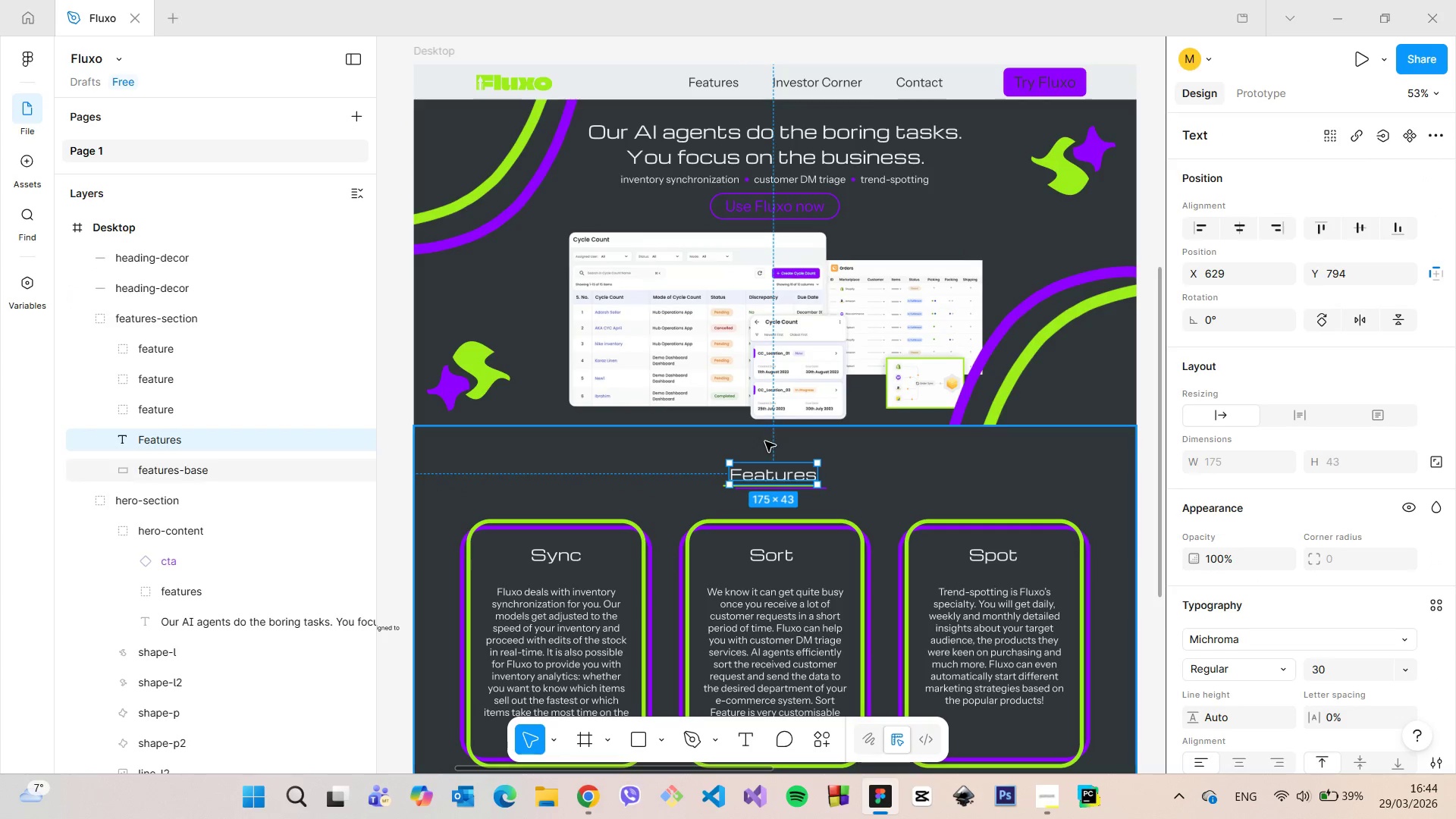 
hold_key(key=AltLeft, duration=1.09)
 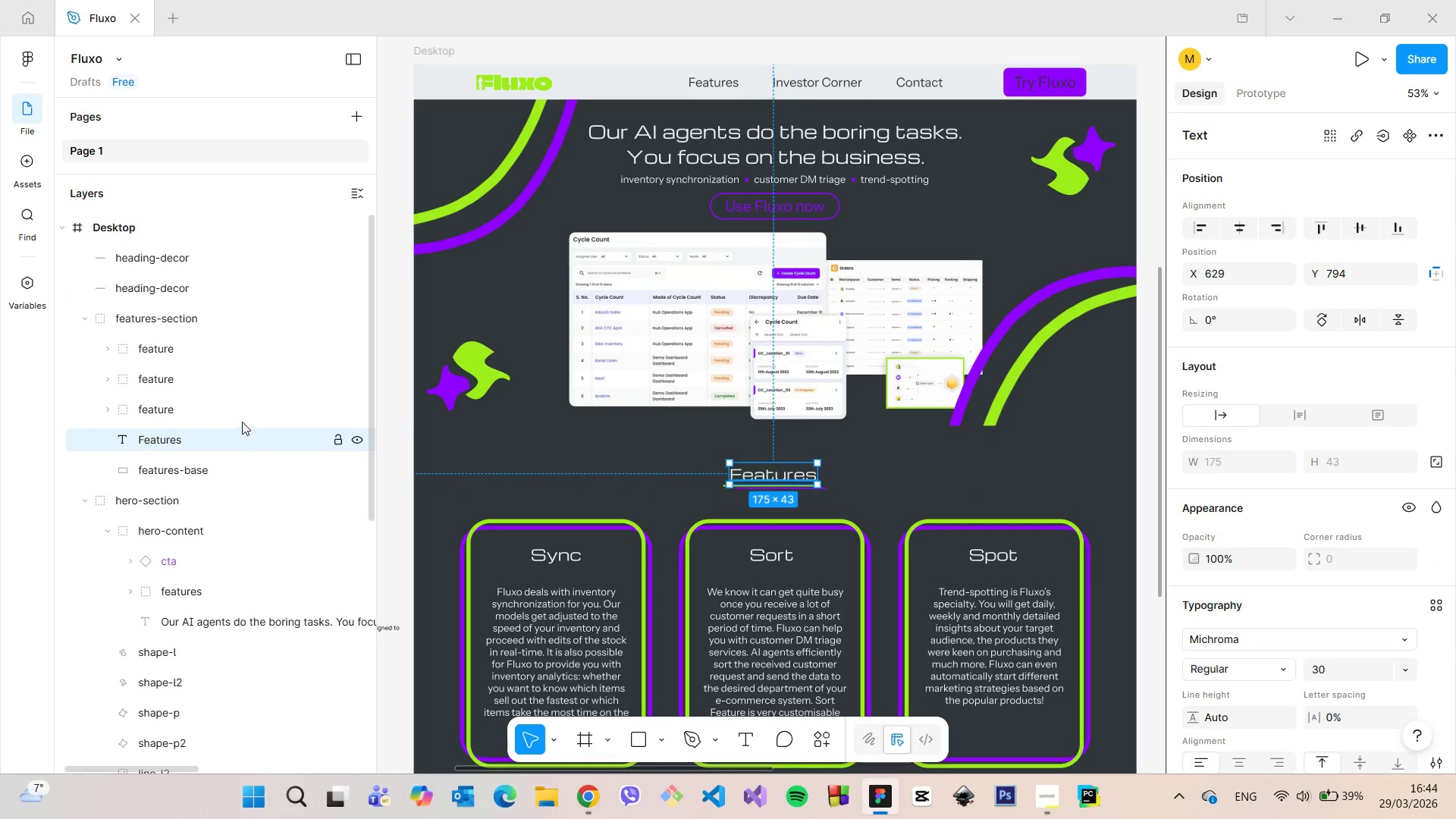 
hold_key(key=AltLeft, duration=10.03)
scroll: coordinate [141, 322], scroll_direction: up, amount: 1.0
 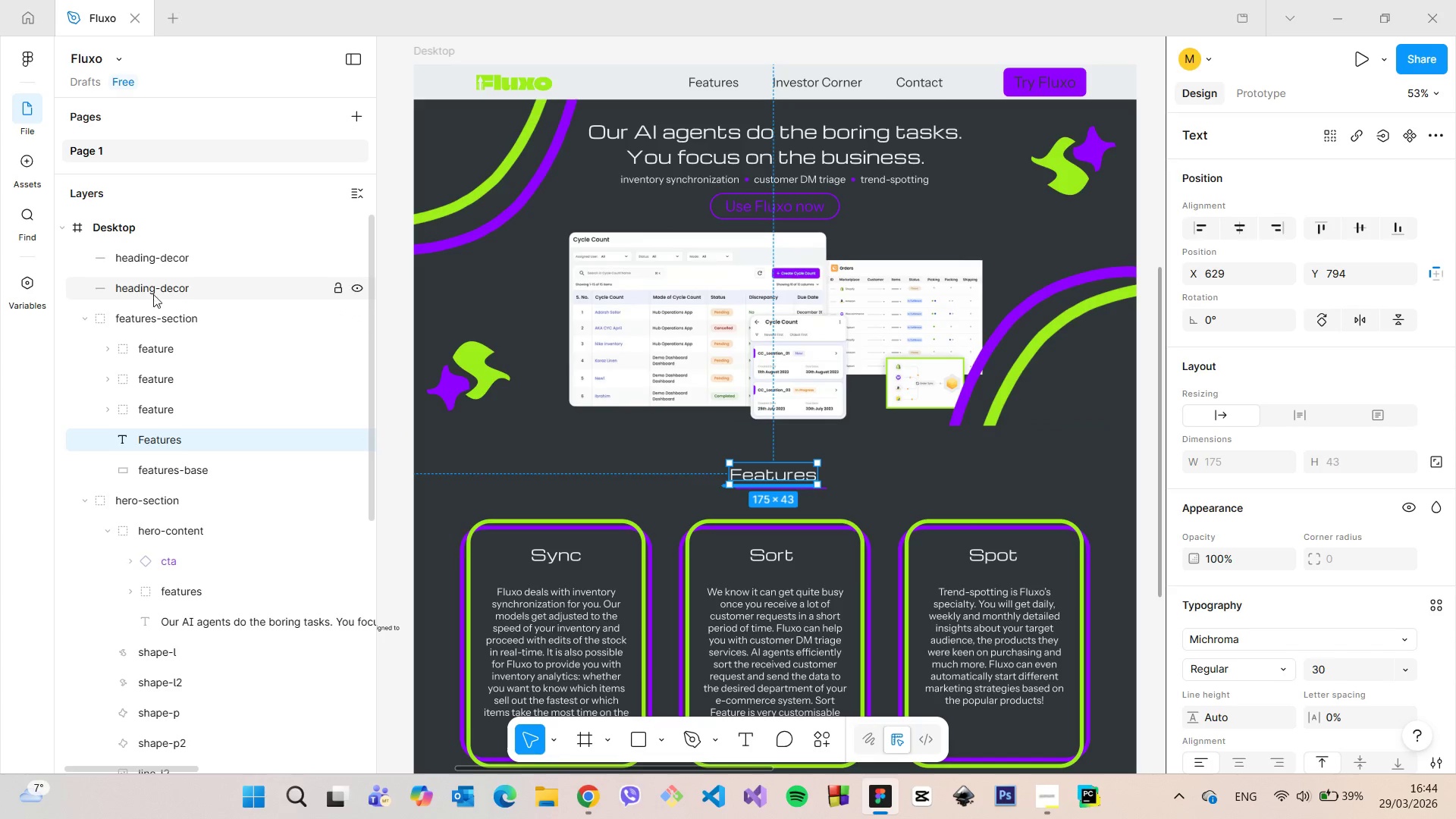 
left_click([154, 291])
 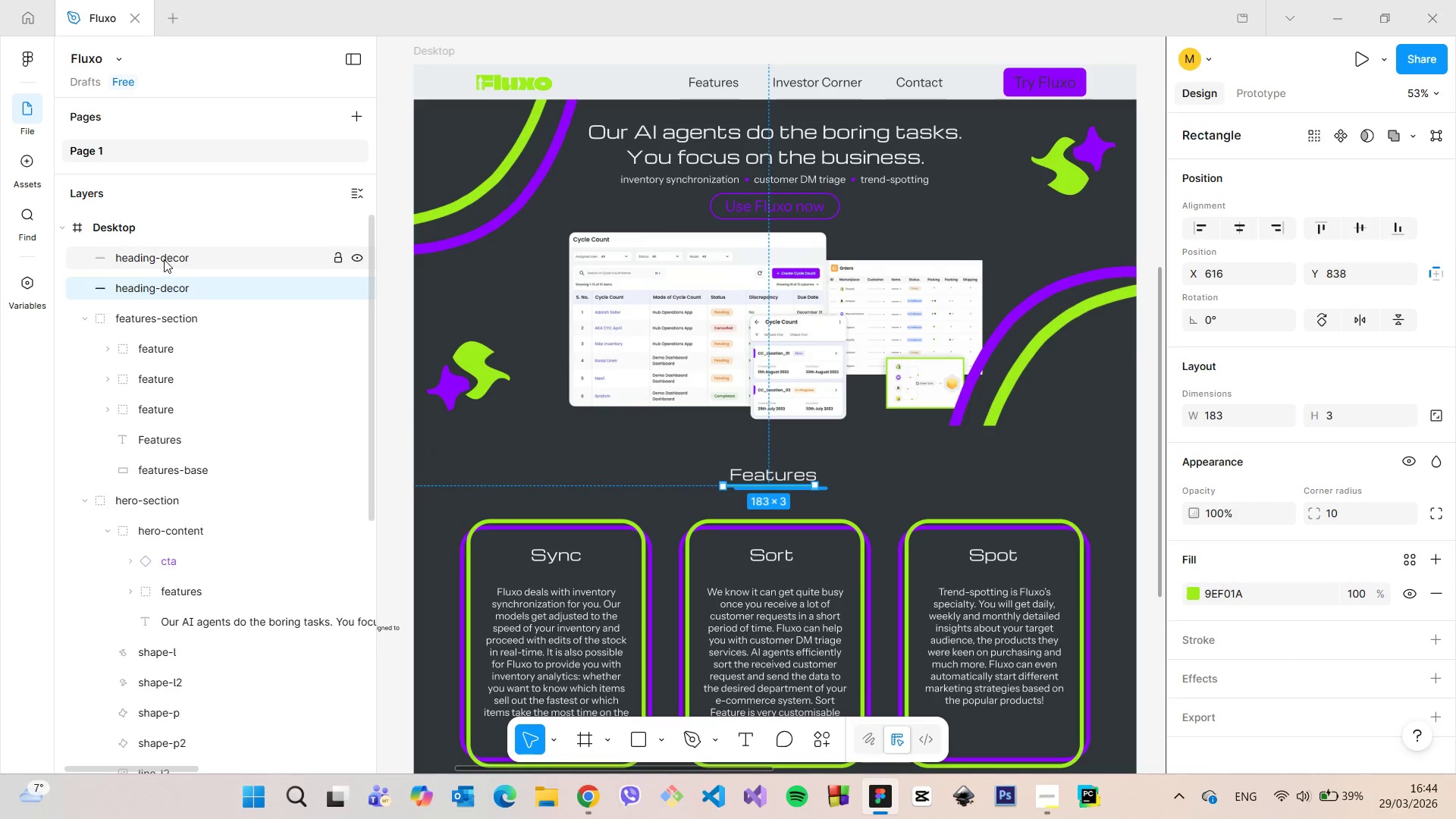 
hold_key(key=ShiftLeft, duration=0.59)
left_click([164, 259])
 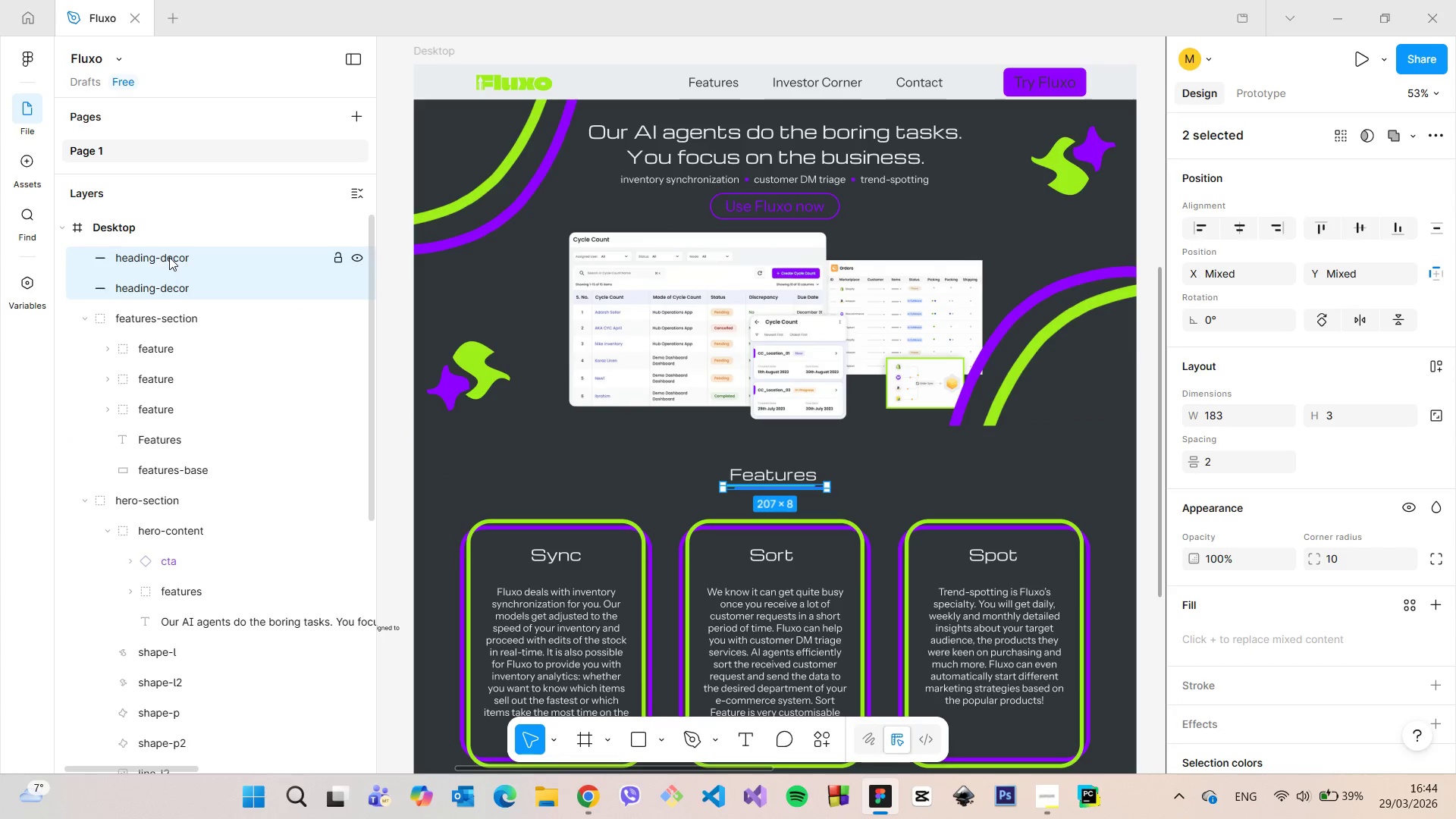 
hold_key(key=ShiftLeft, duration=2.66)
left_click_drag(start_coordinate=[169, 257], to_coordinate=[177, 422])
 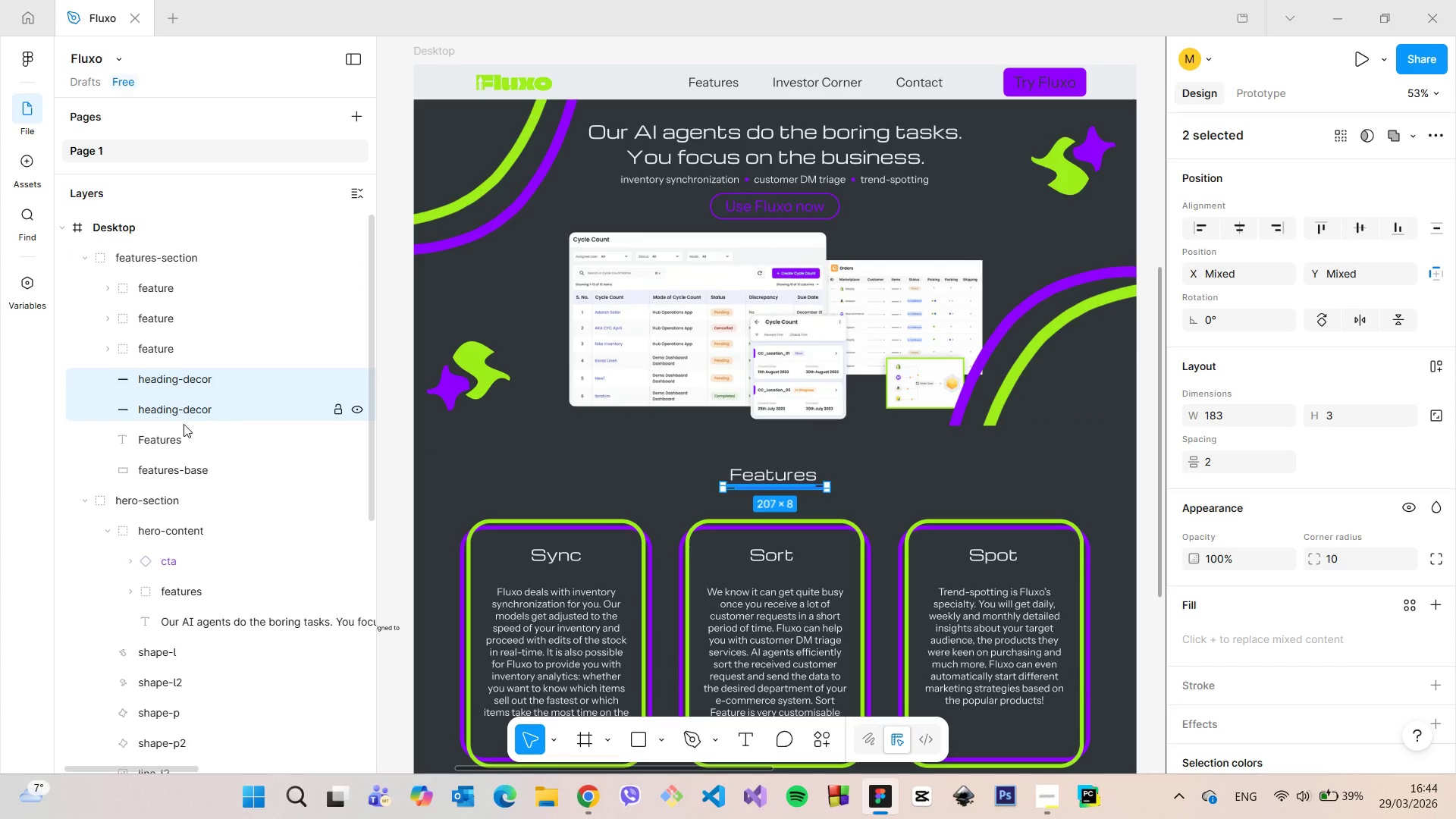 
left_click([185, 435])
 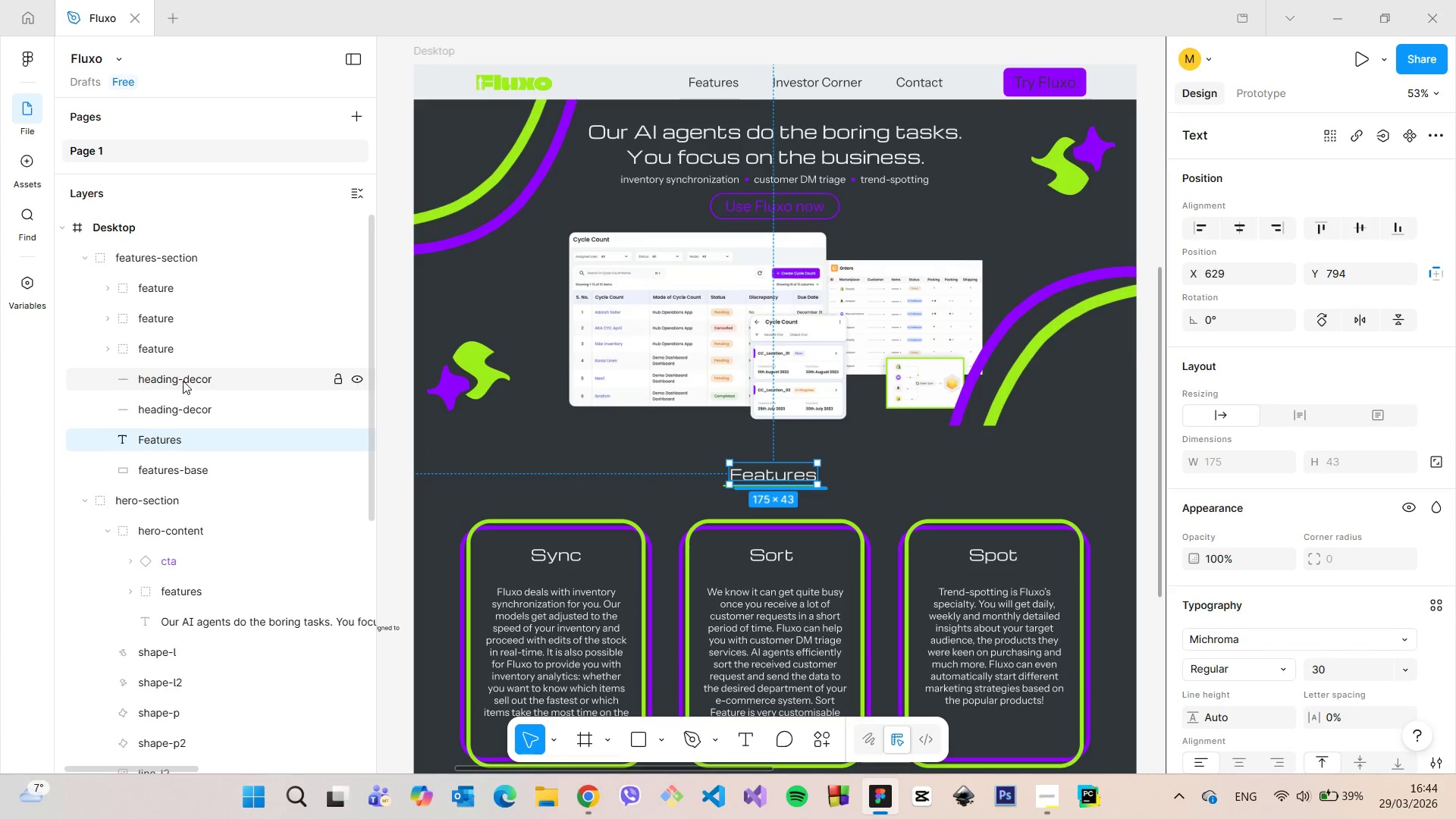 
hold_key(key=ShiftLeft, duration=0.5)
left_click([182, 378])
 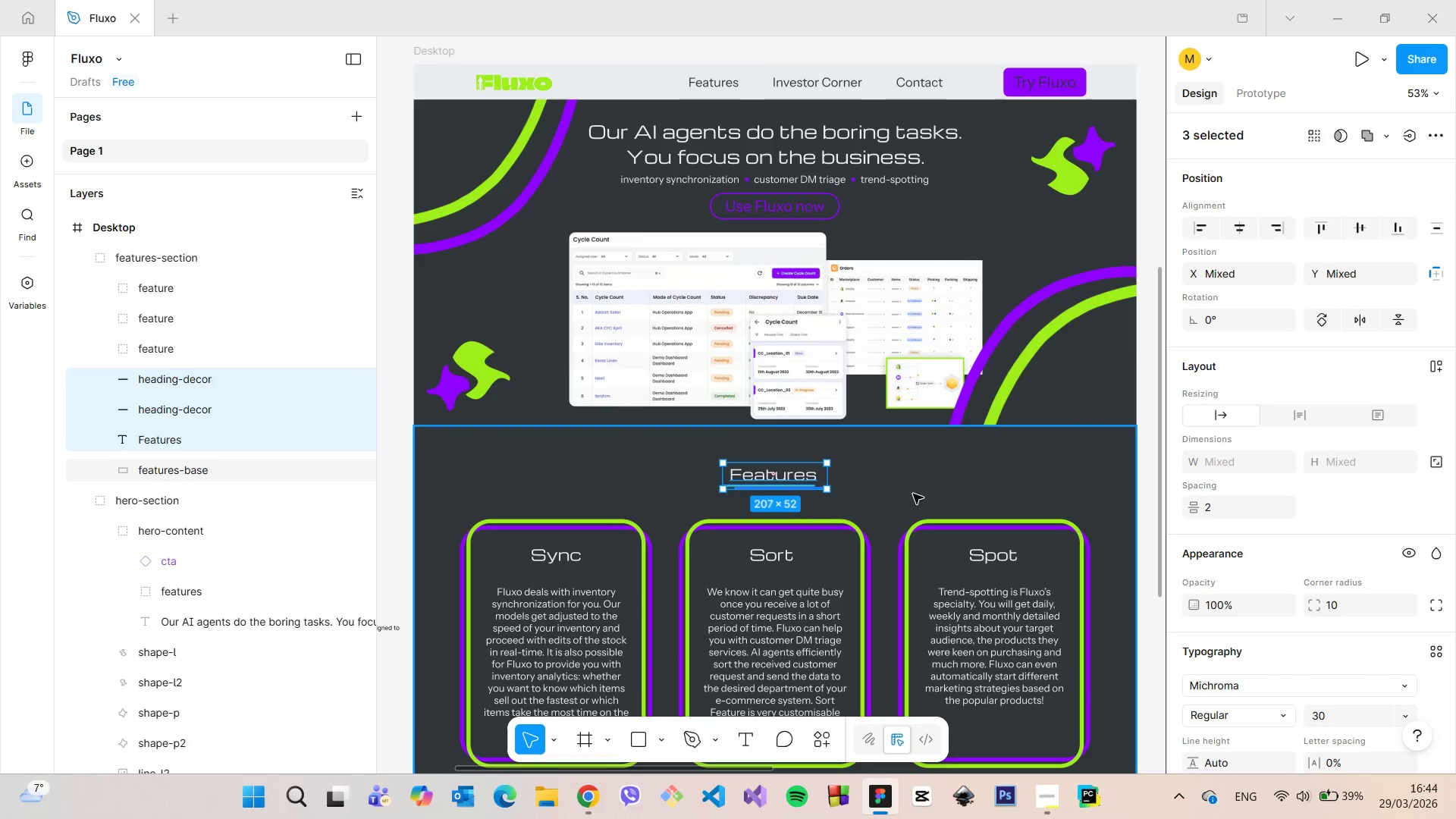 
hold_key(key=AltLeft, duration=0.5)
 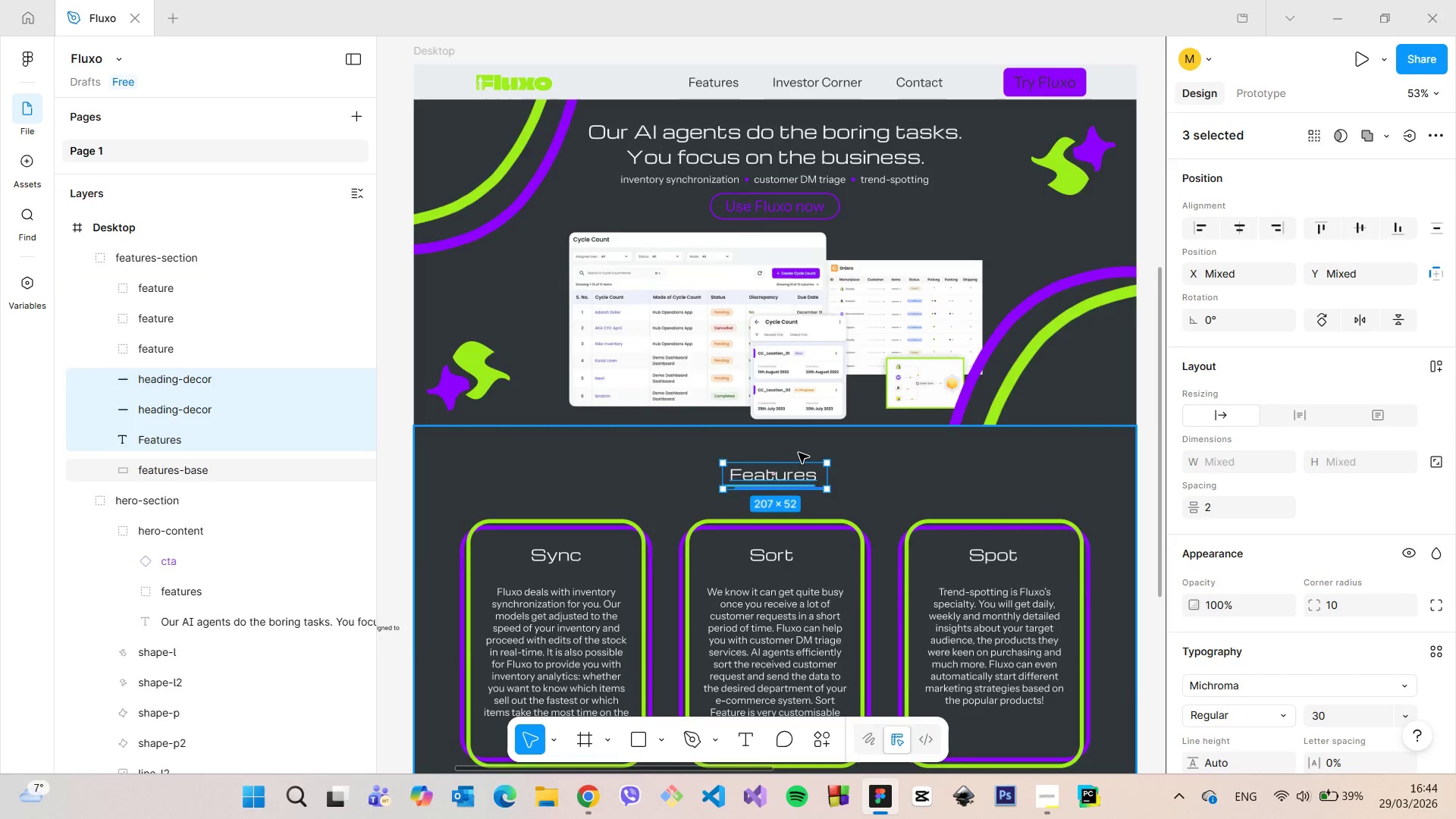 
scroll: coordinate [802, 466], scroll_direction: up, amount: 10.0
 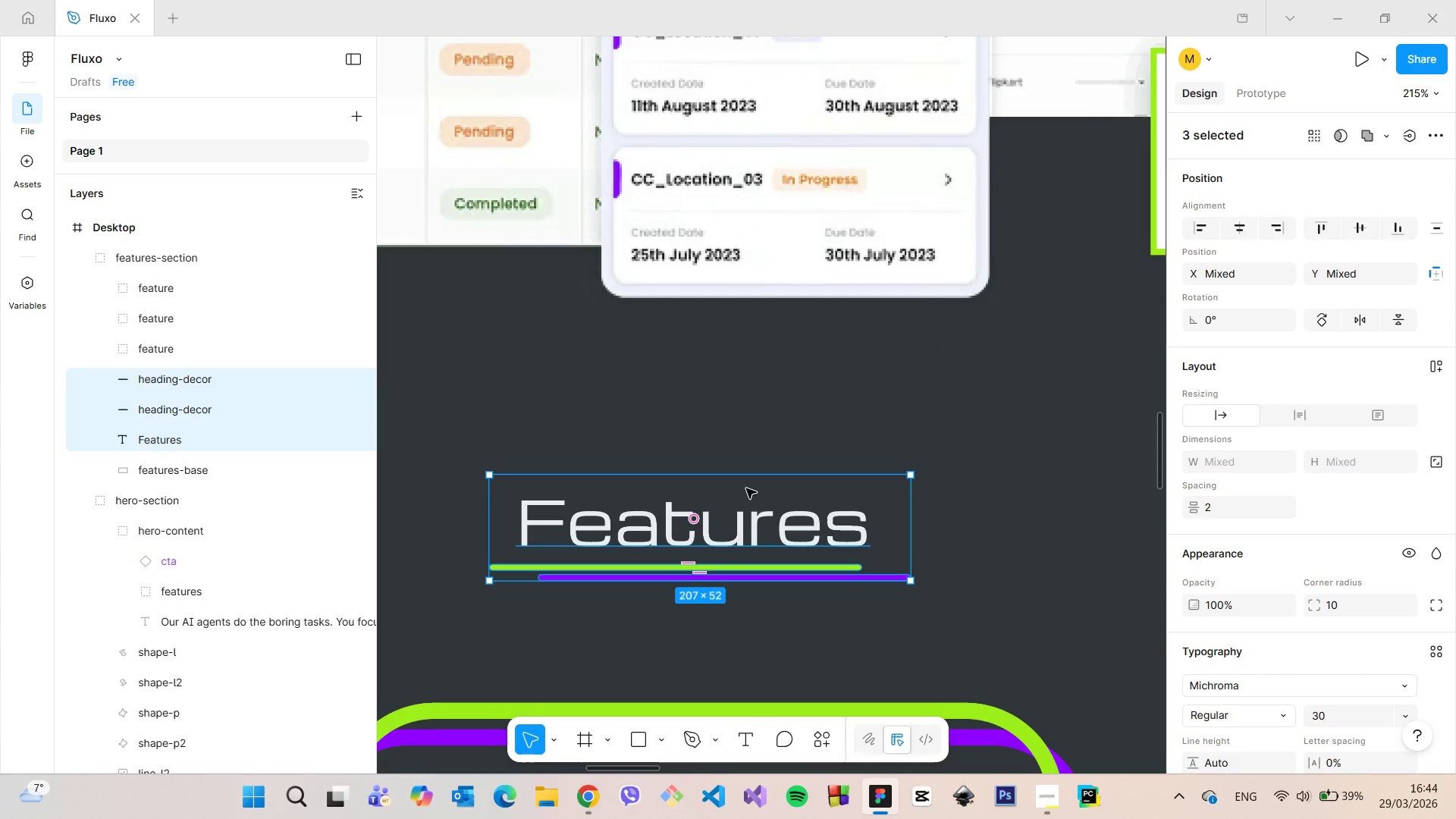 
left_click_drag(start_coordinate=[744, 486], to_coordinate=[744, 497])
 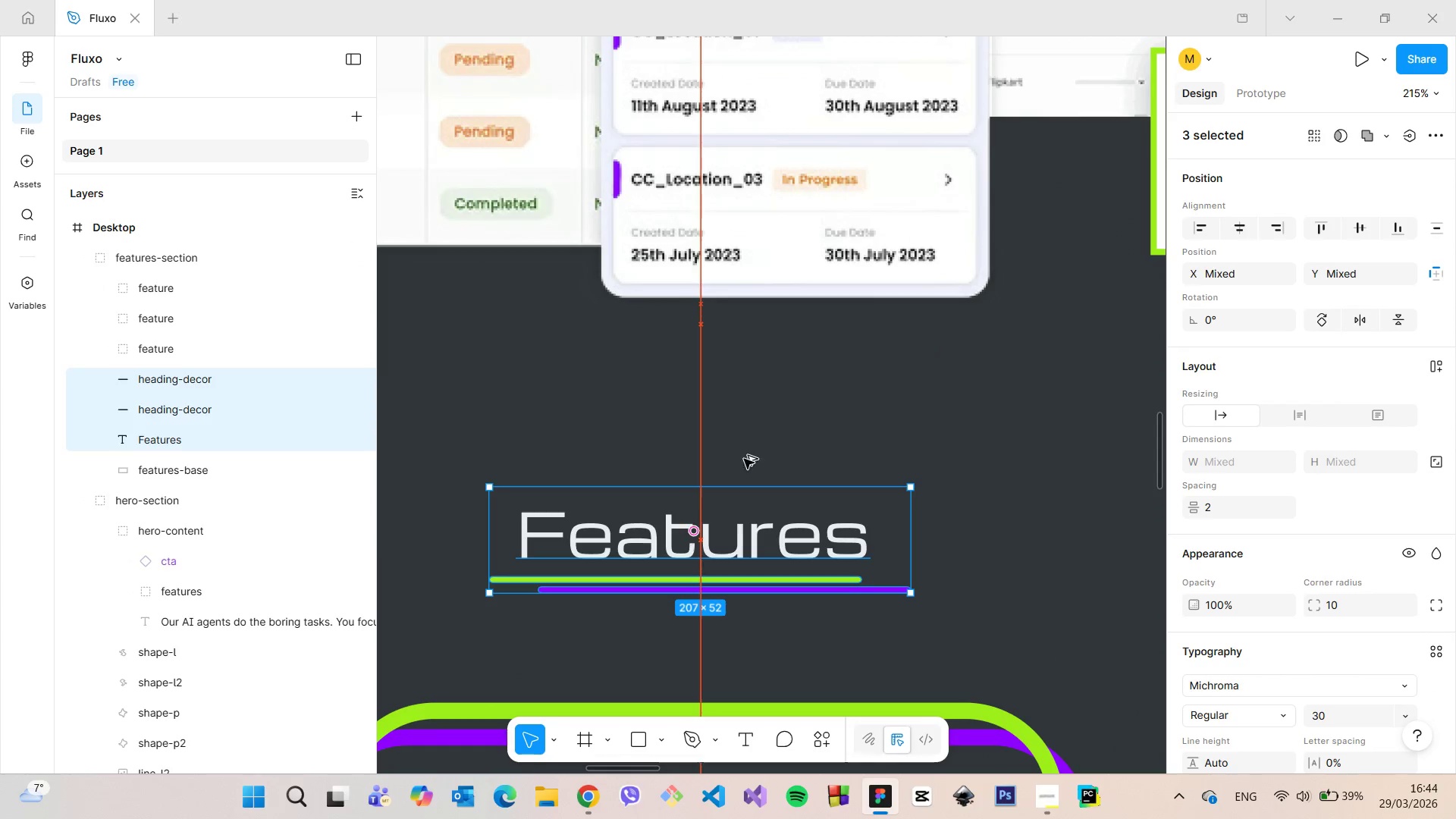 
hold_key(key=AltLeft, duration=0.94)
 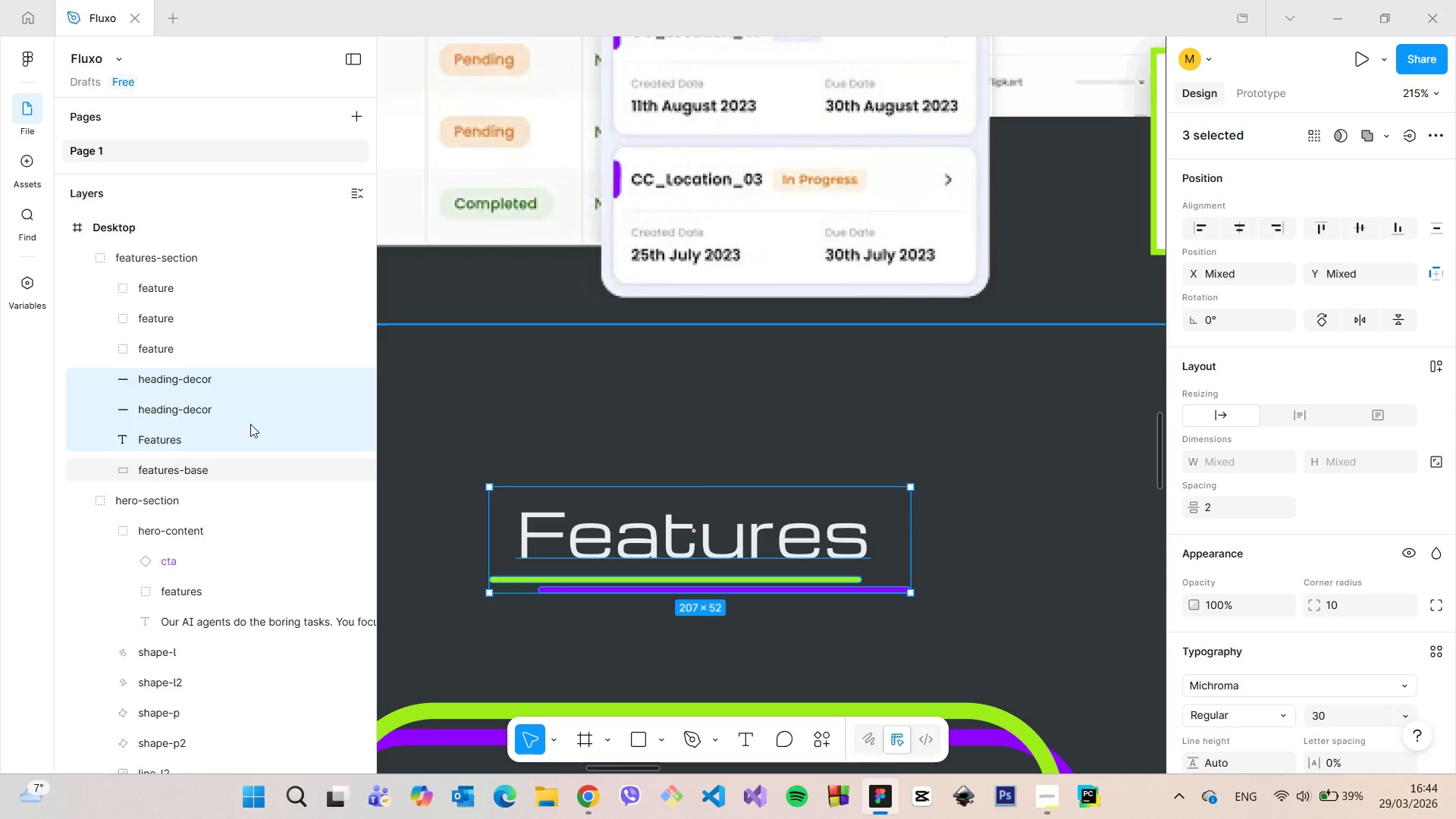 
left_click([243, 428])
 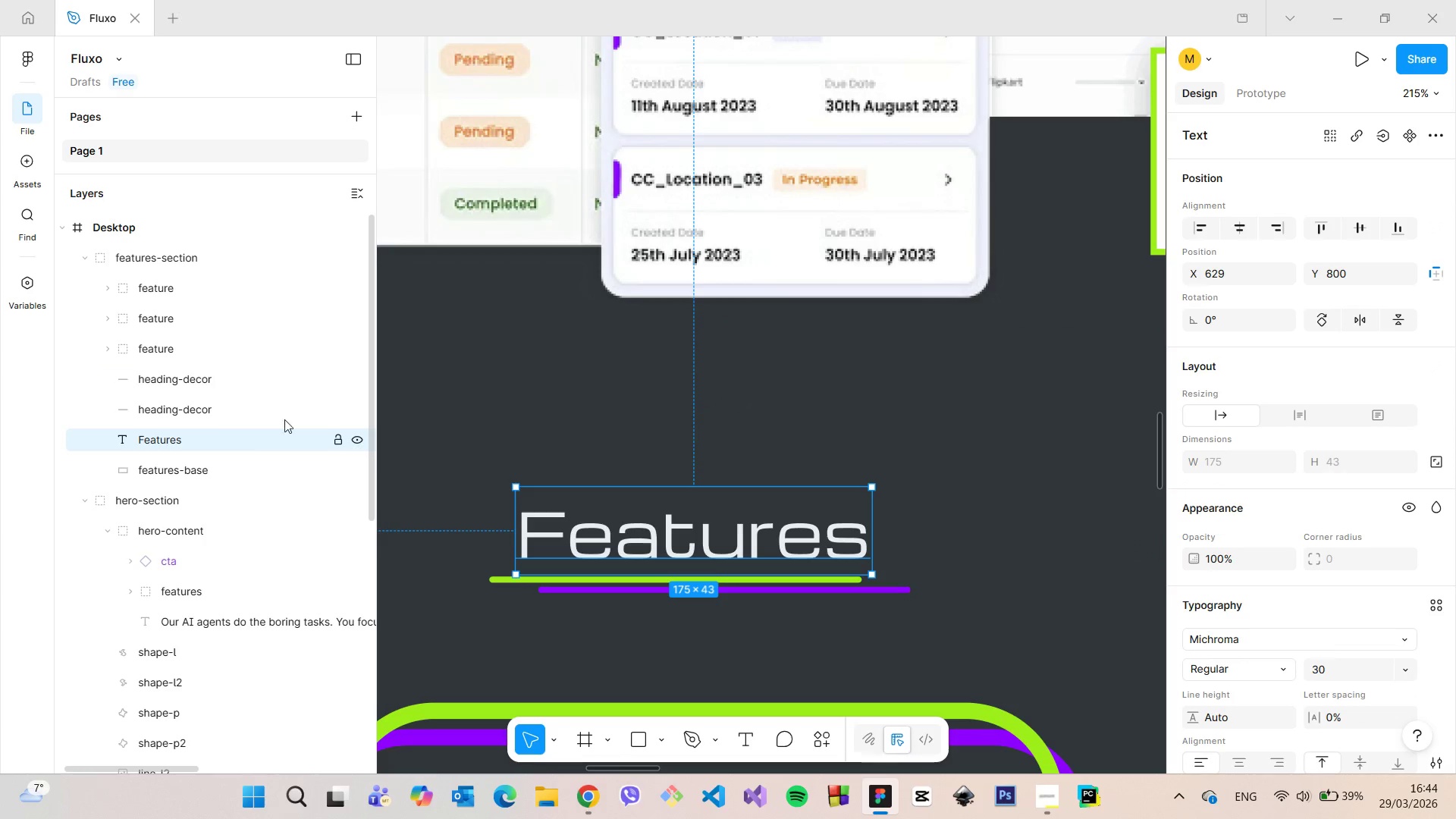 
hold_key(key=AltLeft, duration=0.55)
 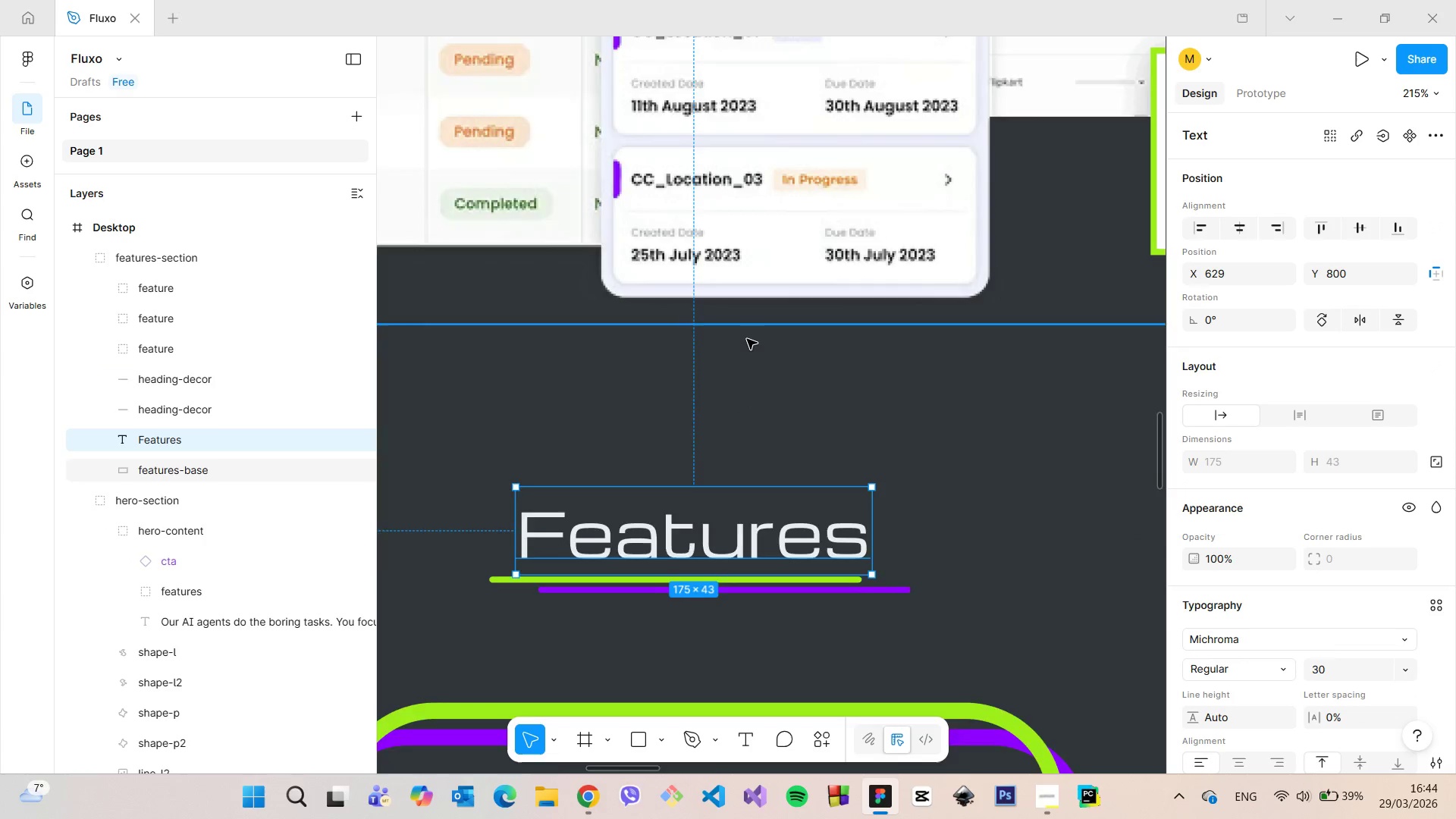 
hold_key(key=AltLeft, duration=1.3)
 